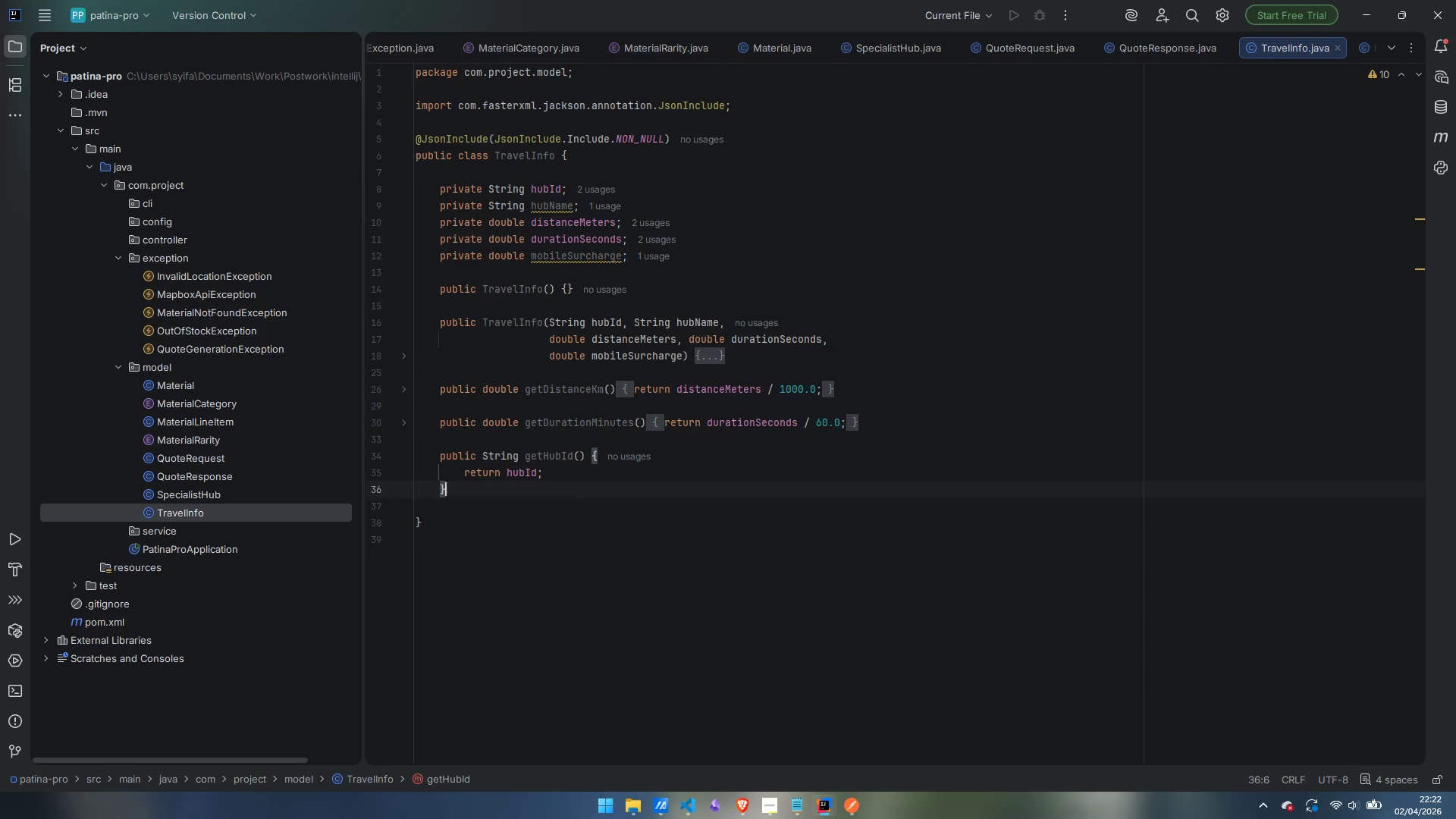 
key(Enter)
 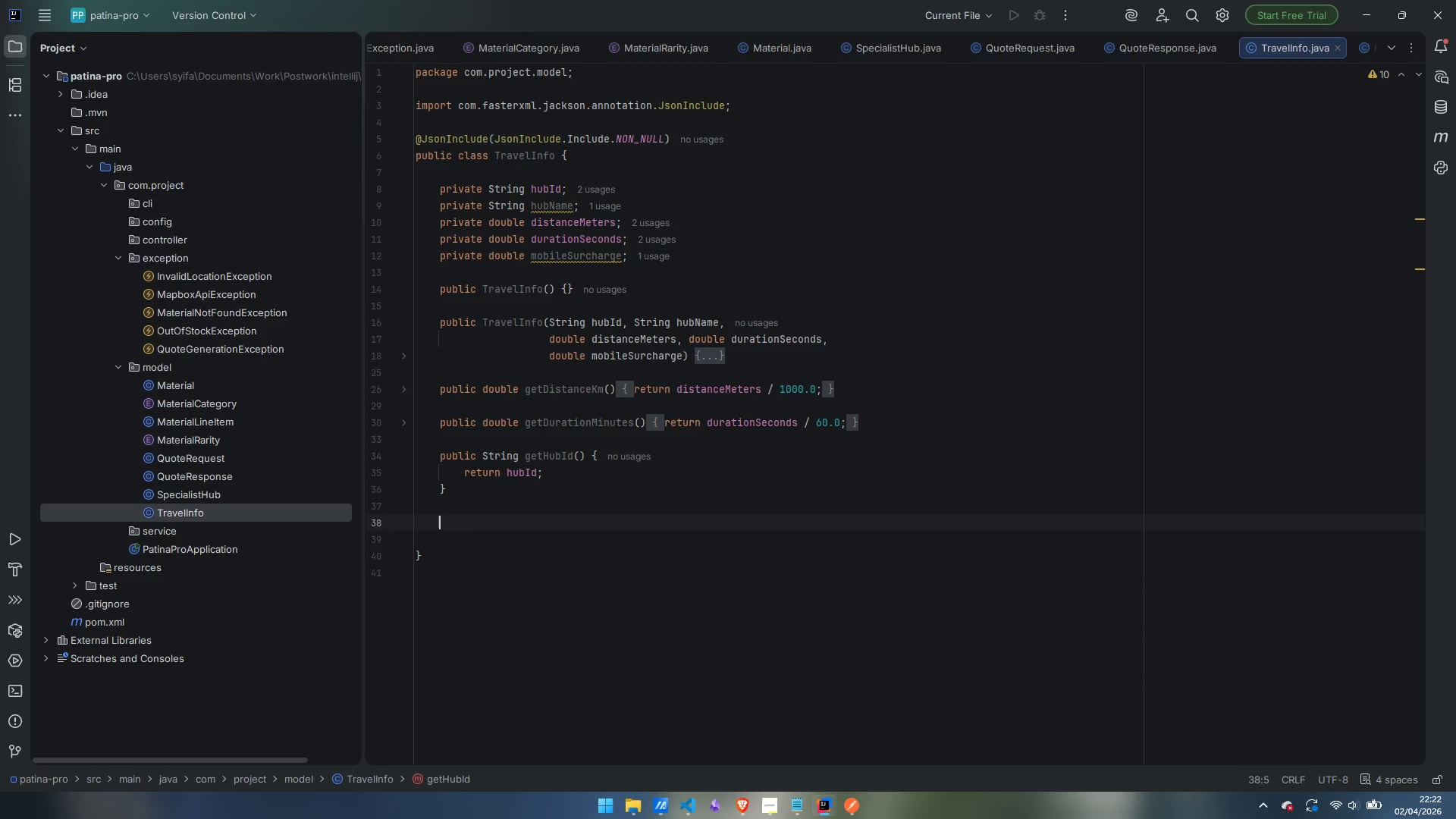 
key(Enter)
 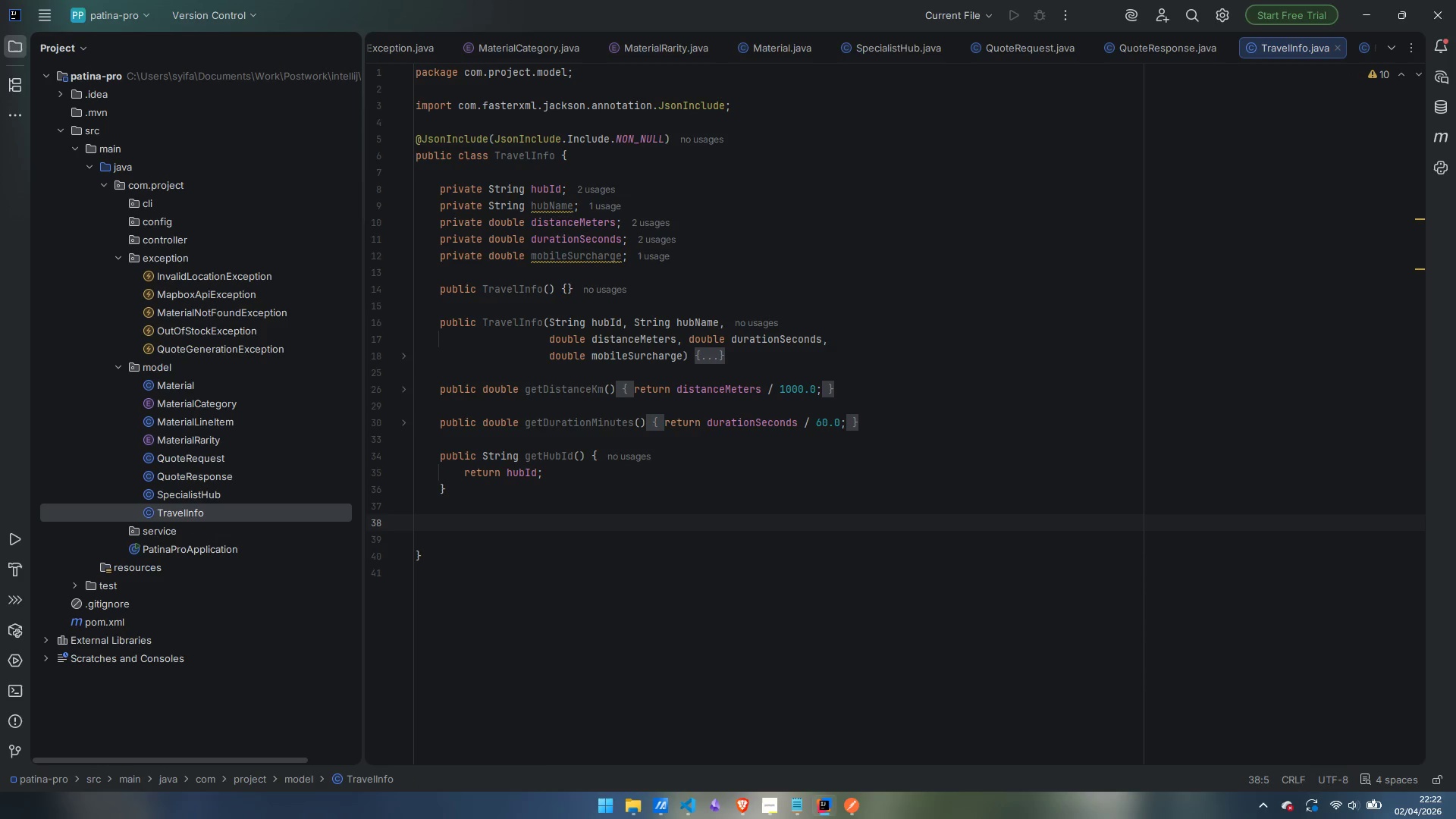 
type(public void setHubId(string )
 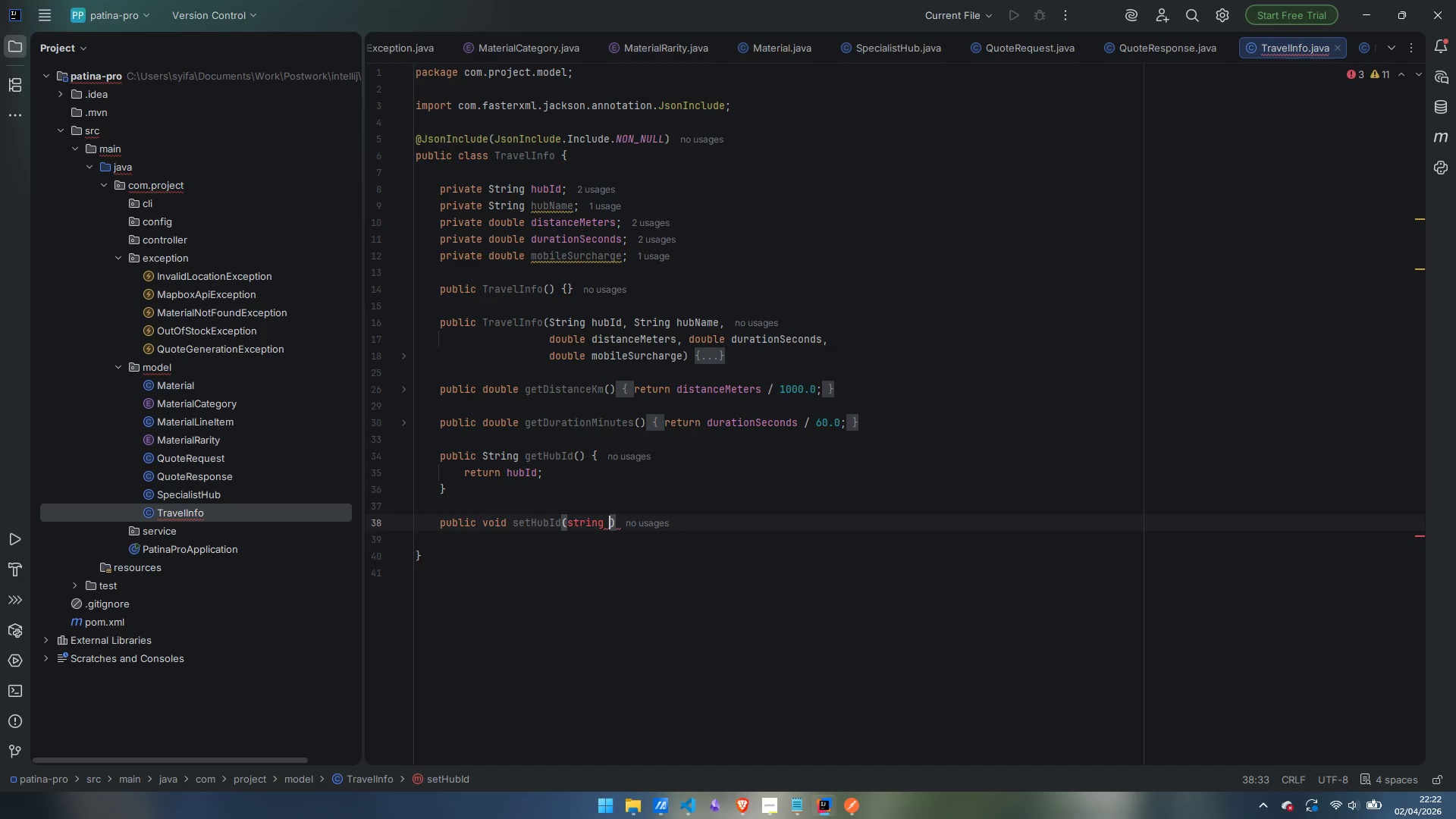 
 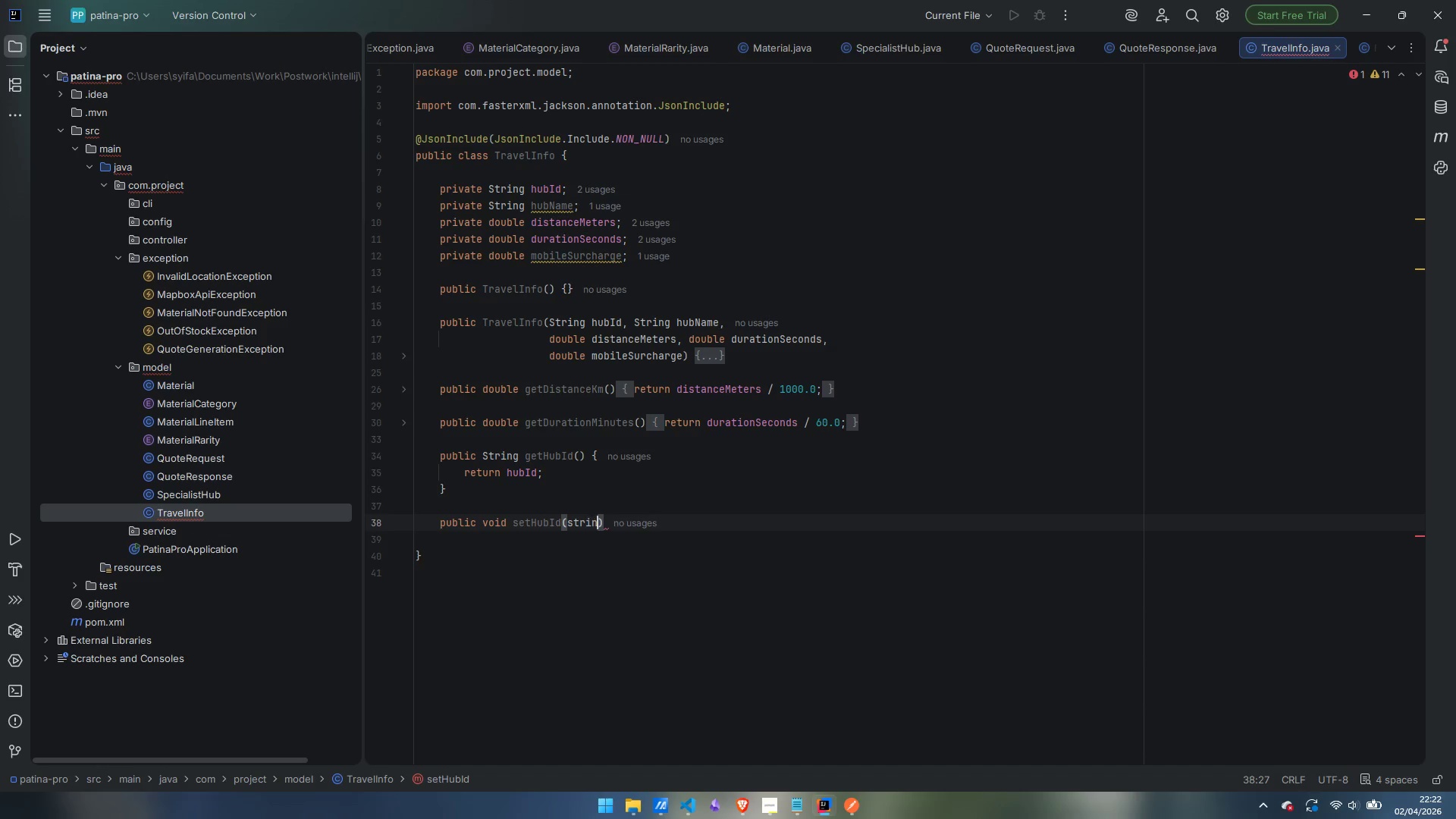 
key(Control+ControlLeft)
 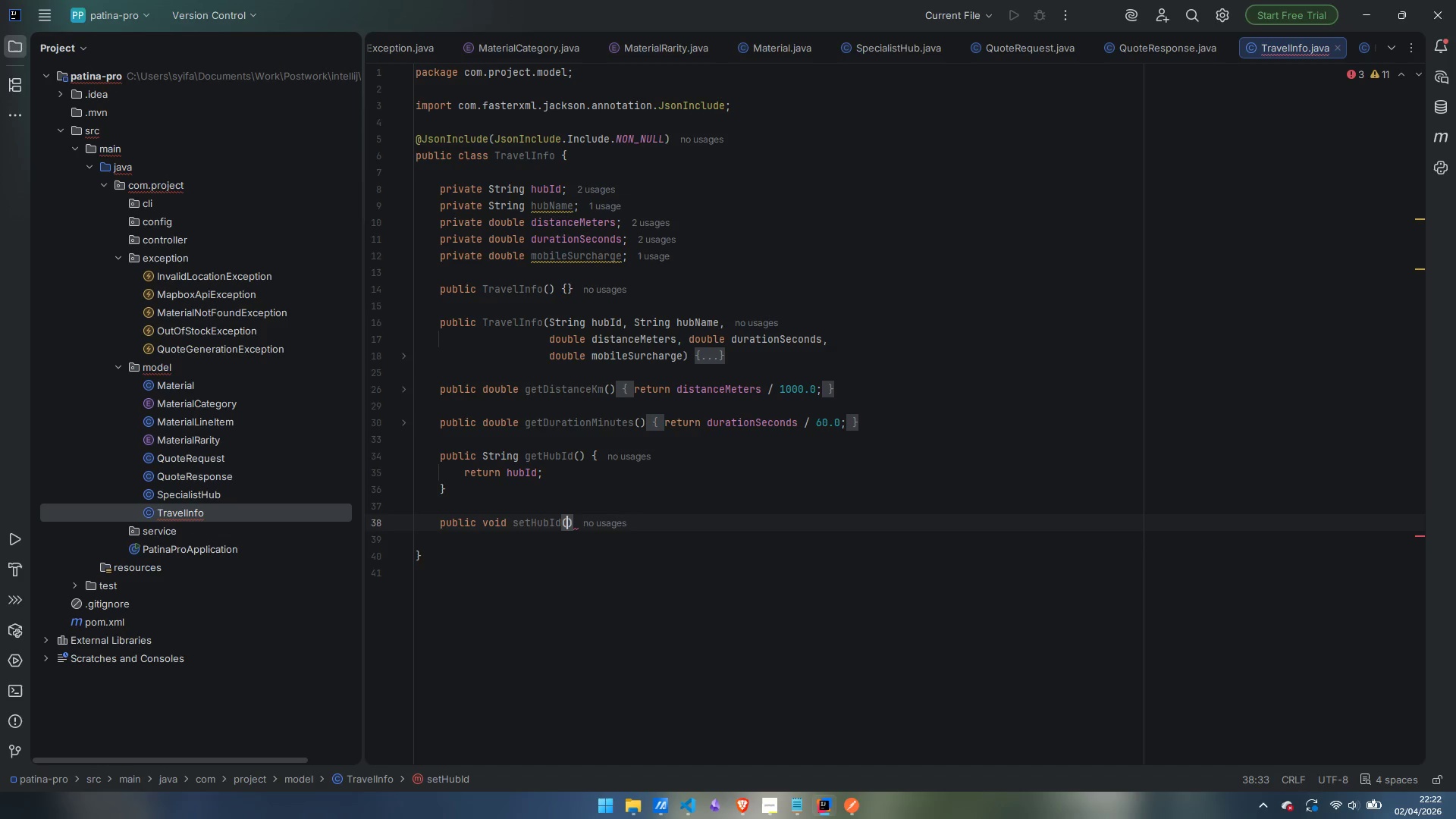 
key(Control+Backspace)
 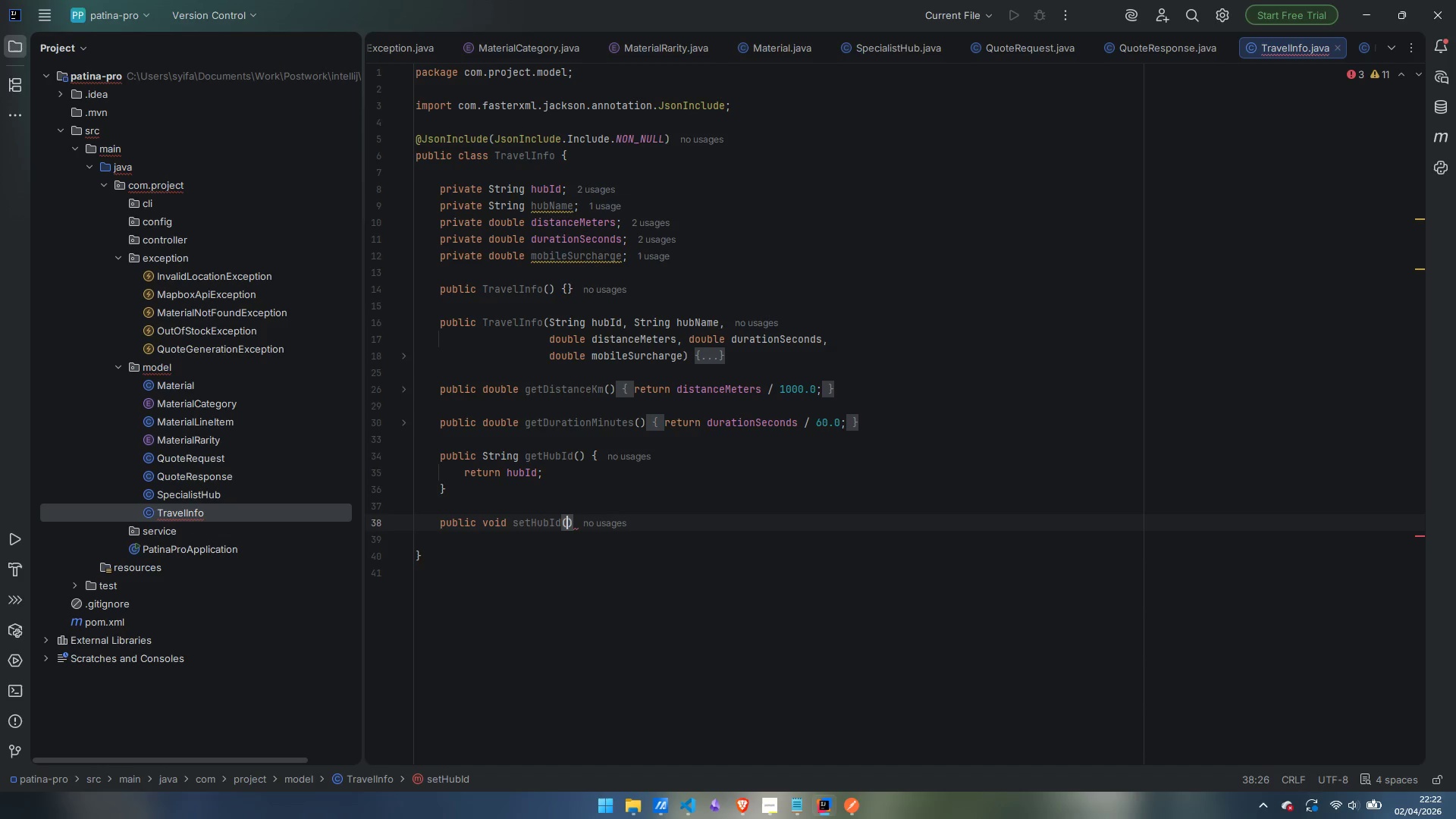 
type(String hubId)
 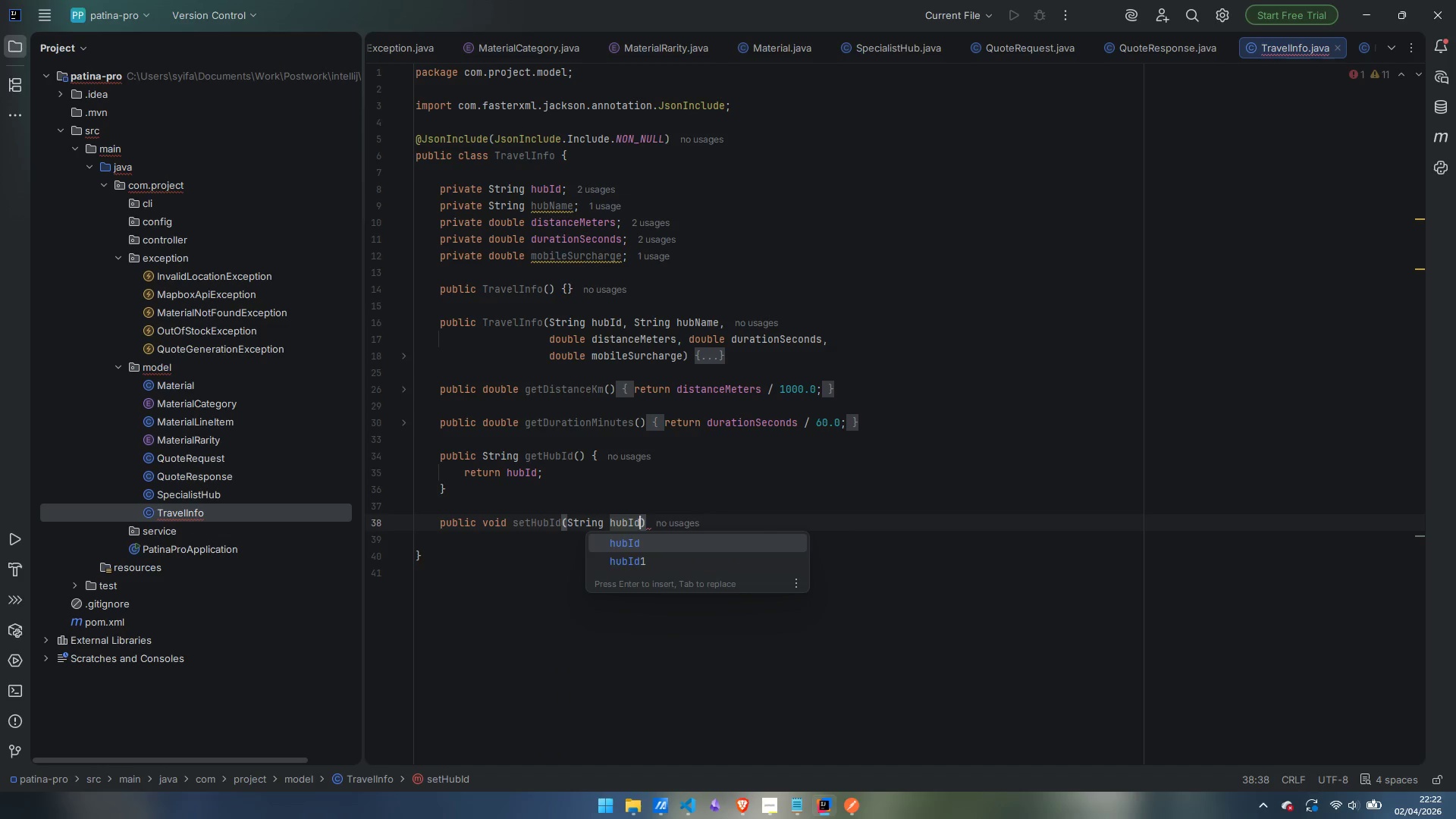 
key(ArrowRight)
 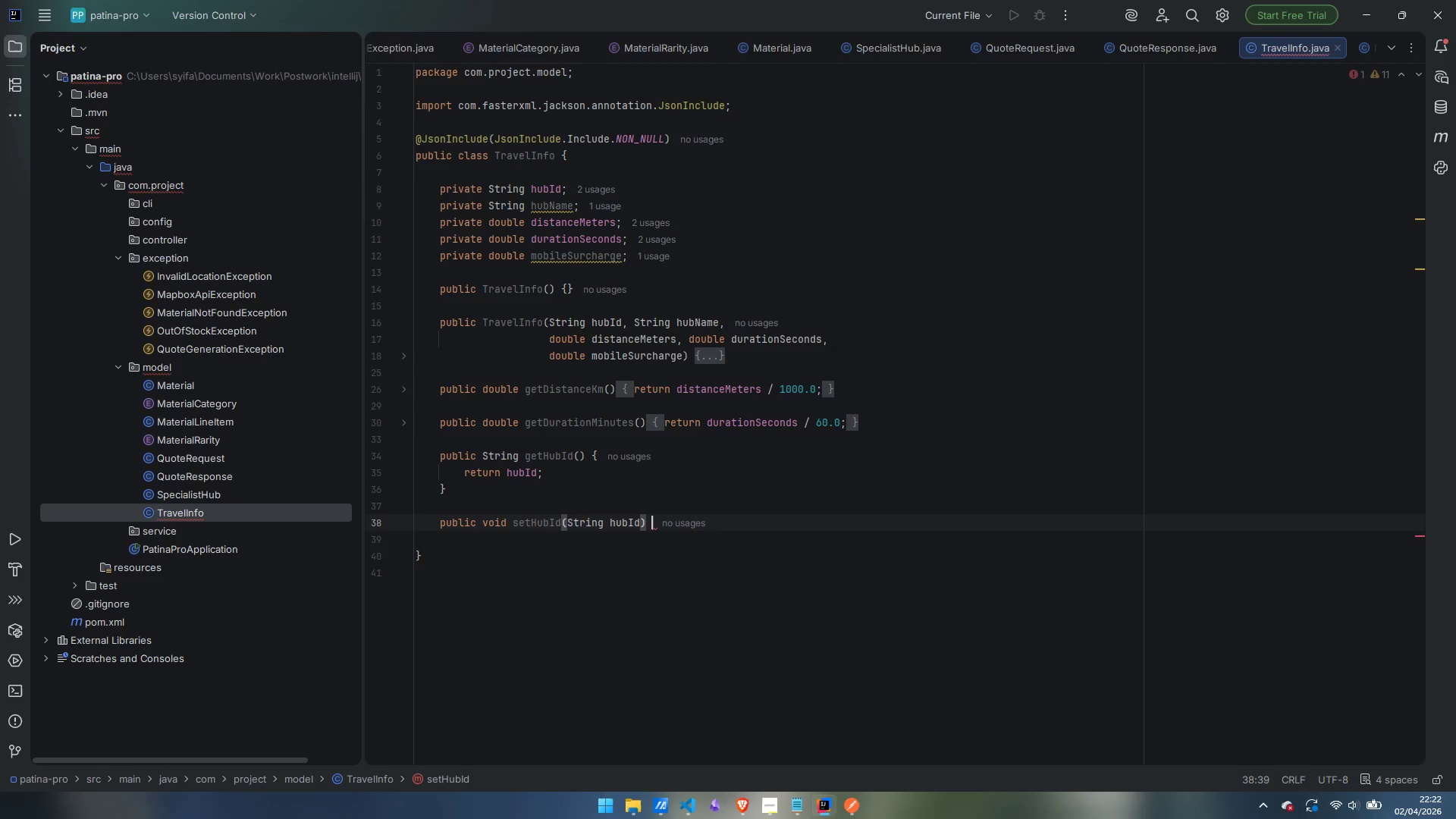 
key(Space)
 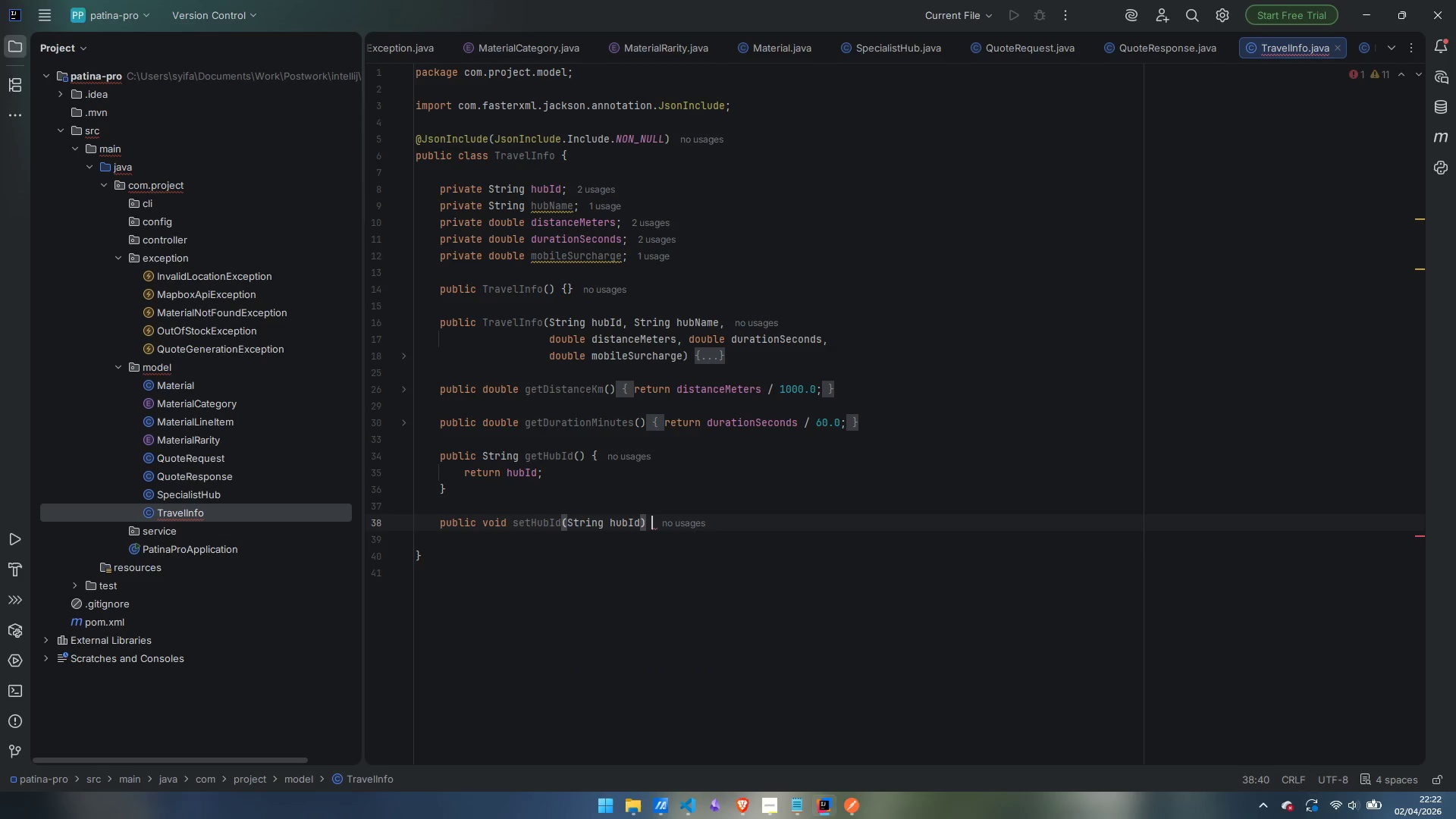 
key(Shift+BracketLeft)
 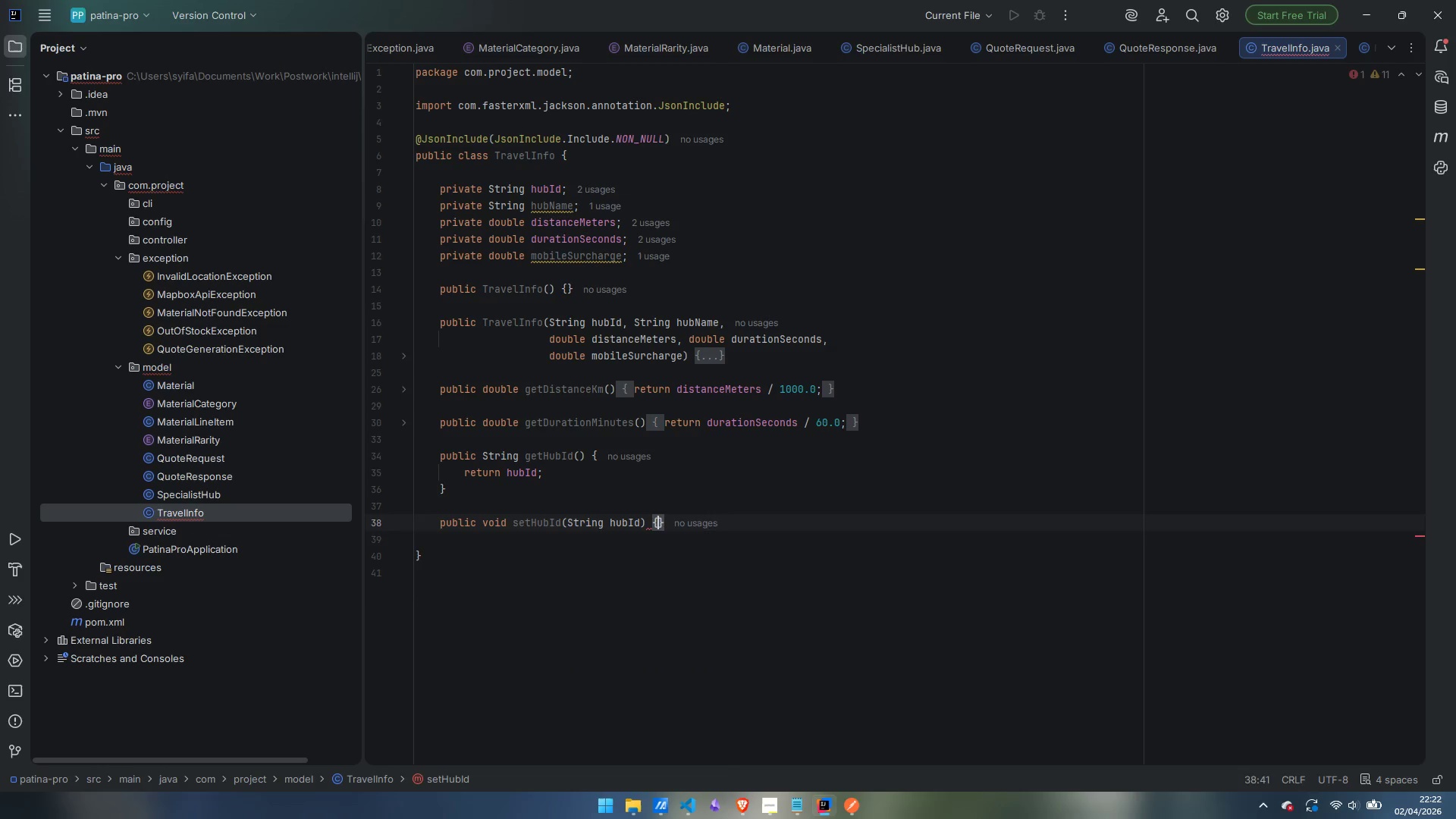 
key(Enter)
 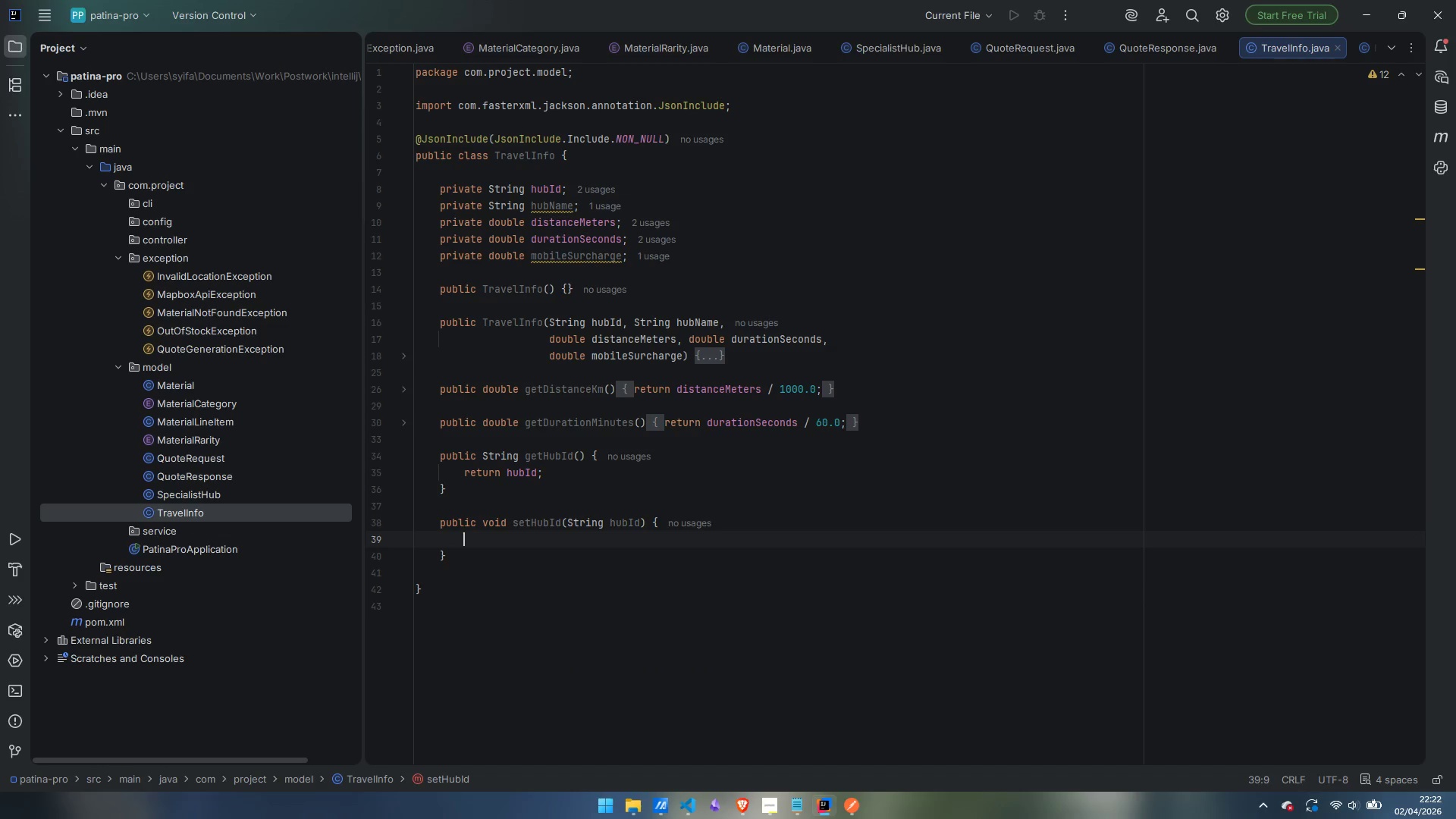 
type(this.hubOd)
key(Backspace)
key(Backspace)
type(Id = hubid;)
 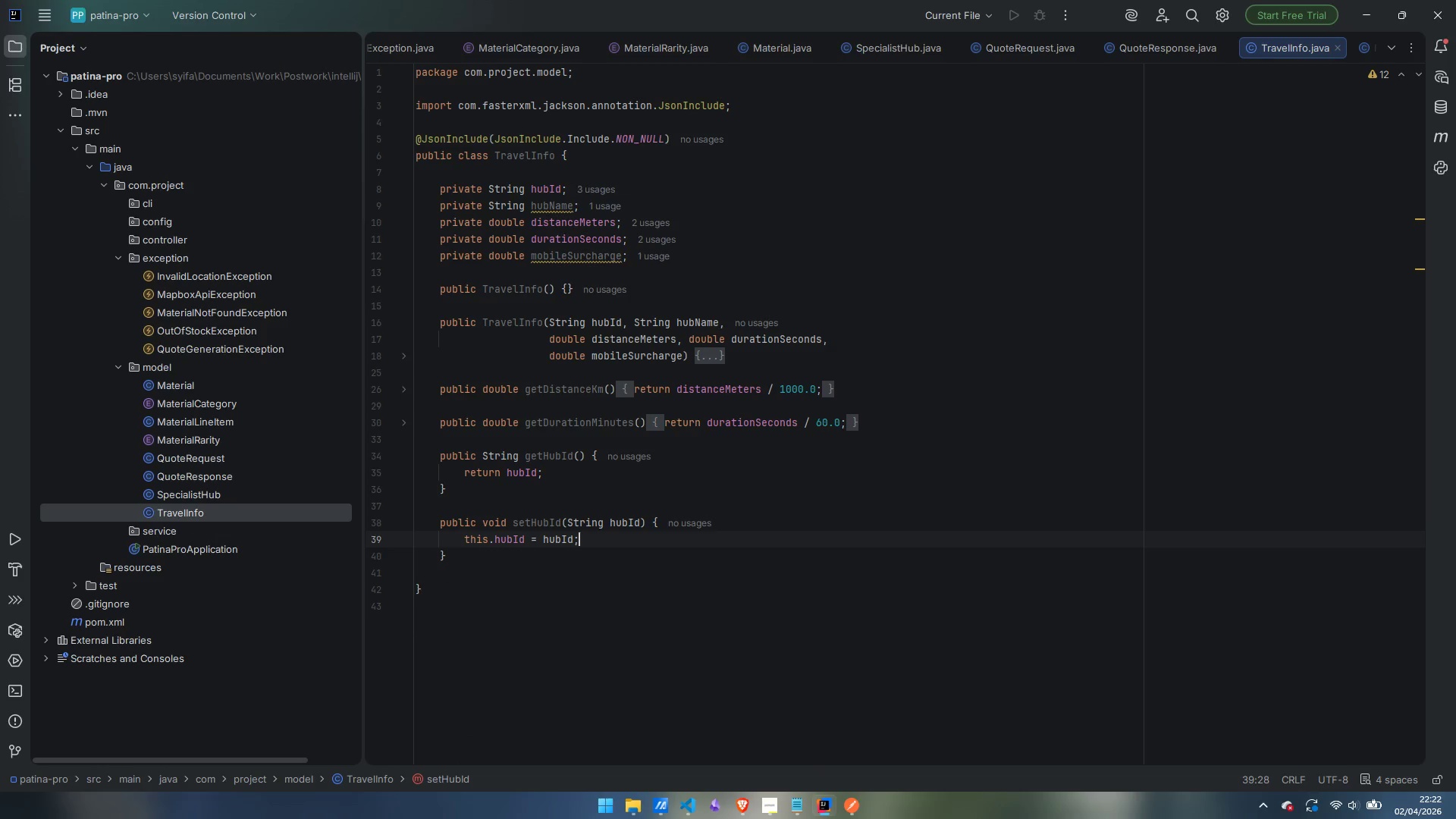 
key(ArrowDown)
 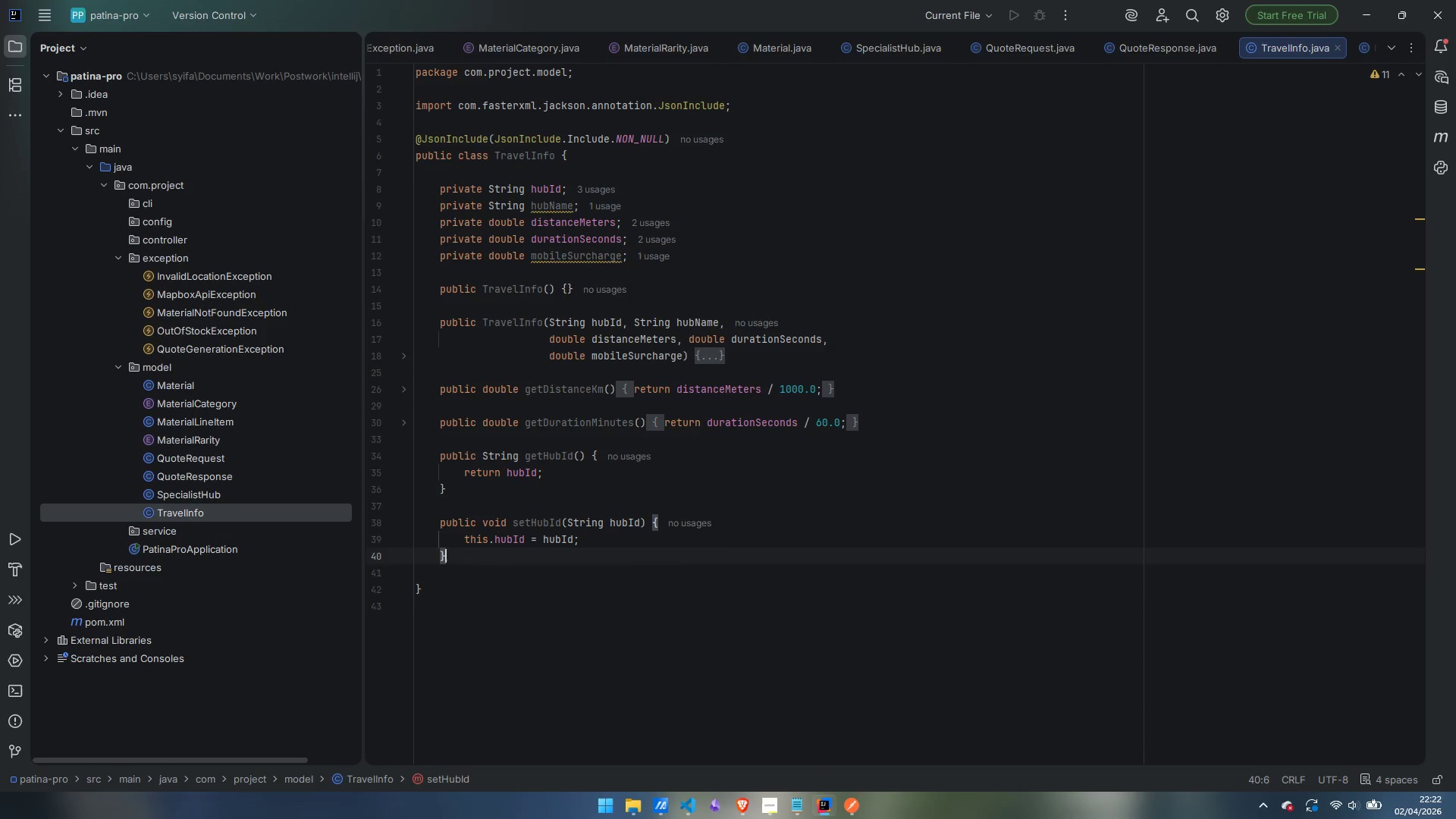 
key(Enter)
 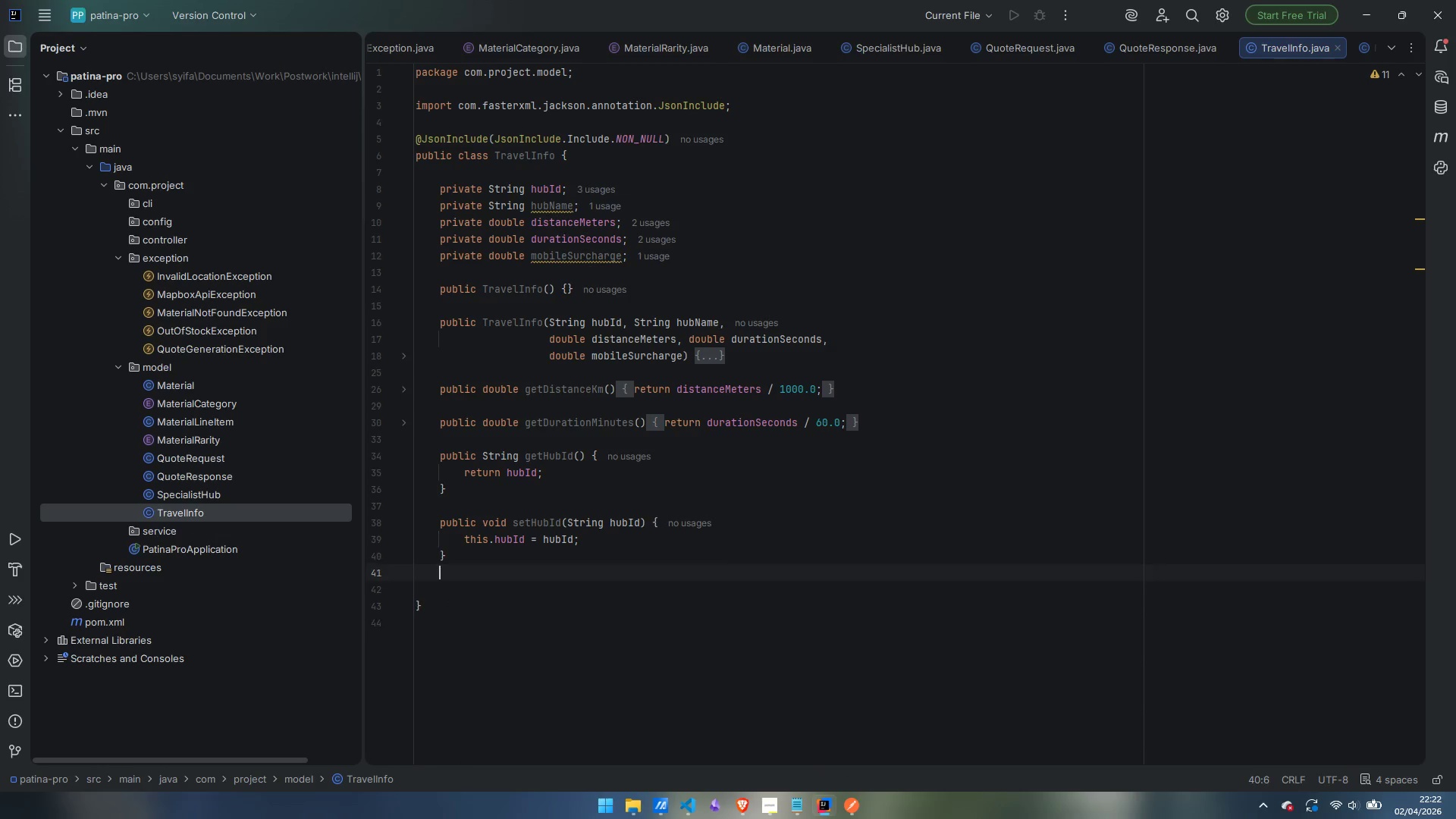 
key(Enter)
 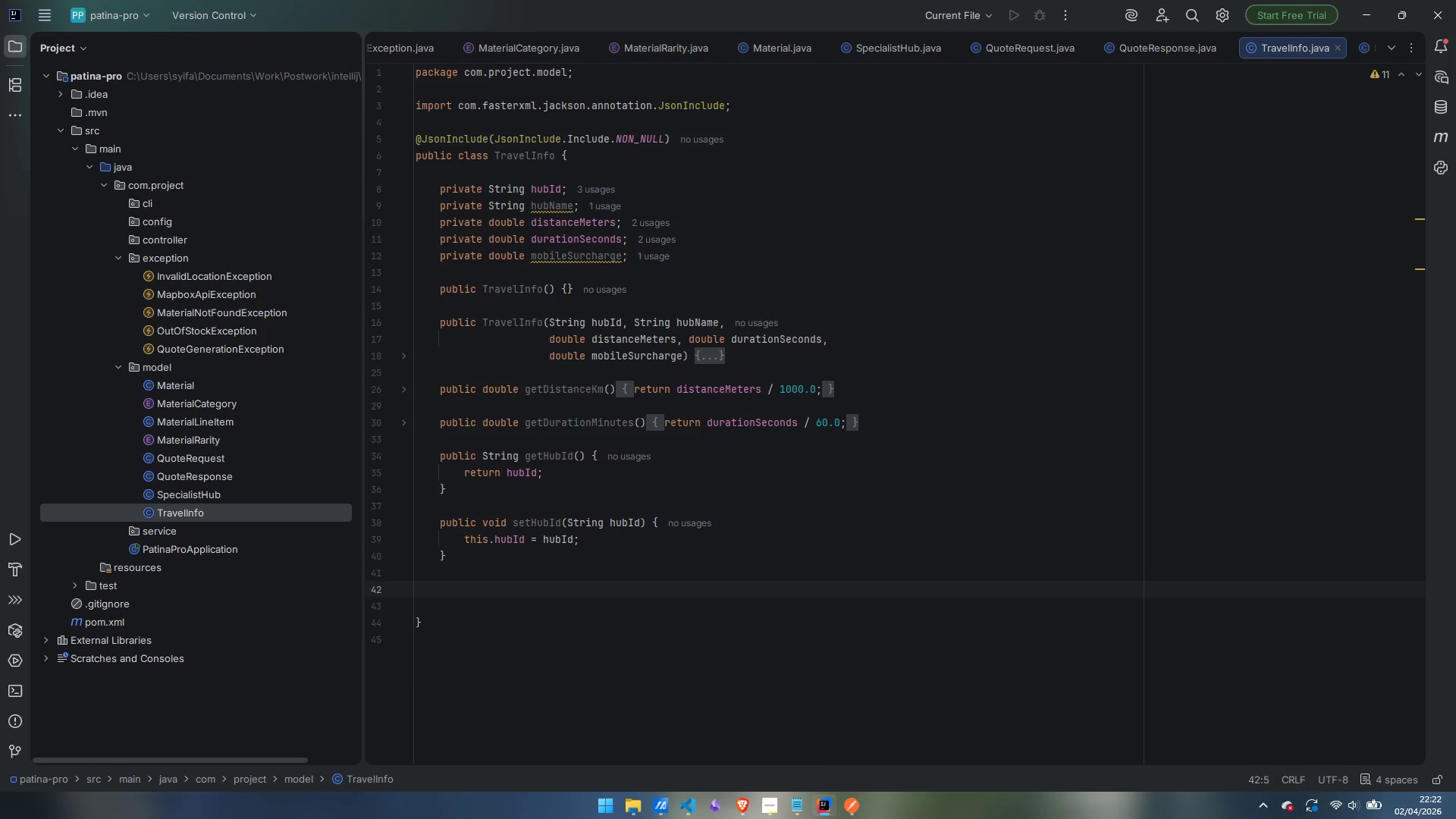 
type(public String getHubName()
 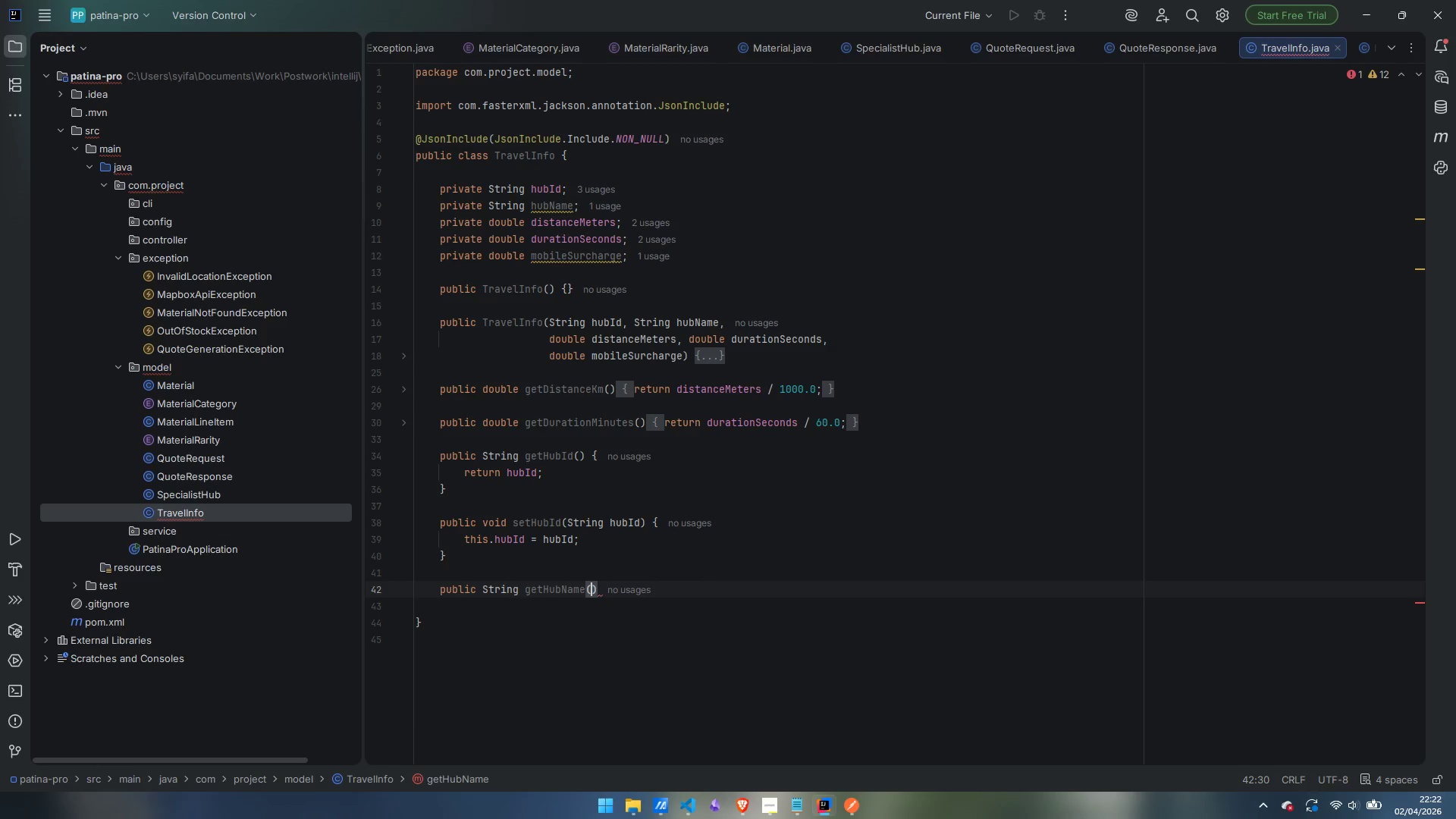 
 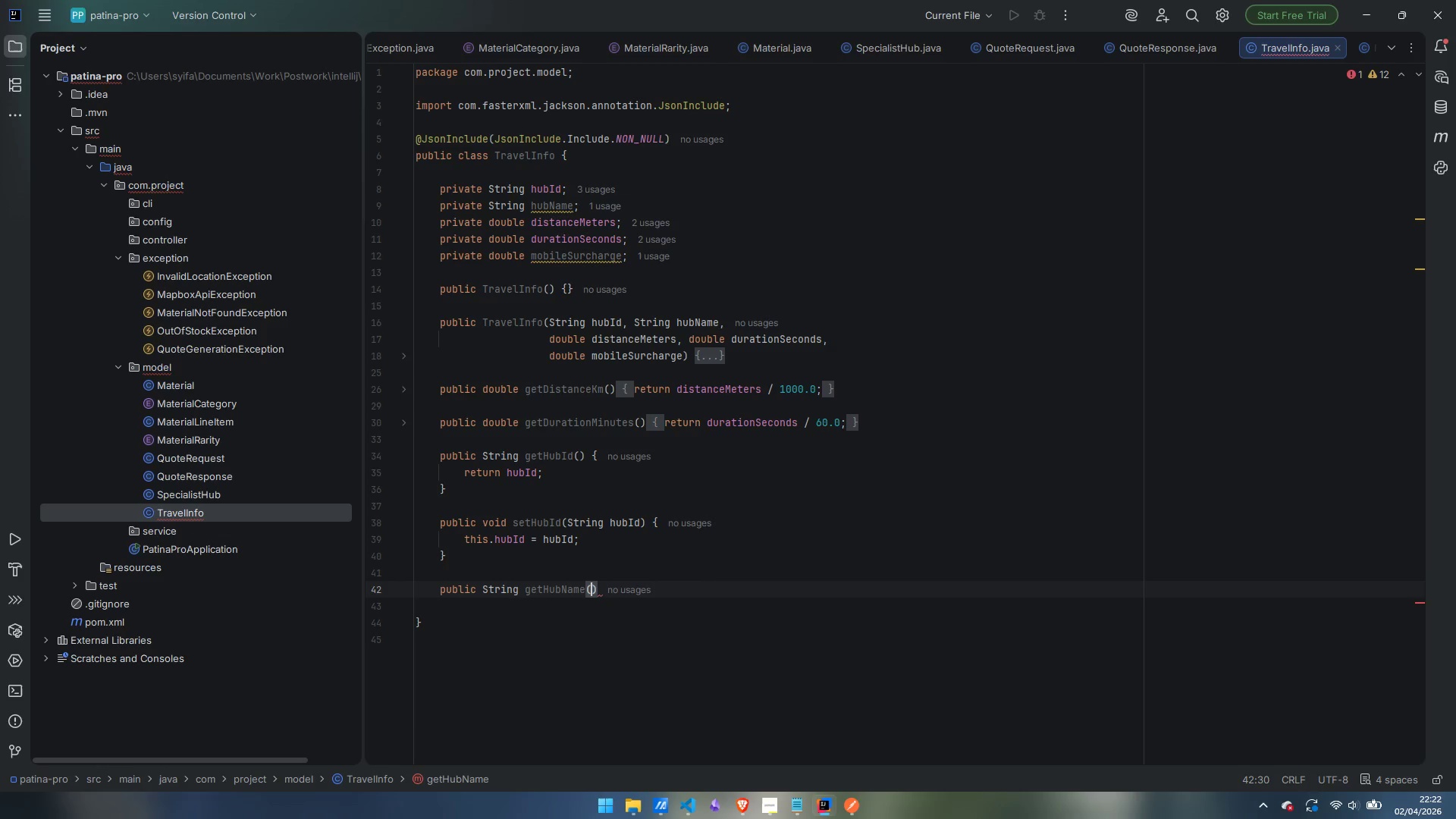 
key(ArrowRight)
 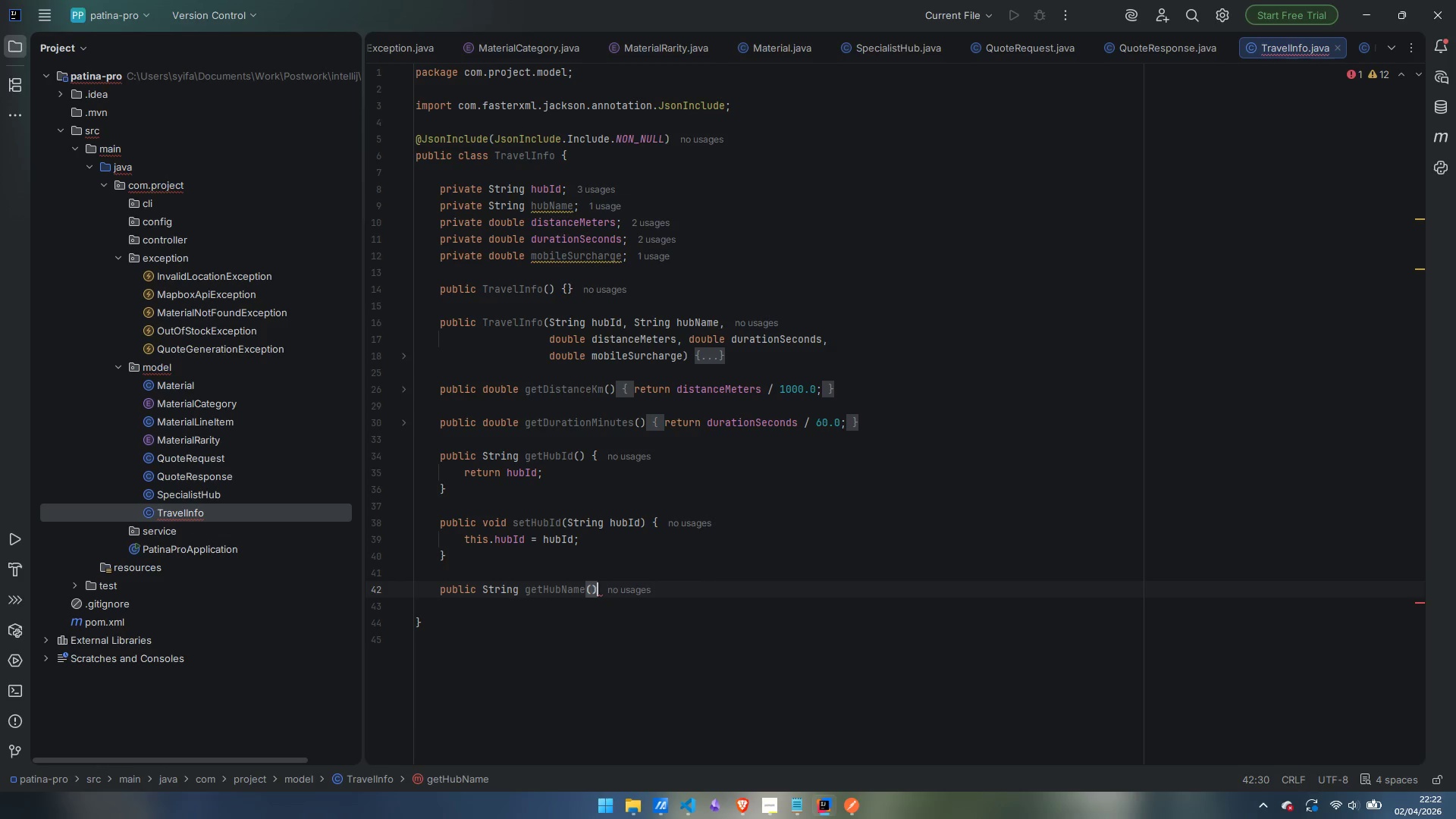 
key(Space)
 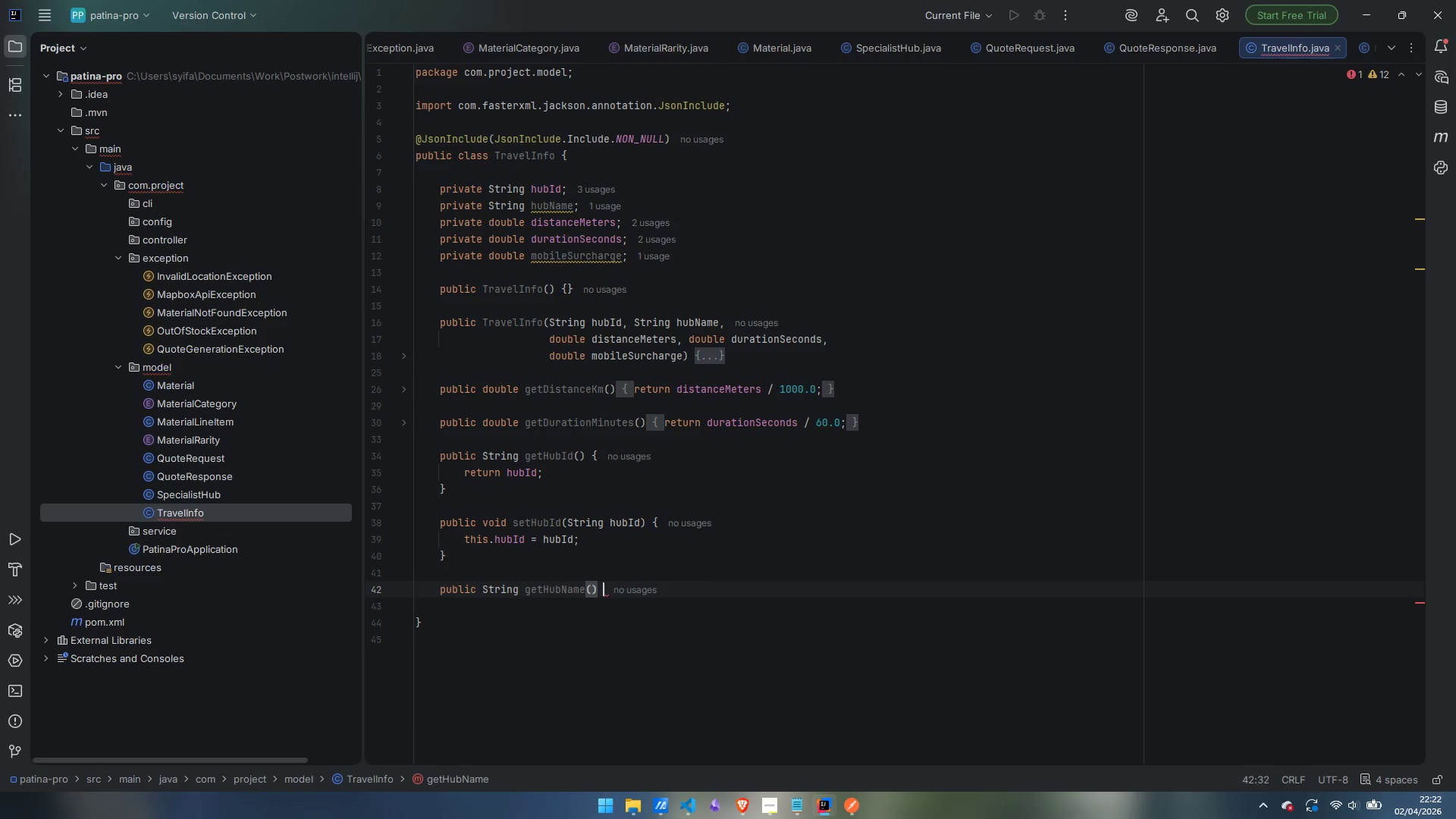 
key(Shift+BracketLeft)
 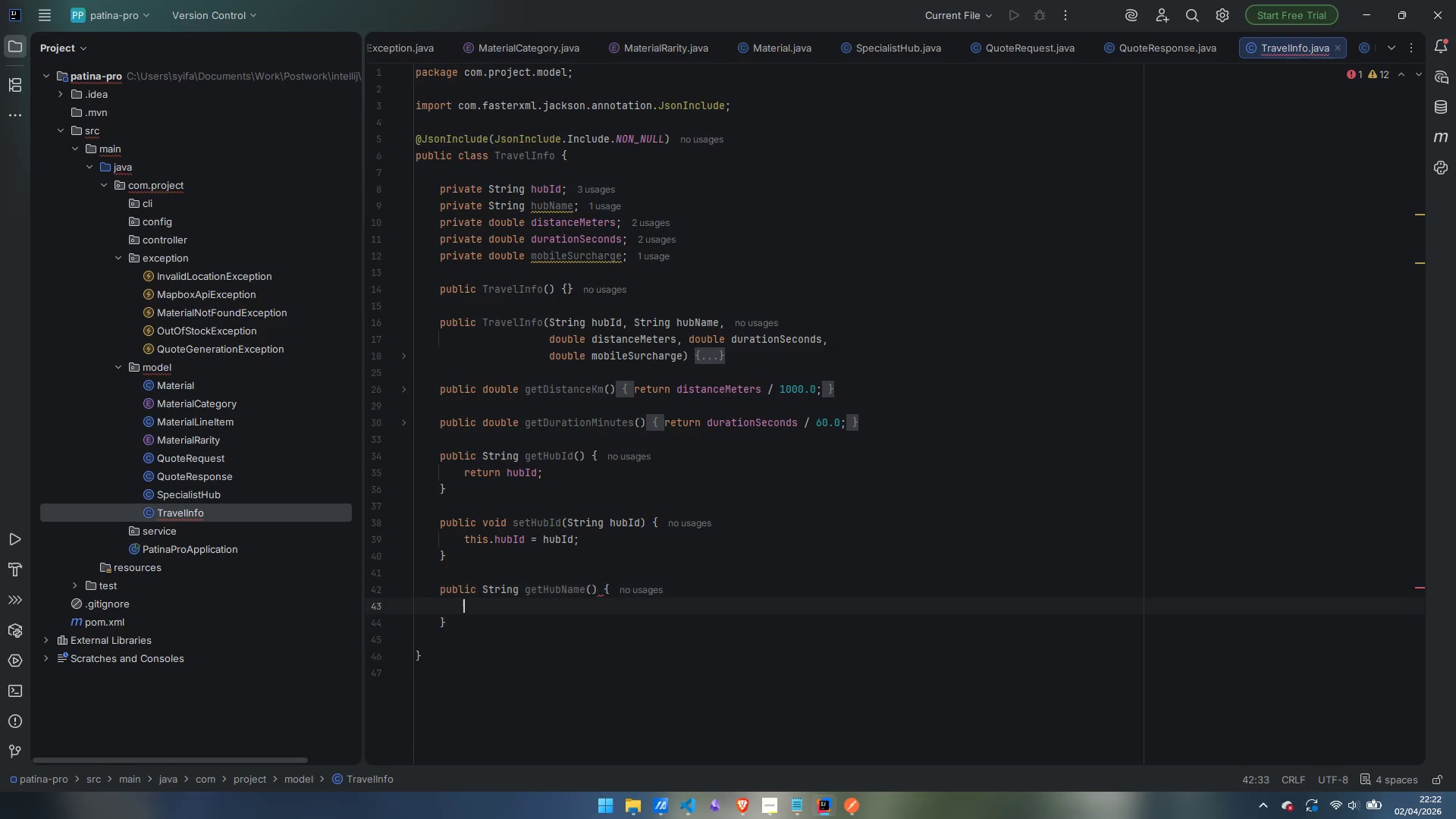 
key(Enter)
 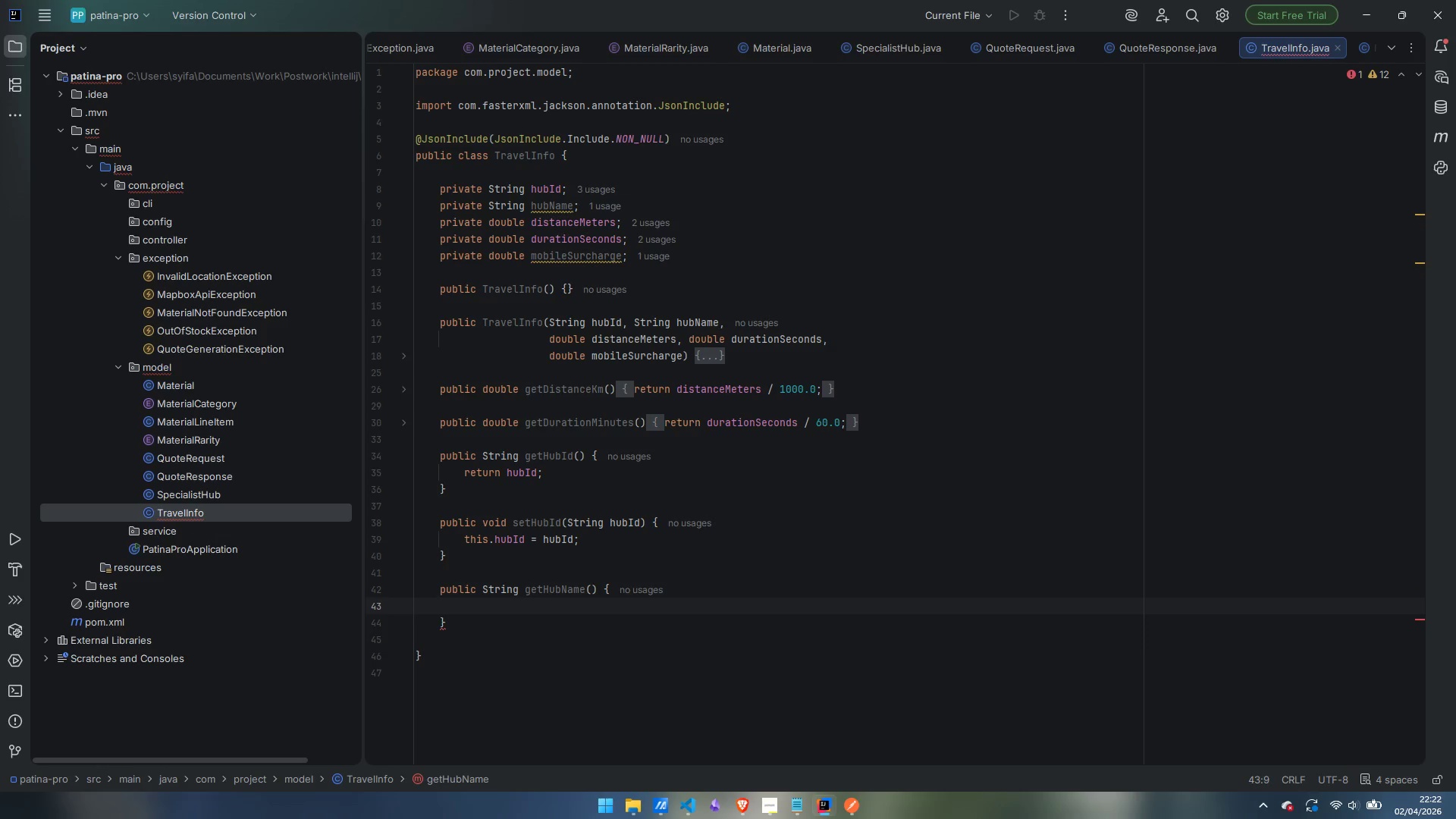 
type(reutrn hubName;)
 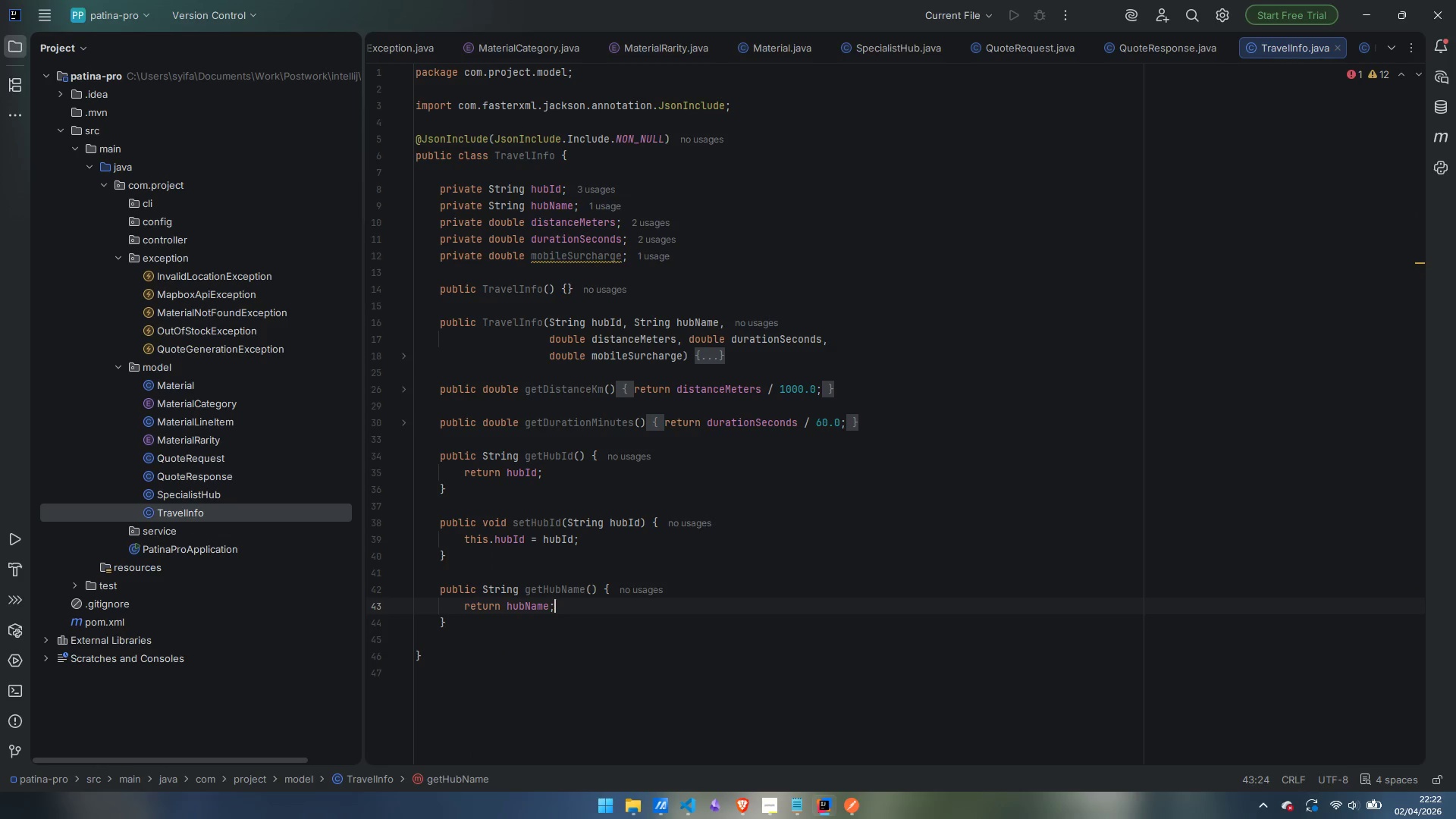 
key(ArrowDown)
 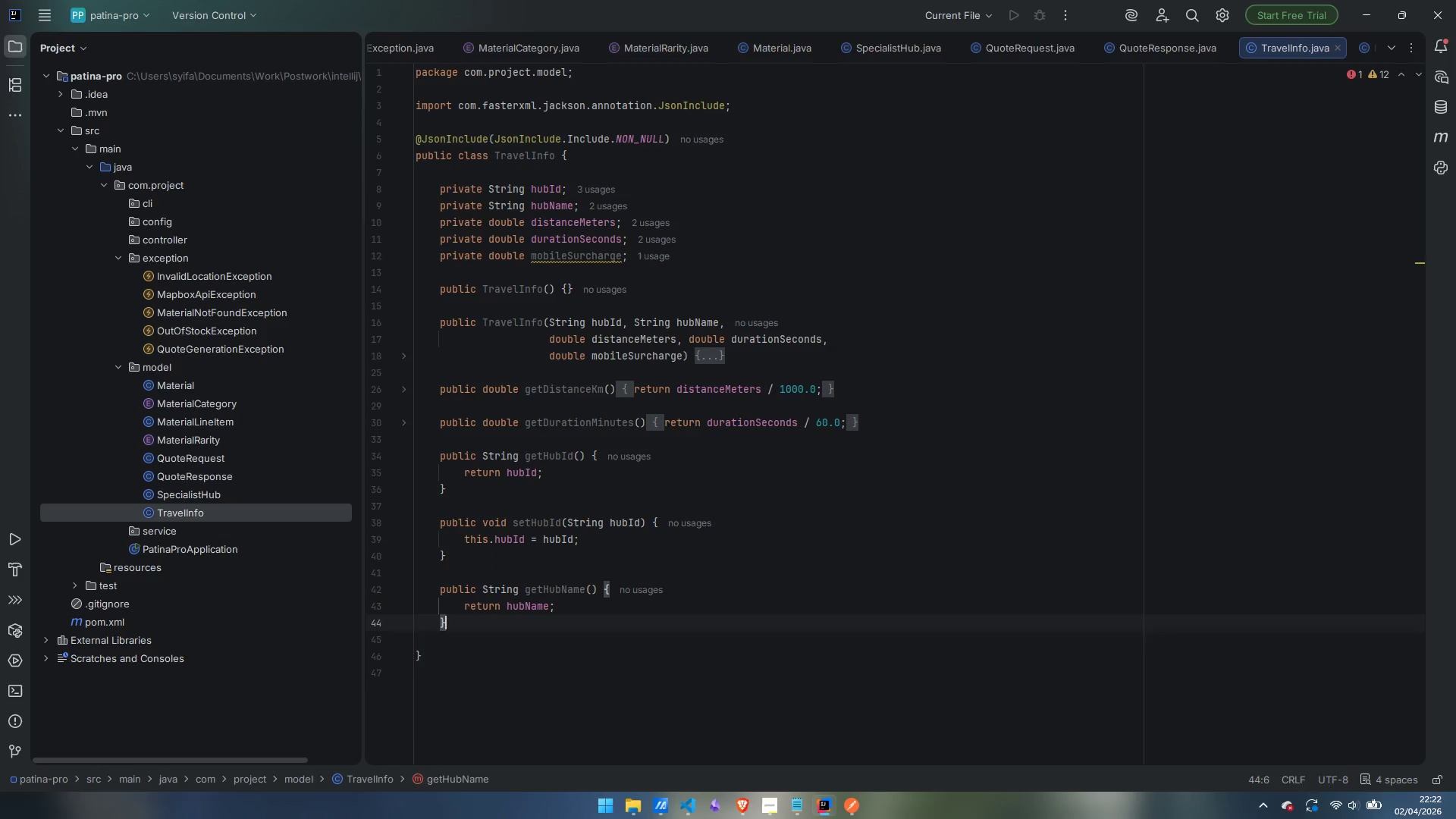 
key(Enter)
 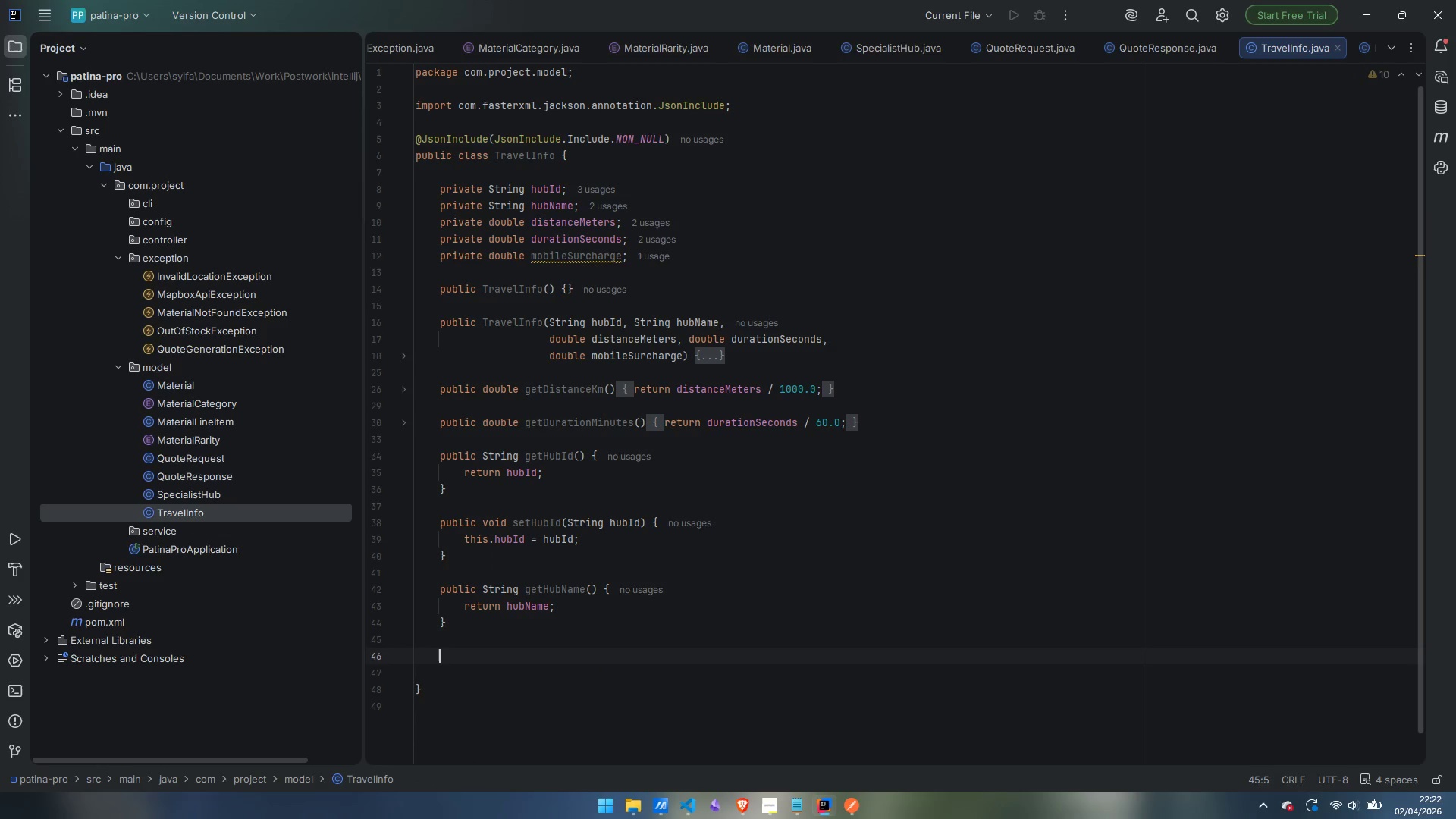 
key(Enter)
 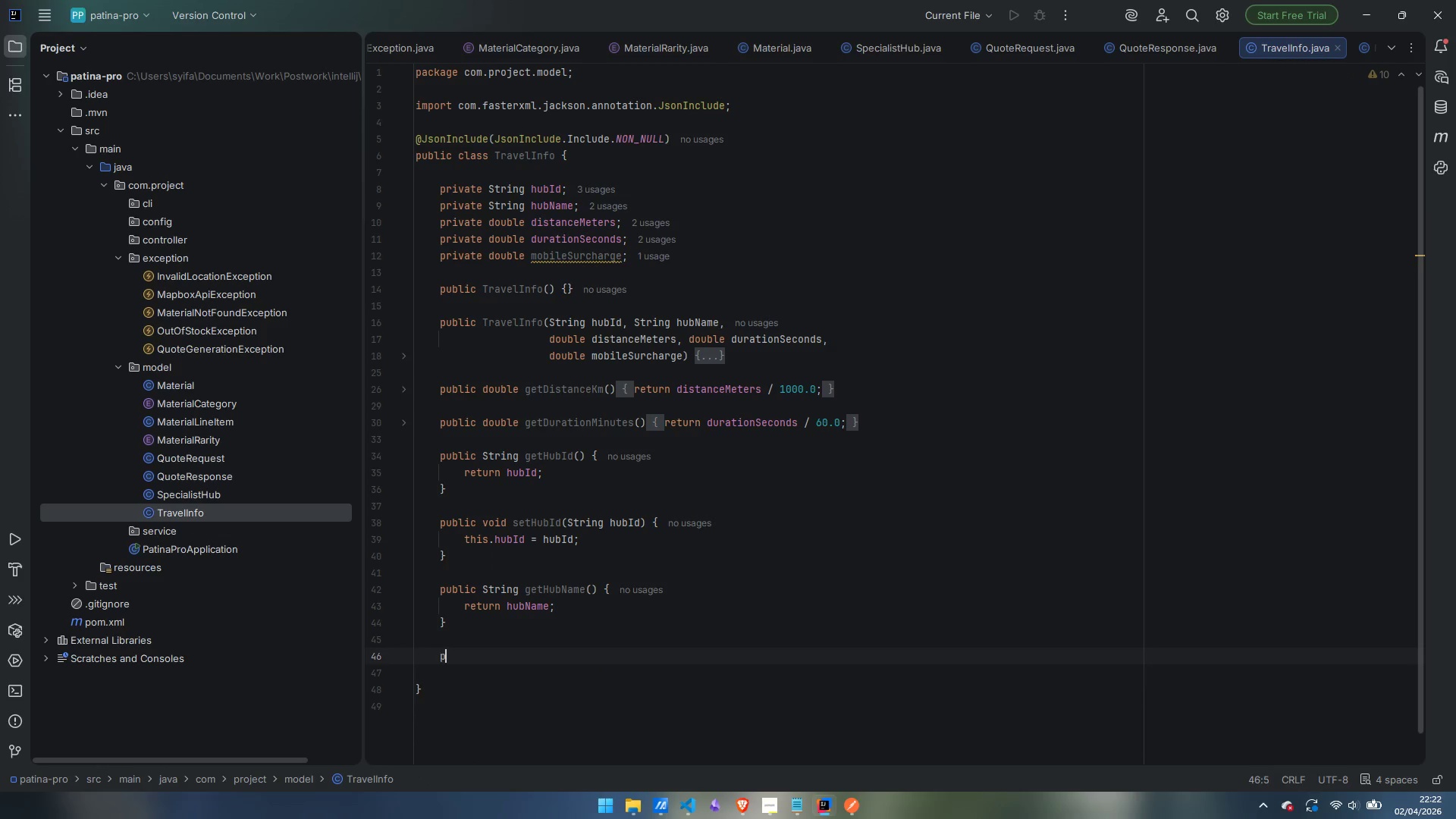 
type(public void setHubName(String hubName)
 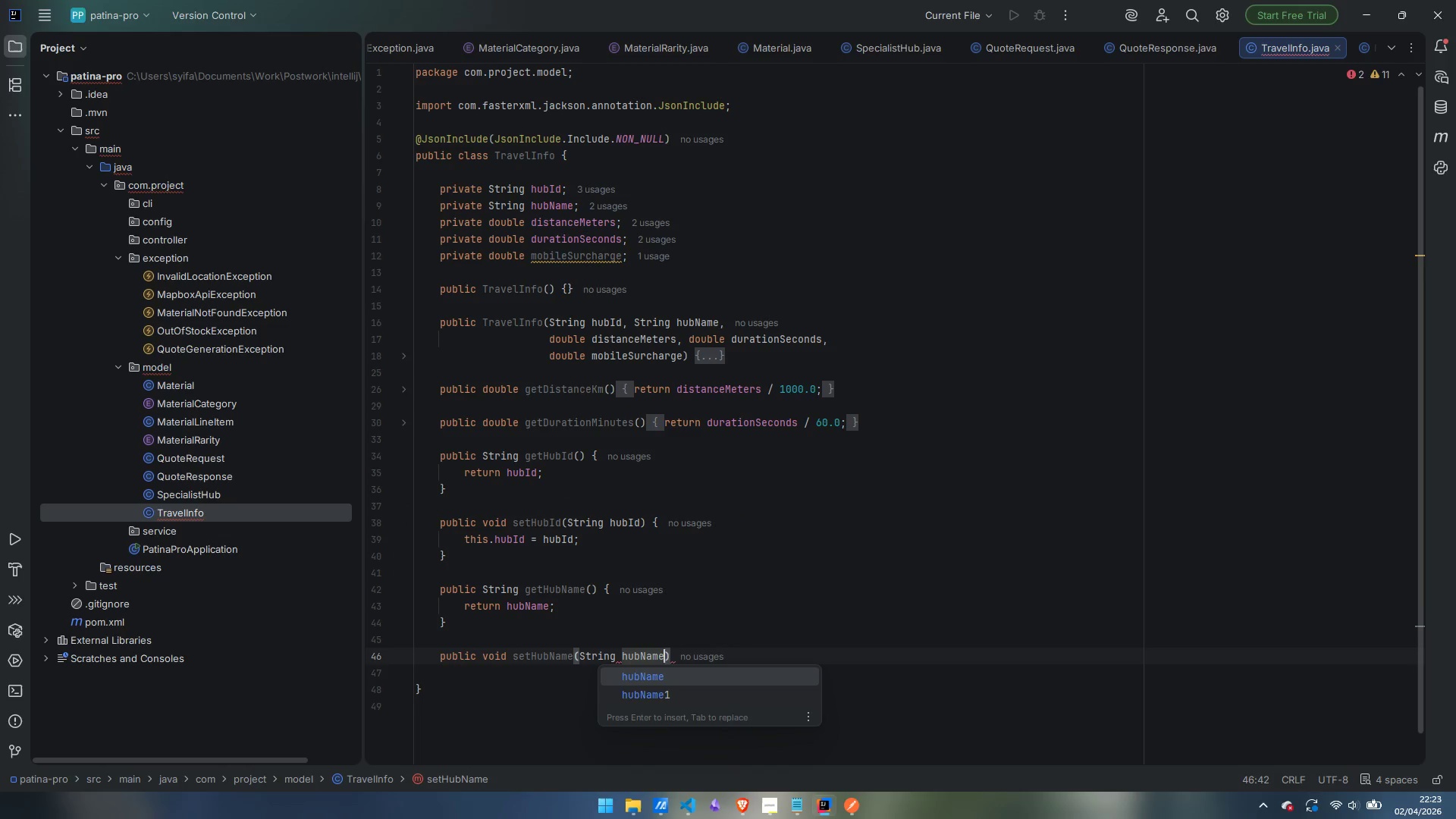 
key(ArrowRight)
 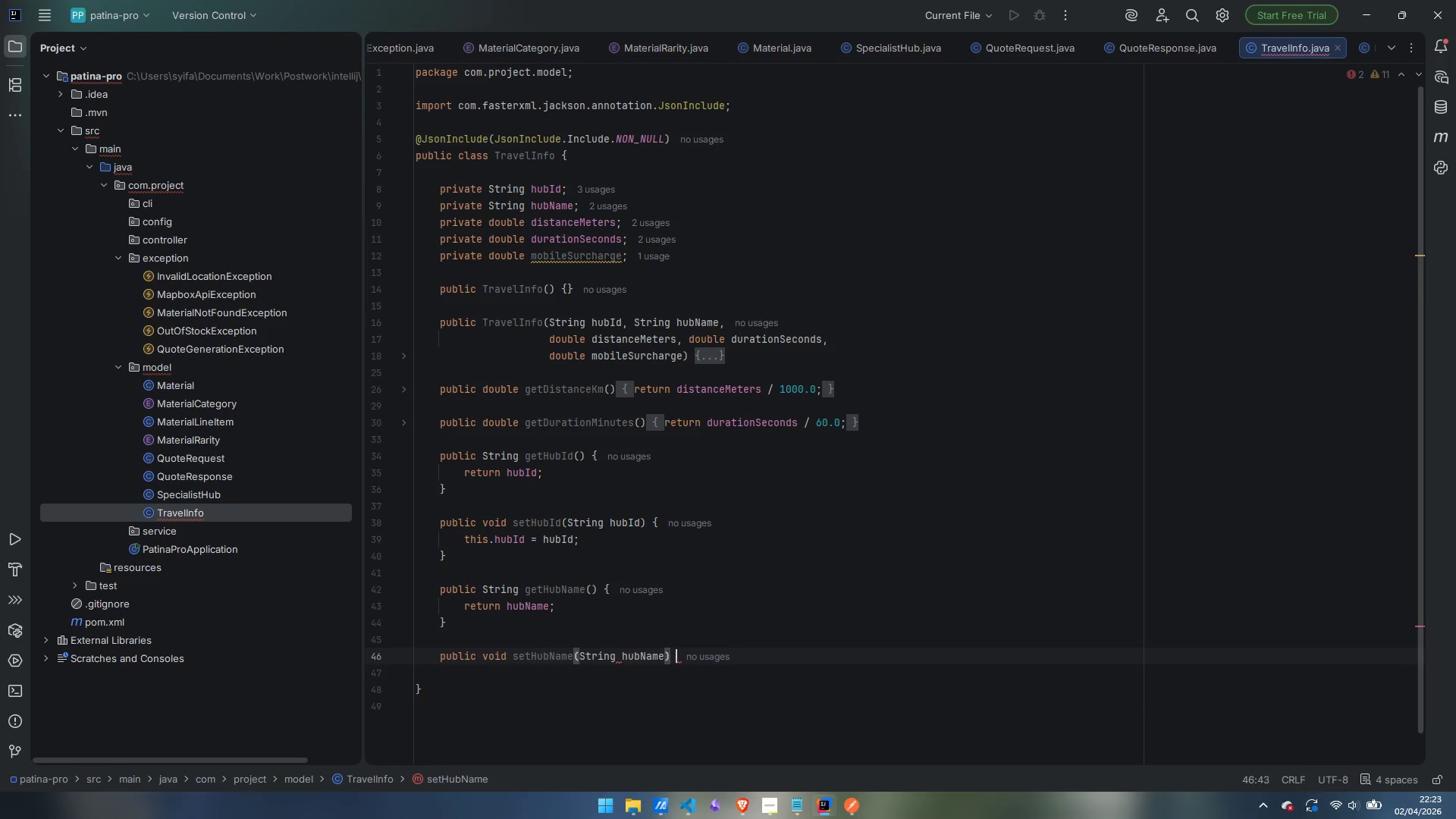 
key(Space)
 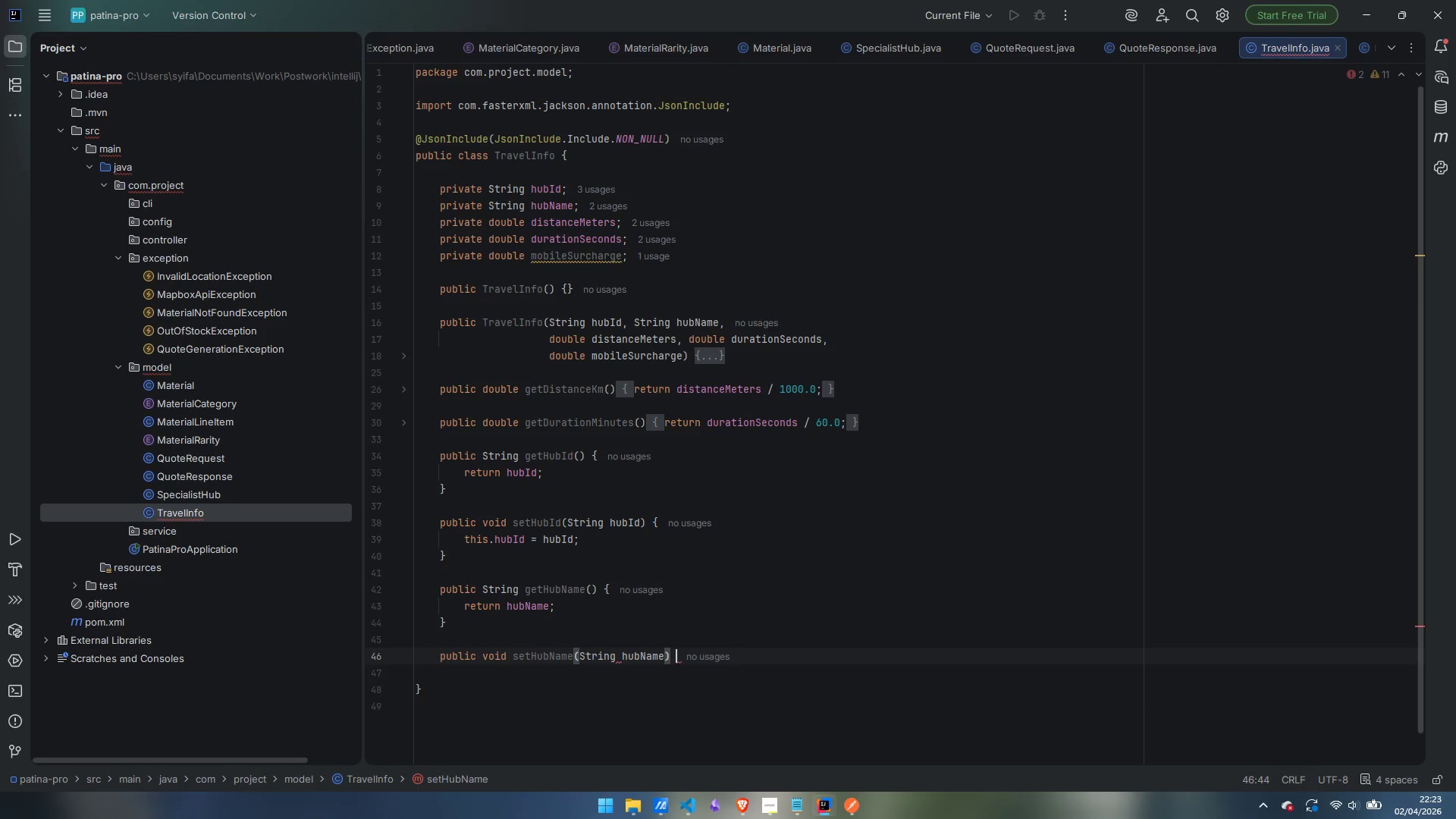 
key(Shift+ShiftLeft)
 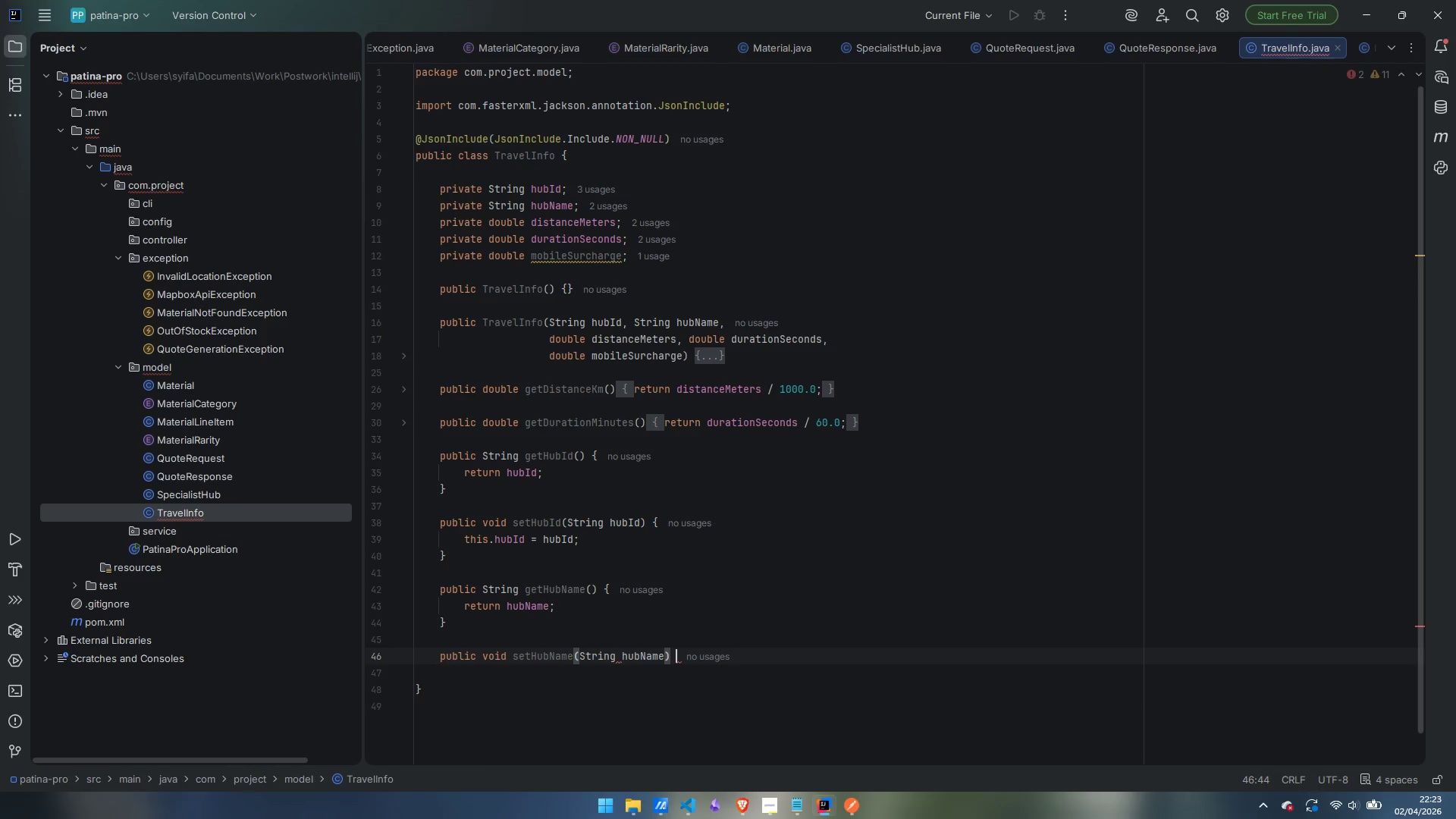 
key(Shift+BracketLeft)
 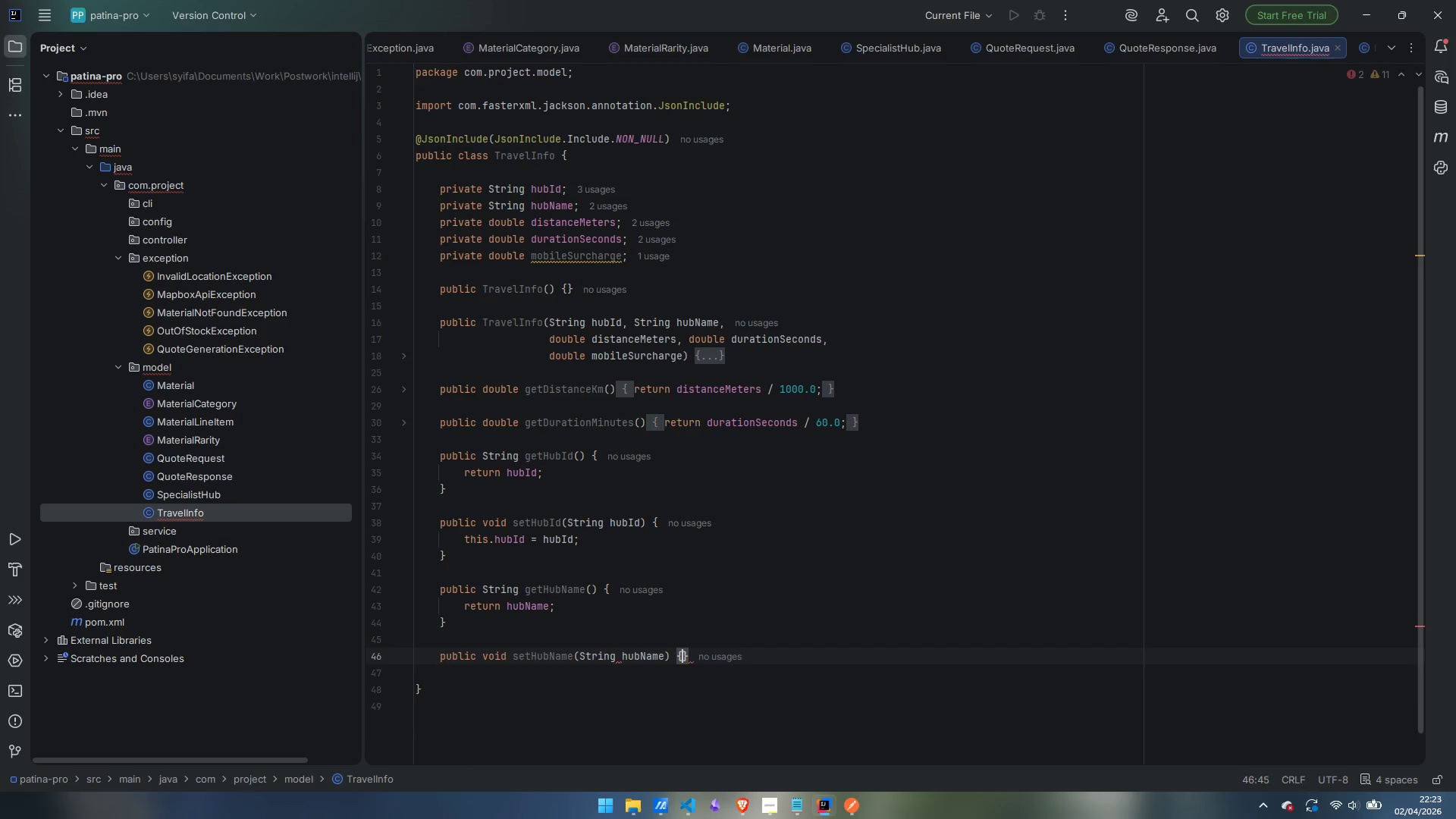 
key(Enter)
 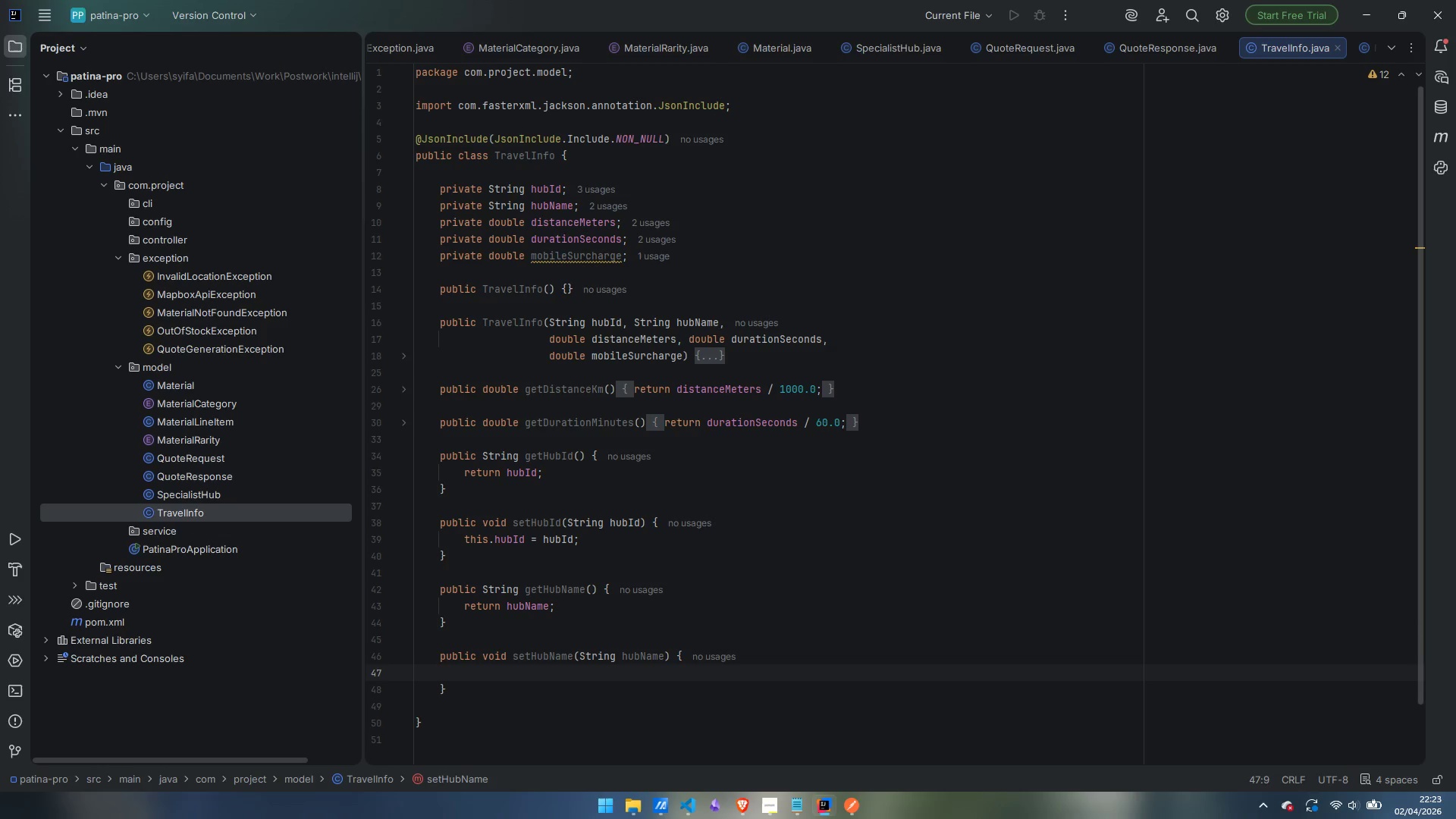 
type(this.hubName = hubName;)
 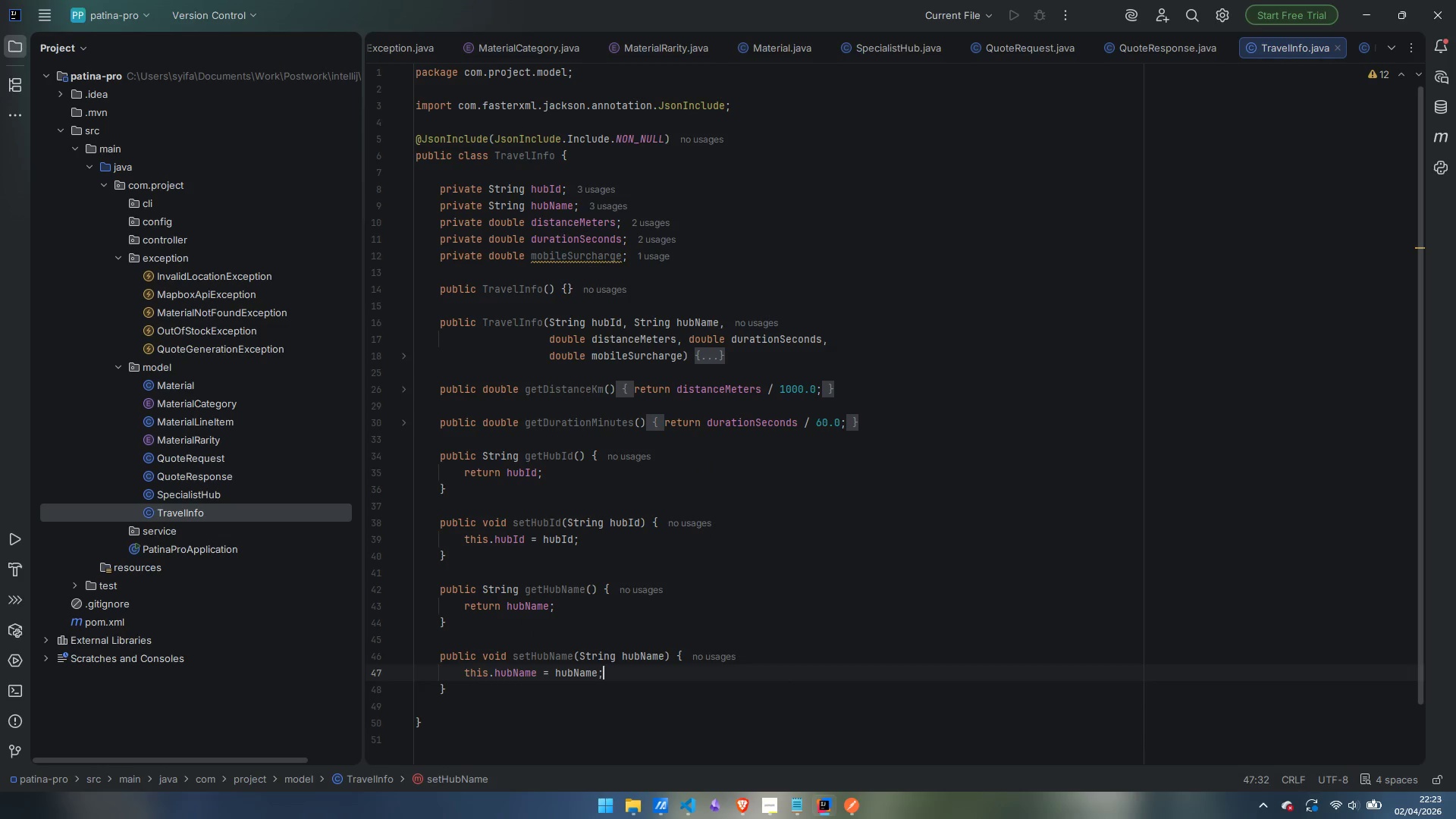 
key(ArrowDown)
 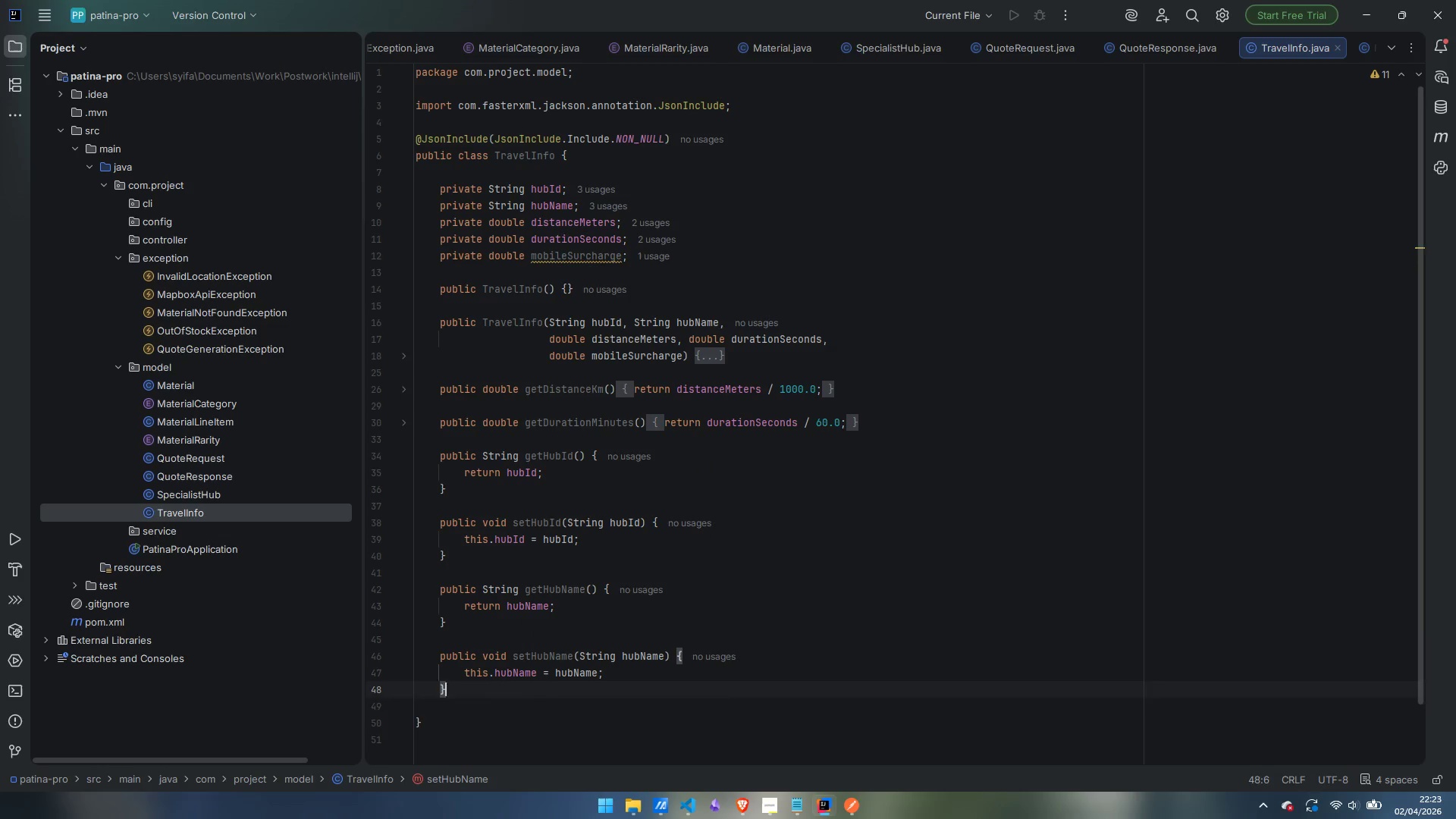 
key(Enter)
 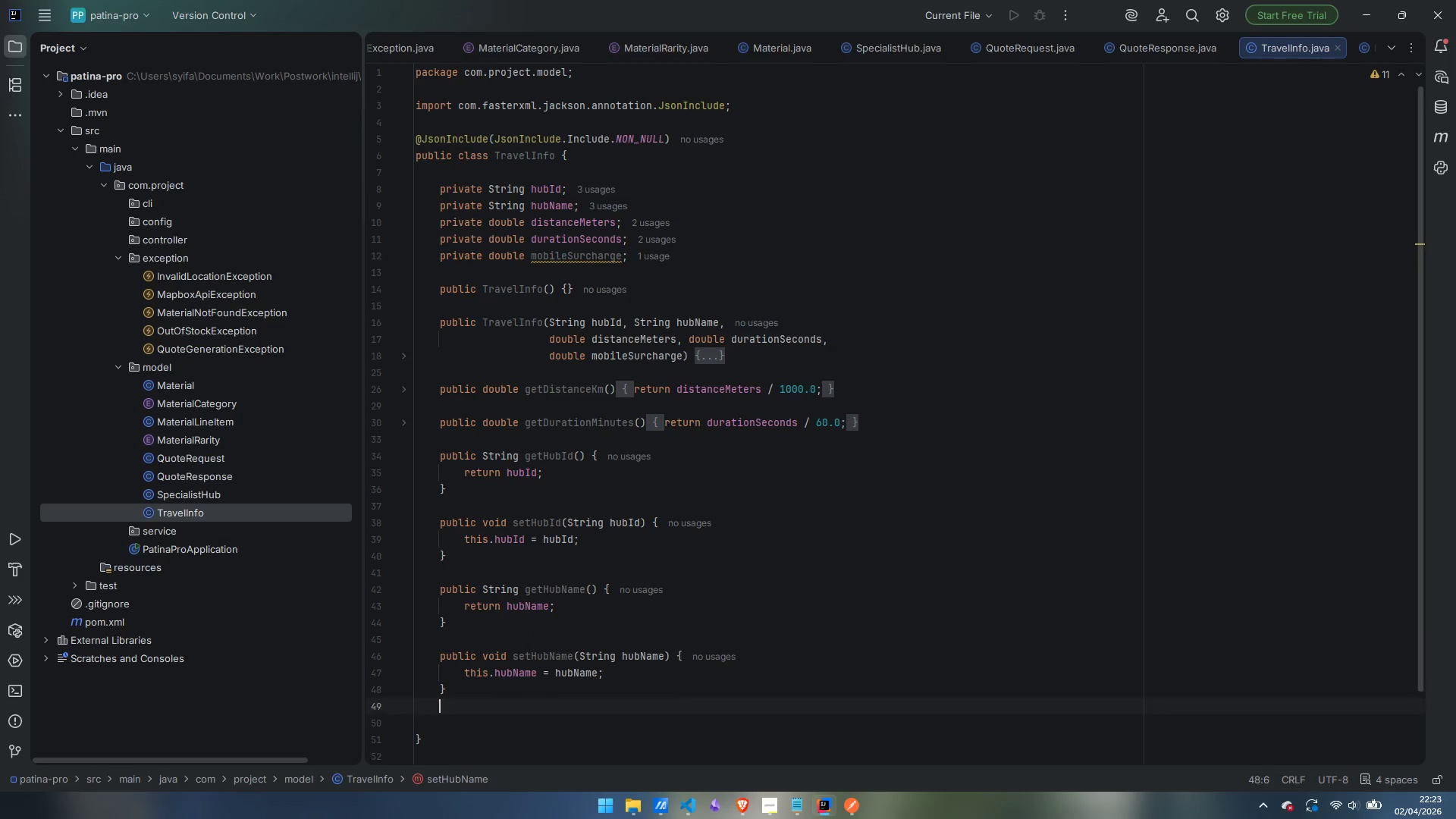 
key(Enter)
 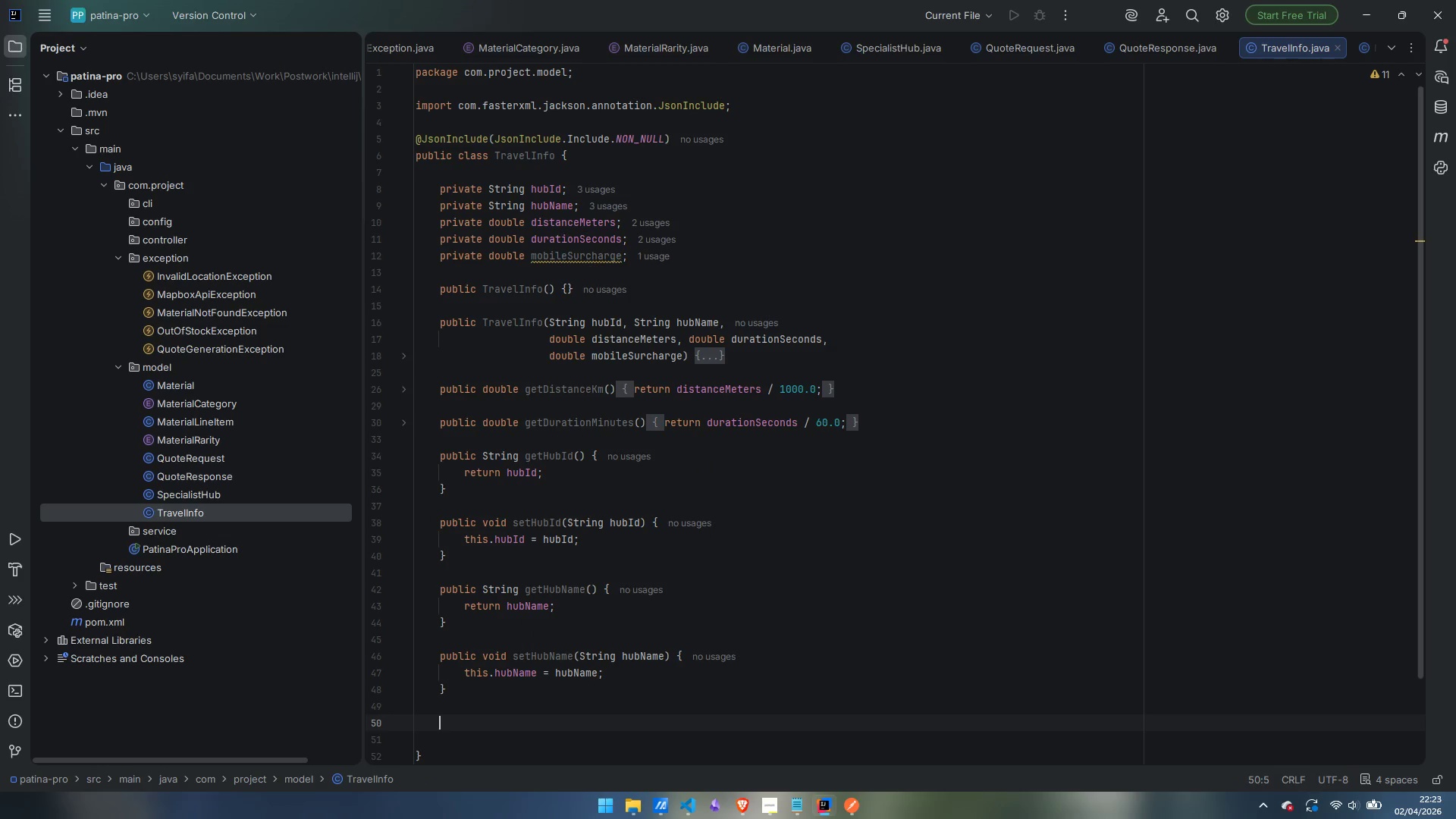 
type(private )
 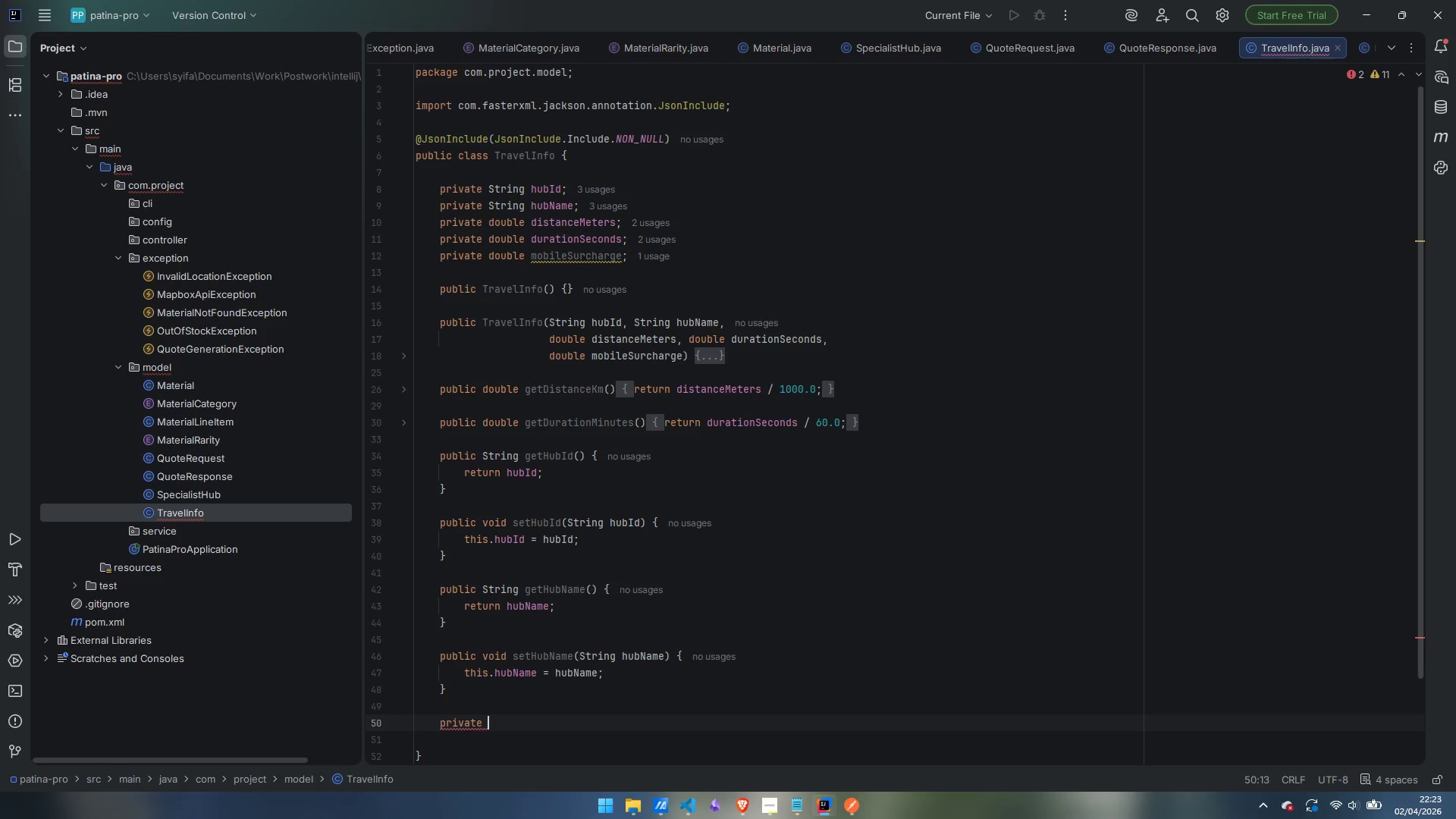 
key(Control+ControlLeft)
 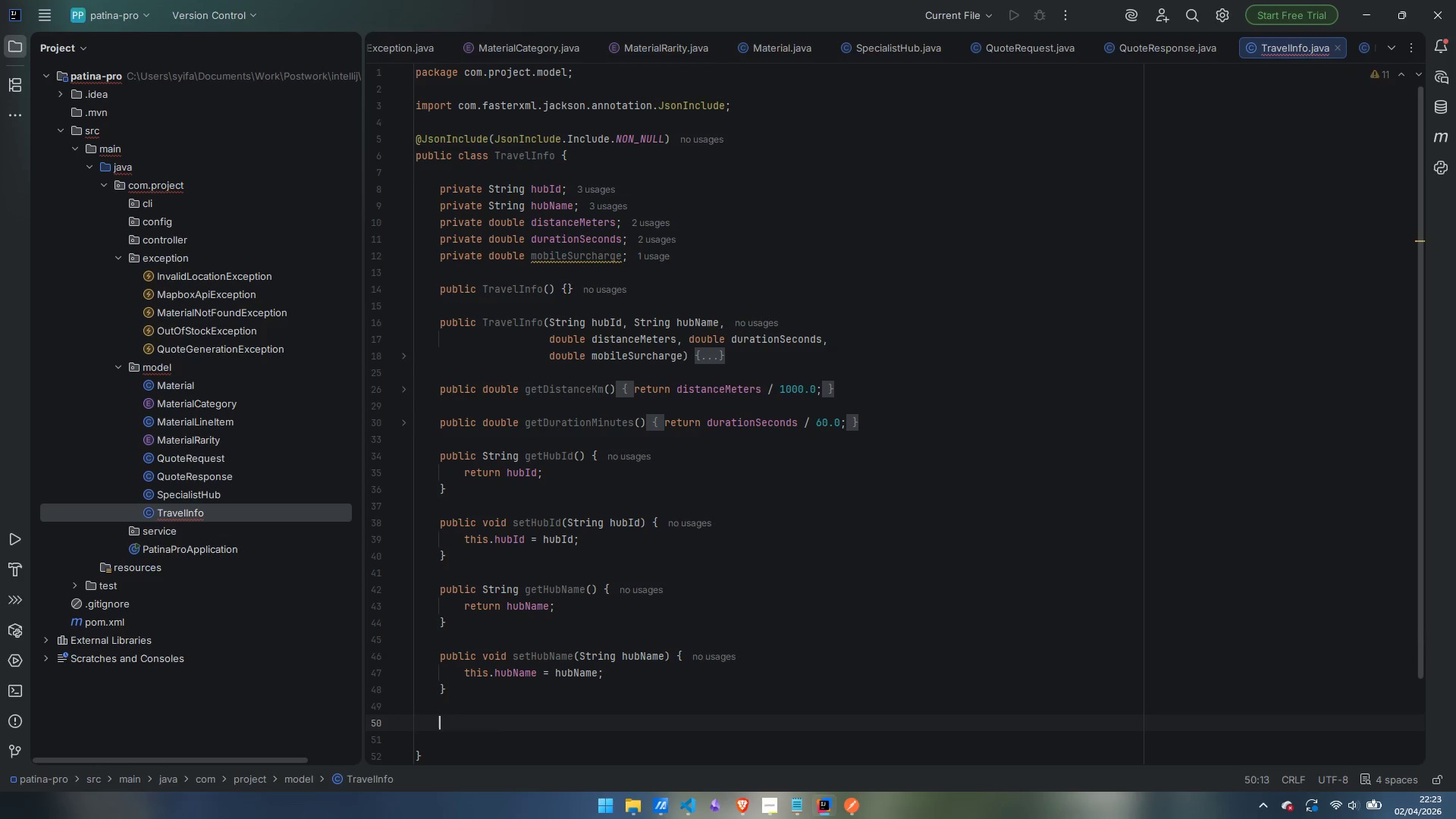 
key(Control+Backspace)
 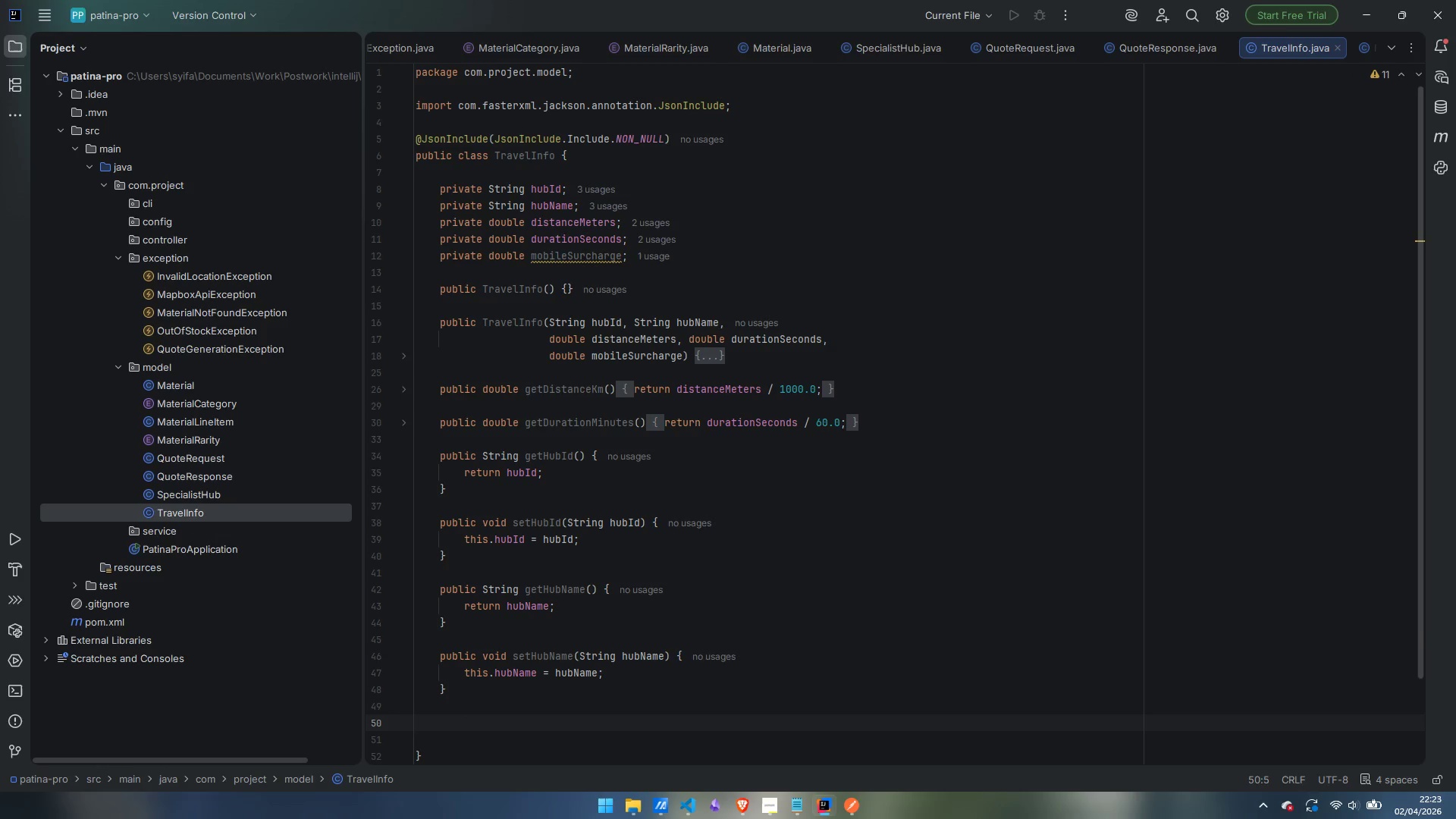 
key(Control+P)
 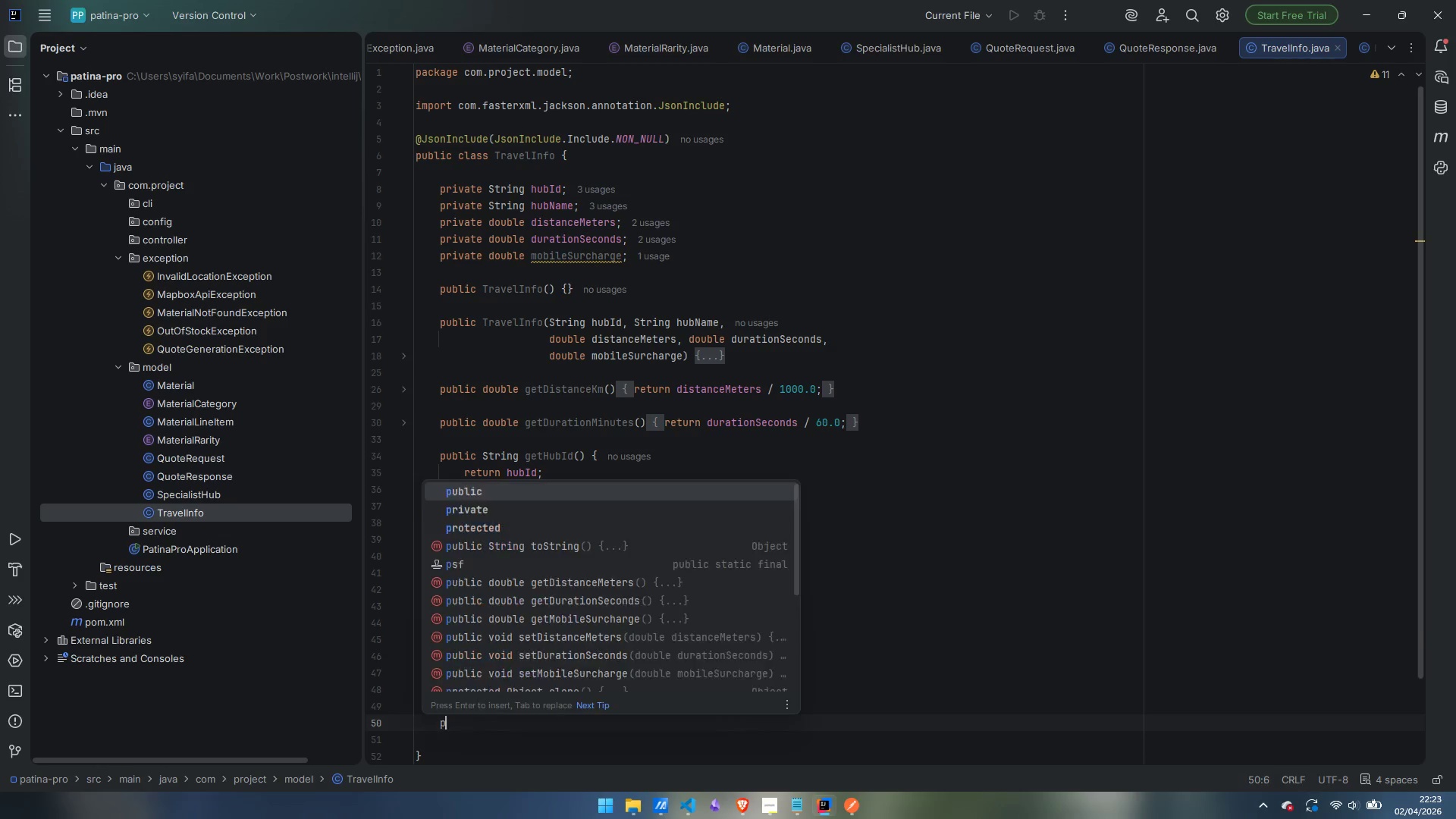 
key(Control+U)
 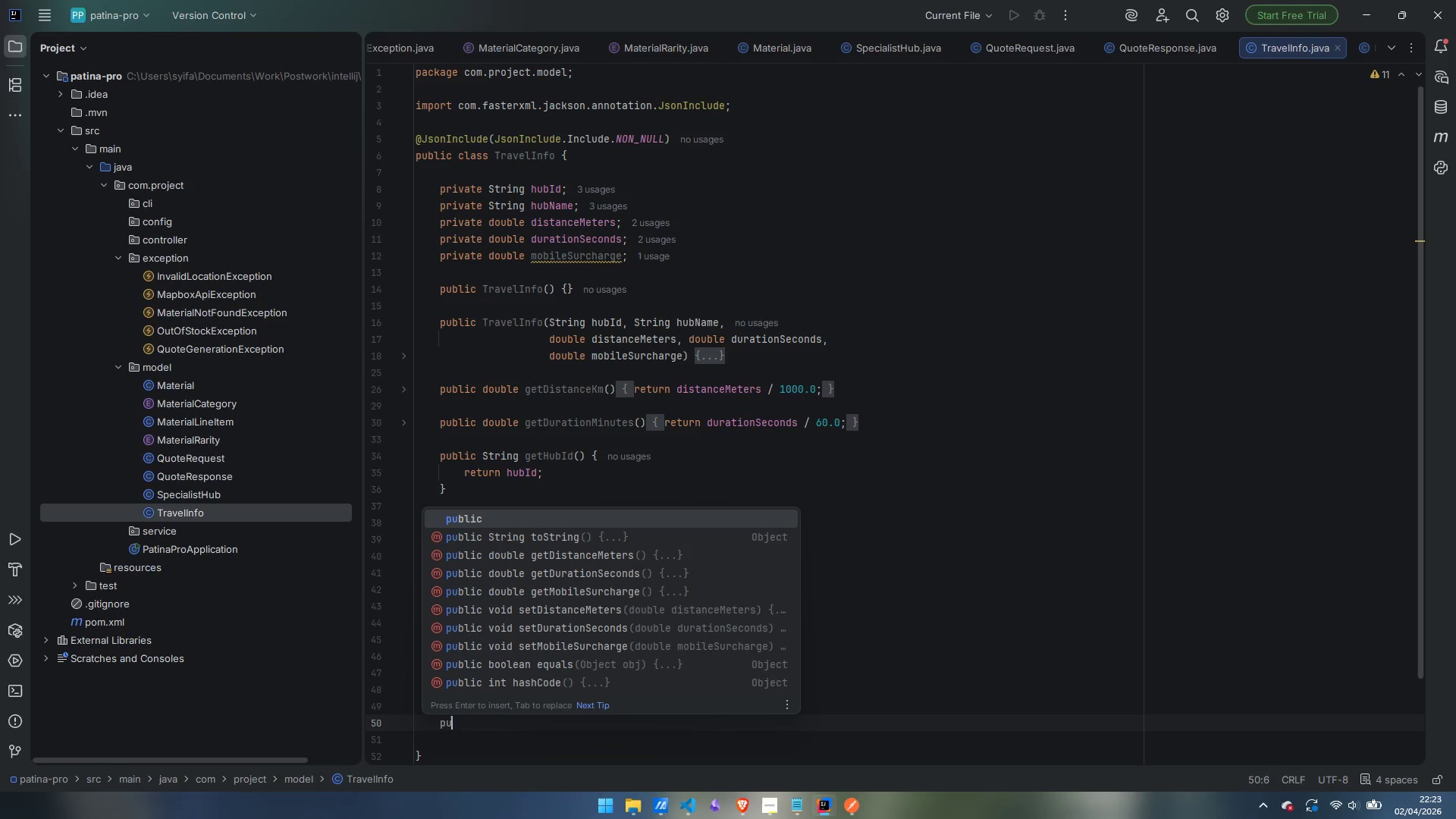 
key(Control+B)
 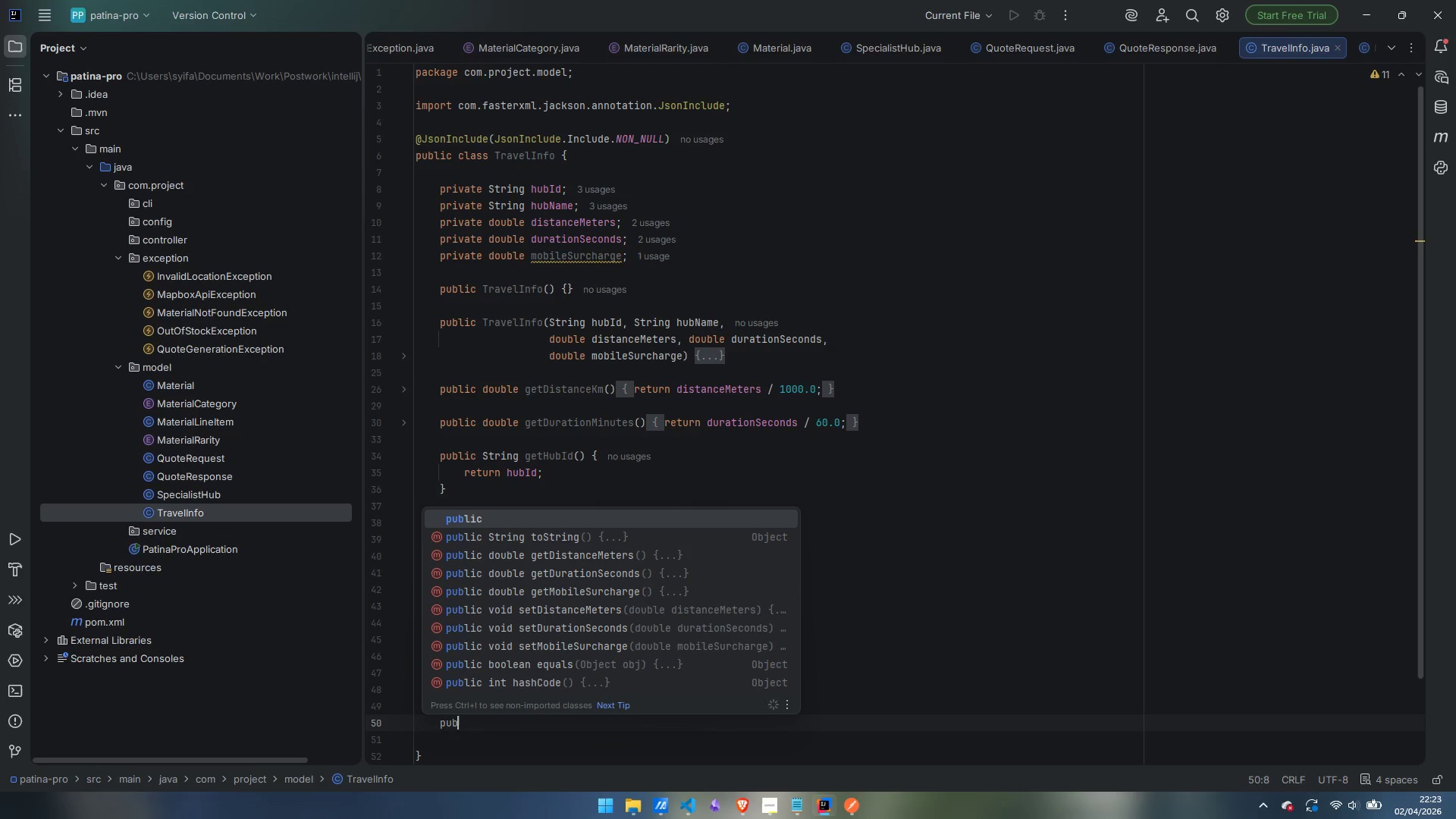 
key(Control+L)
 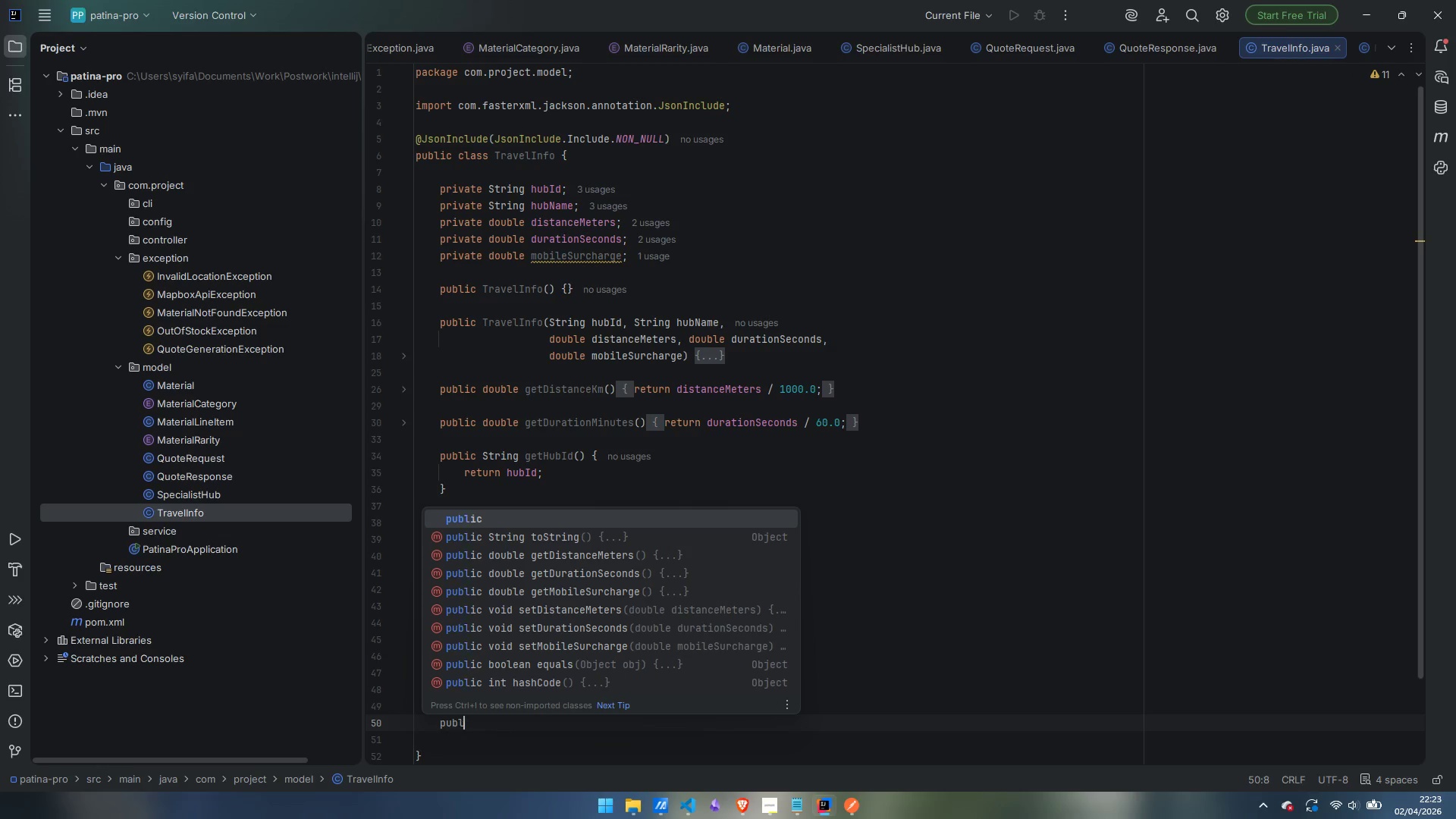 
key(Control+I)
 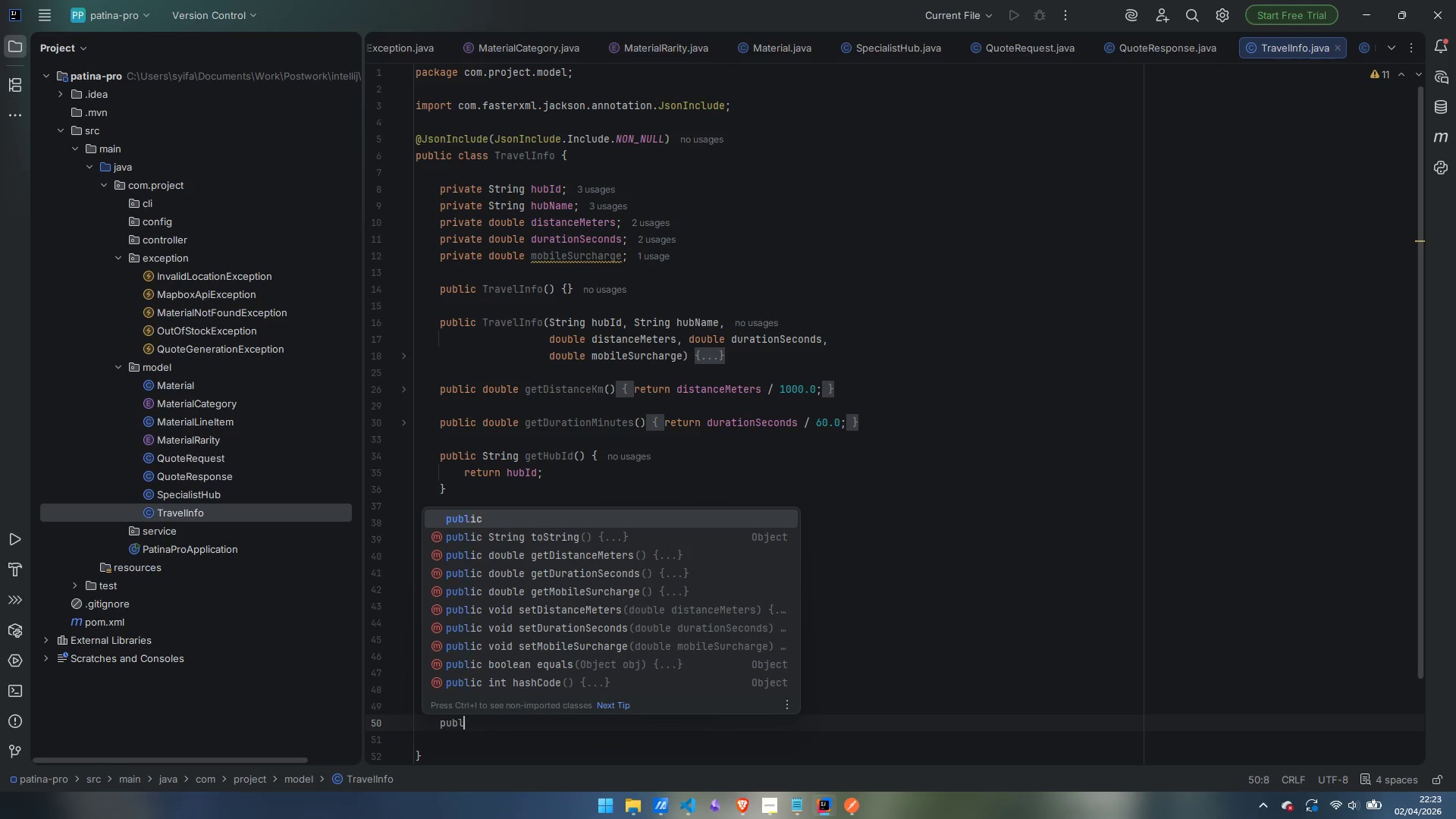 
key(Control+C)
 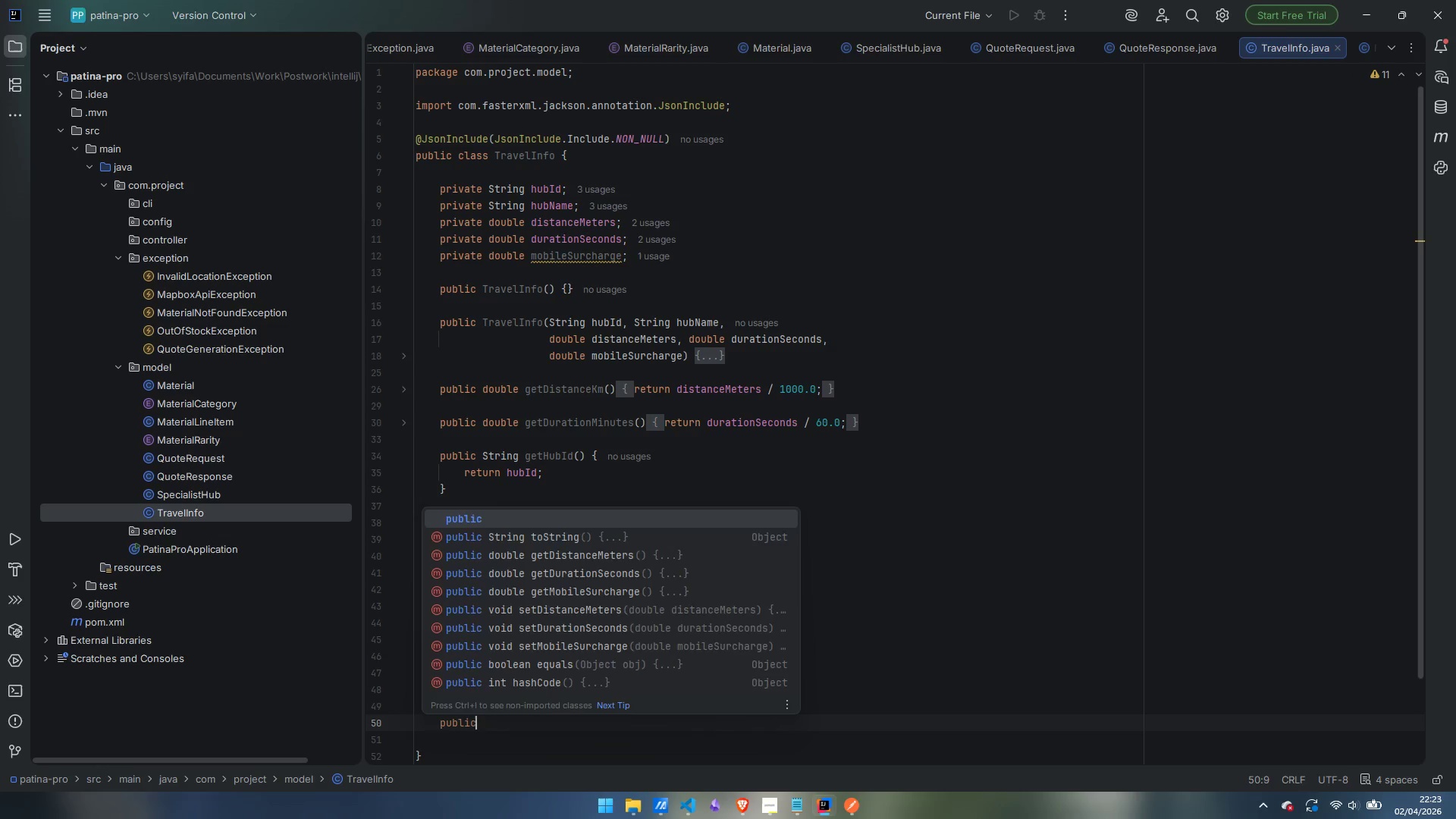 
key(Control+Space)
 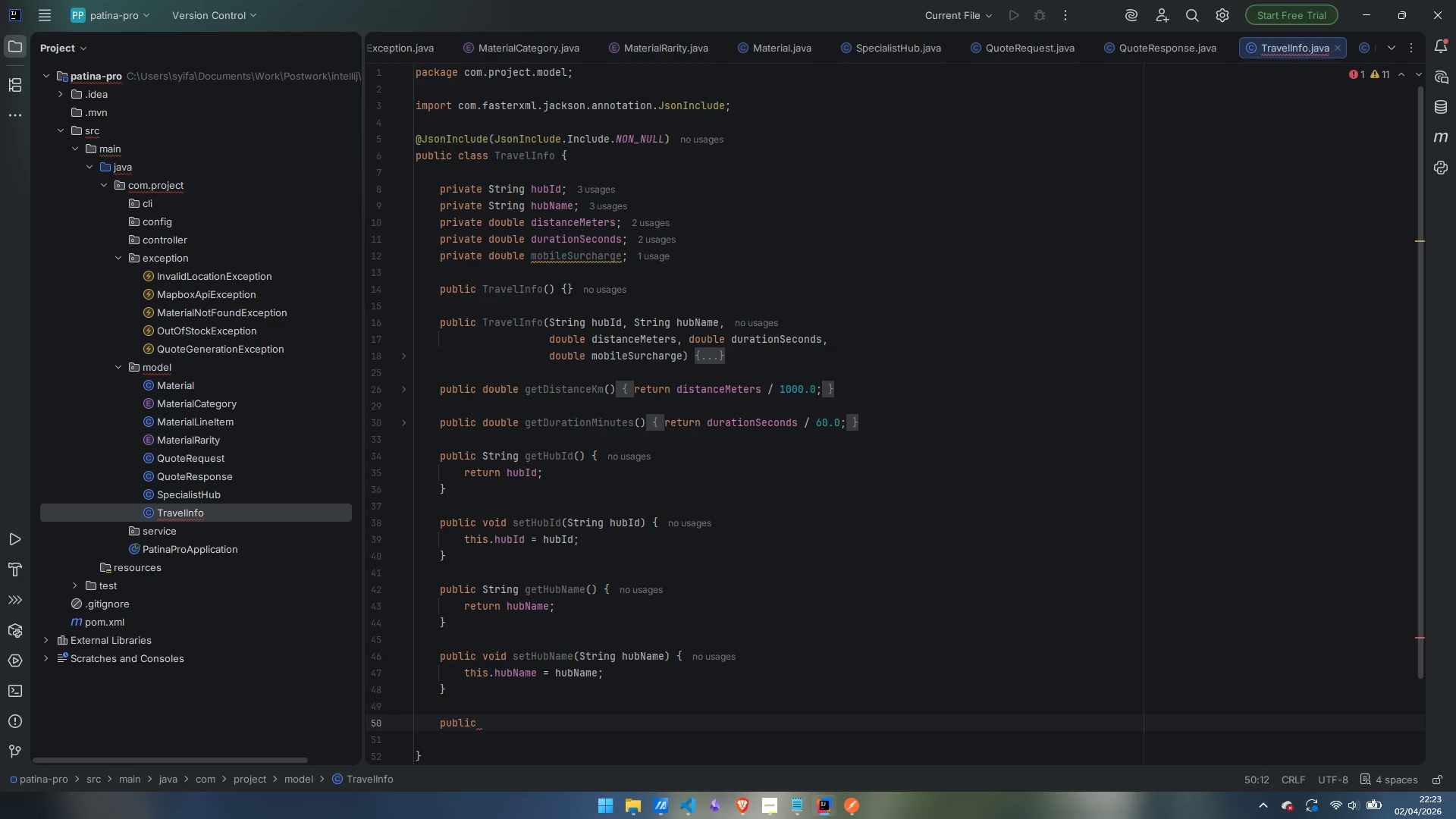 
type(double getdistanceMeters() {)
 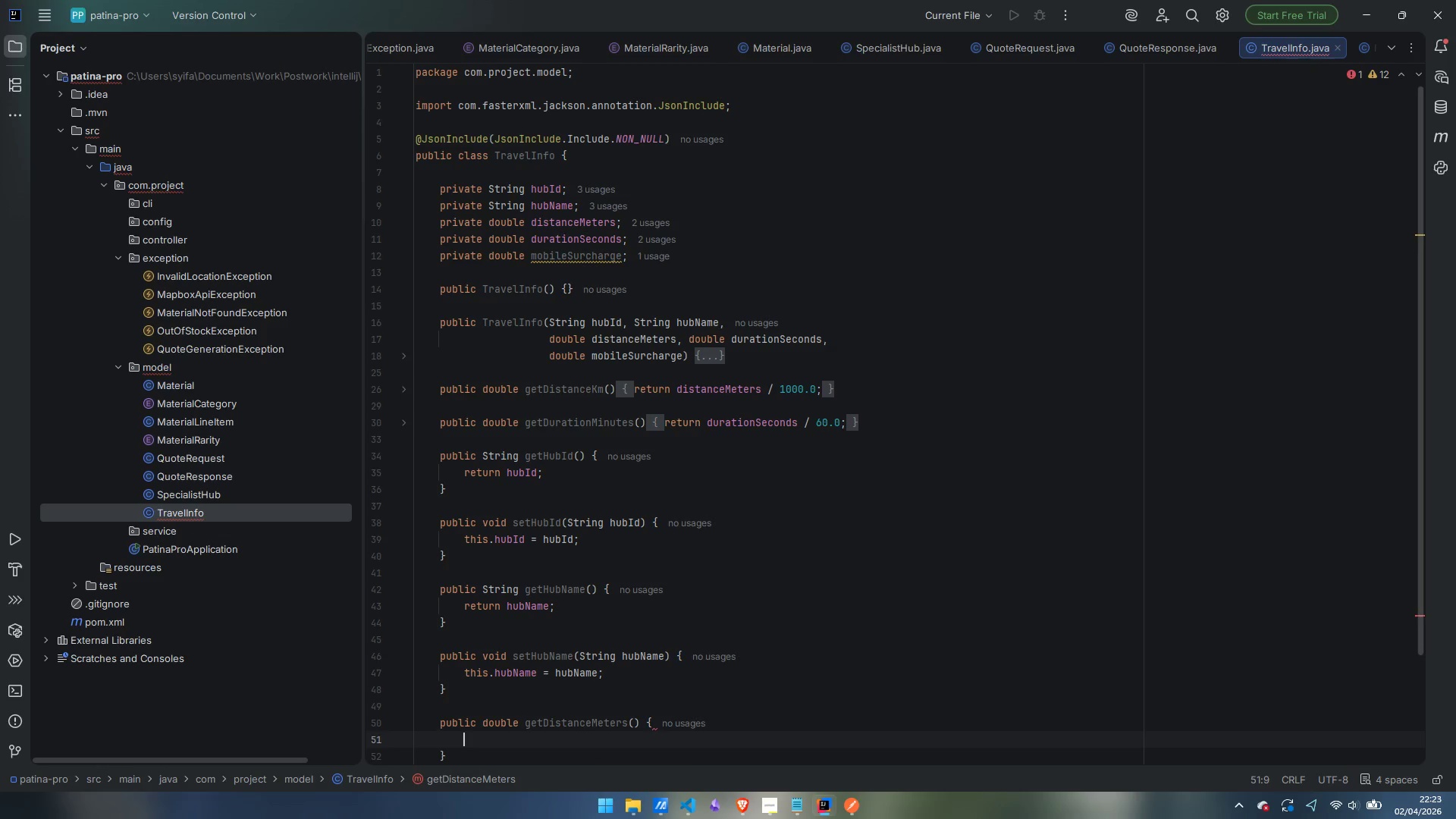 
 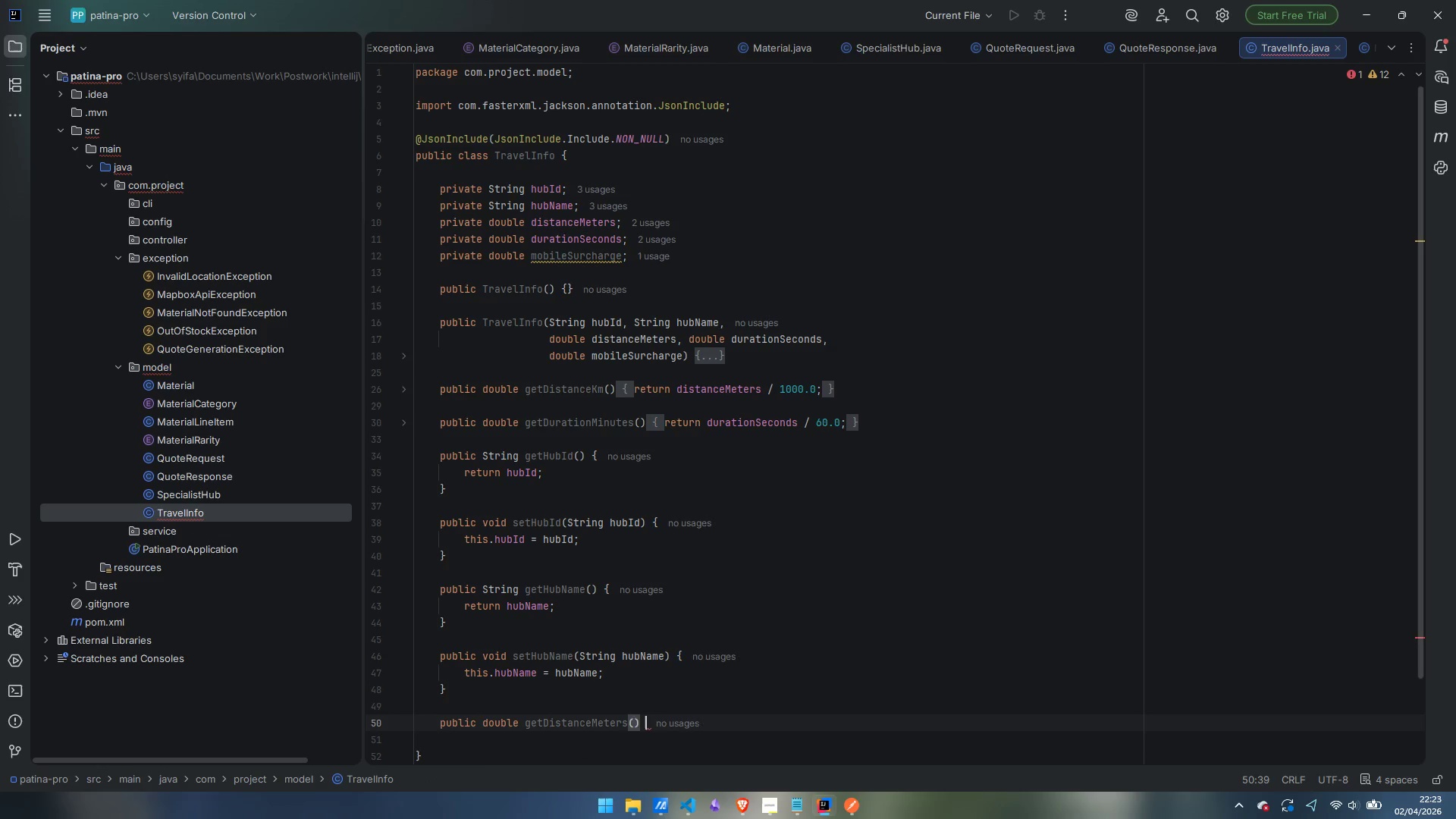 
key(Enter)
 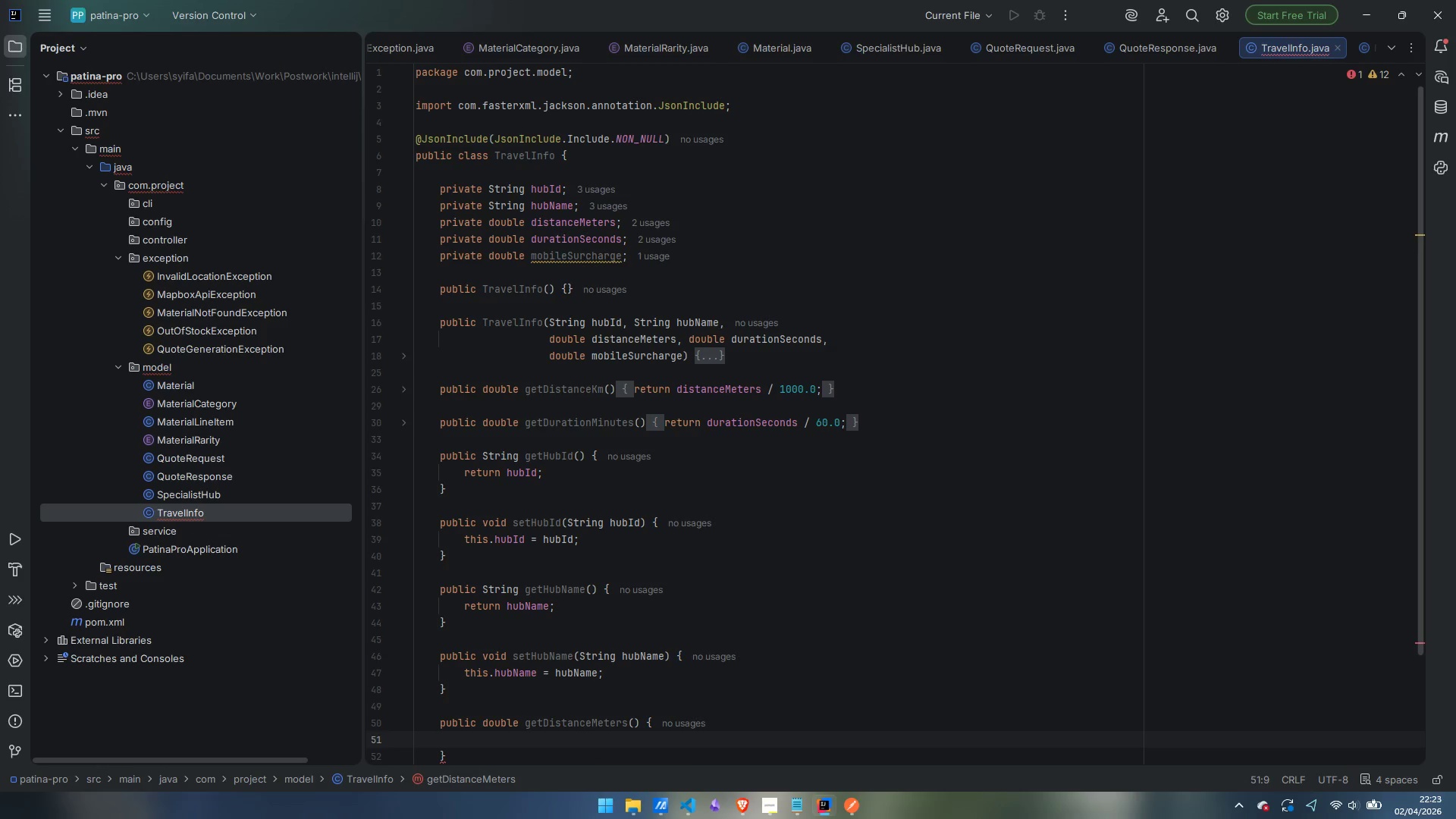 
type(reutrn )
 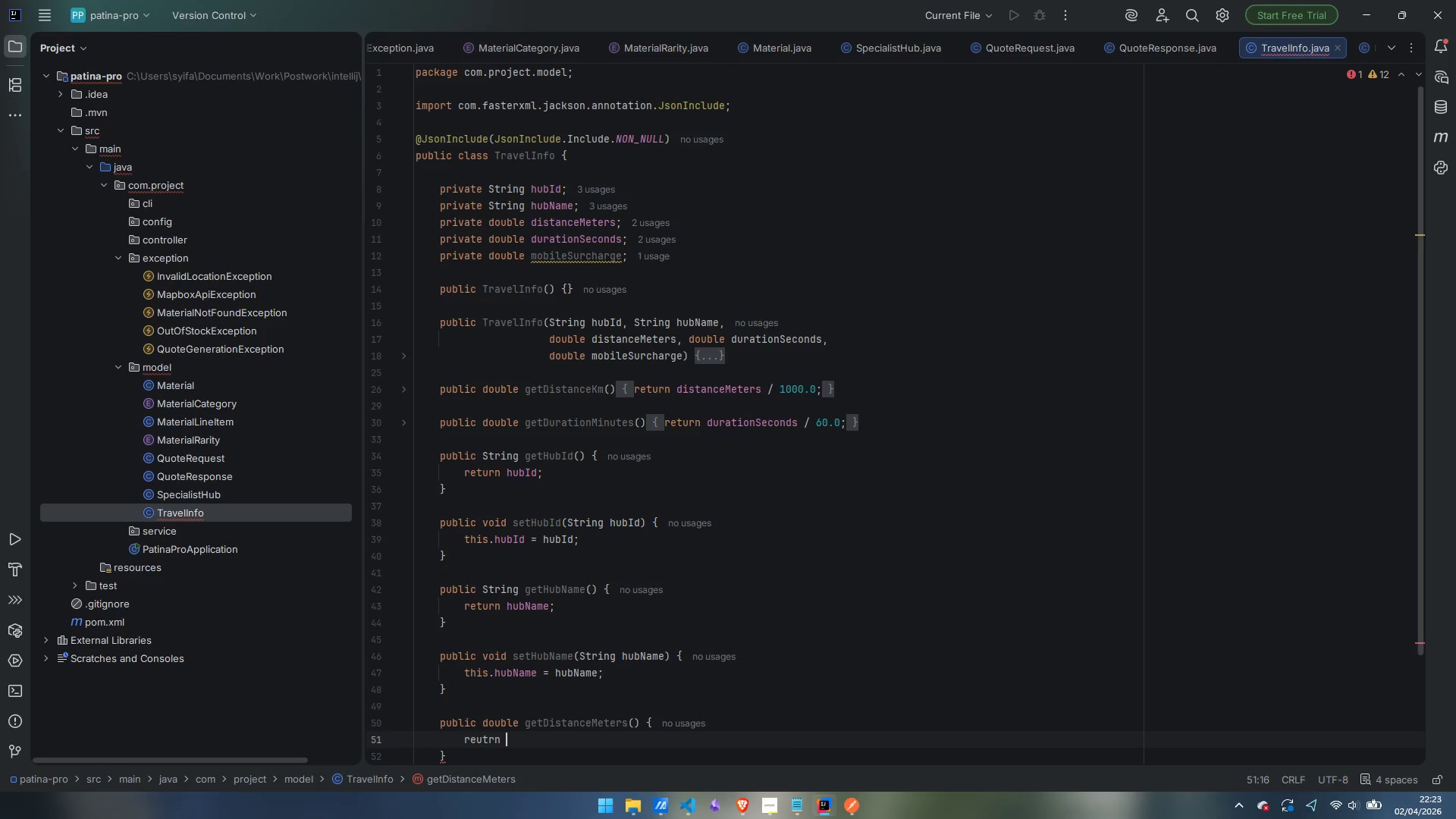 
key(Control+ControlLeft)
 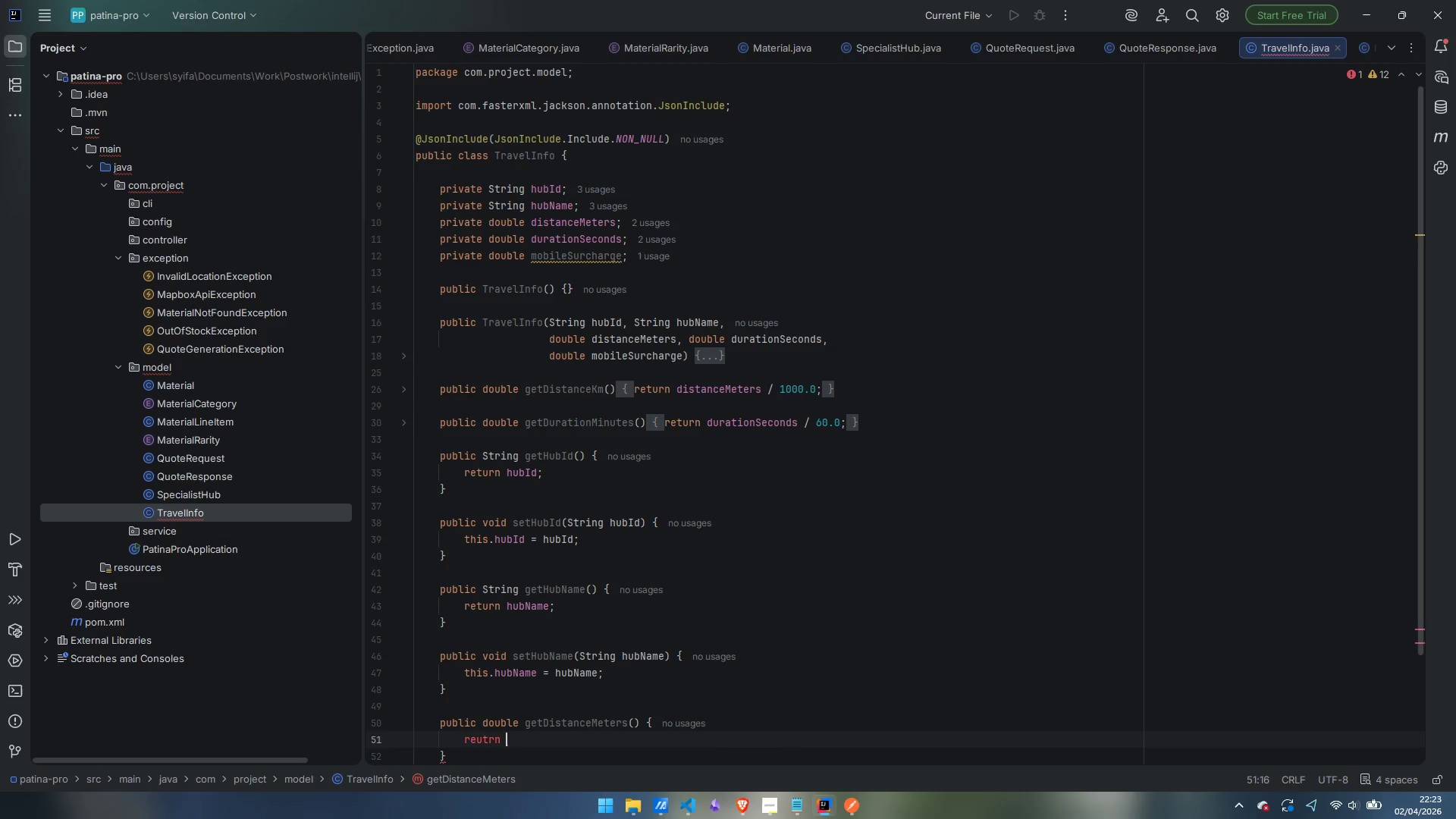 
key(Backspace)
type(return distanceMeters;)
 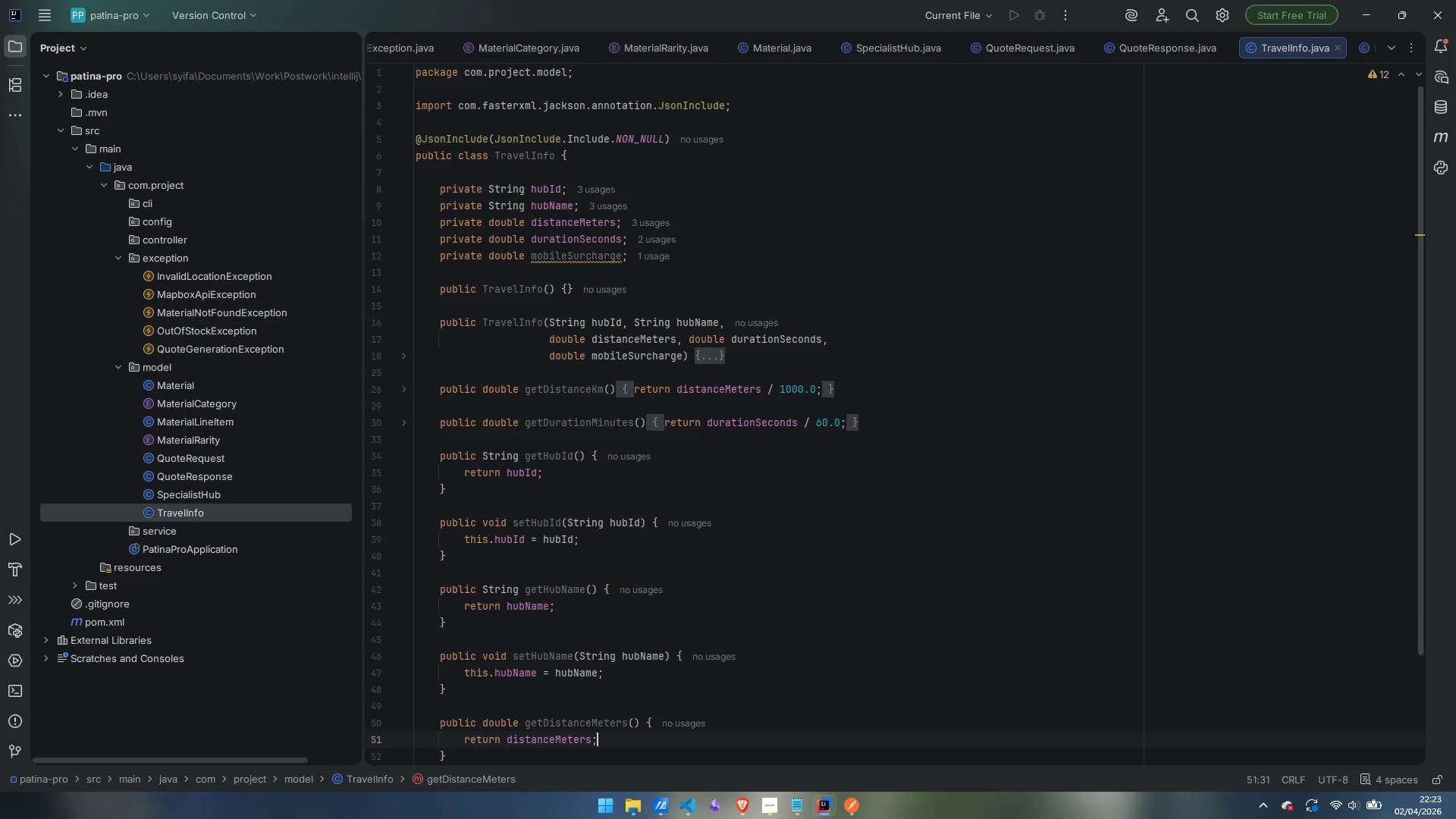 
scroll: coordinate [588, 436], scroll_direction: down, amount: 6.0
 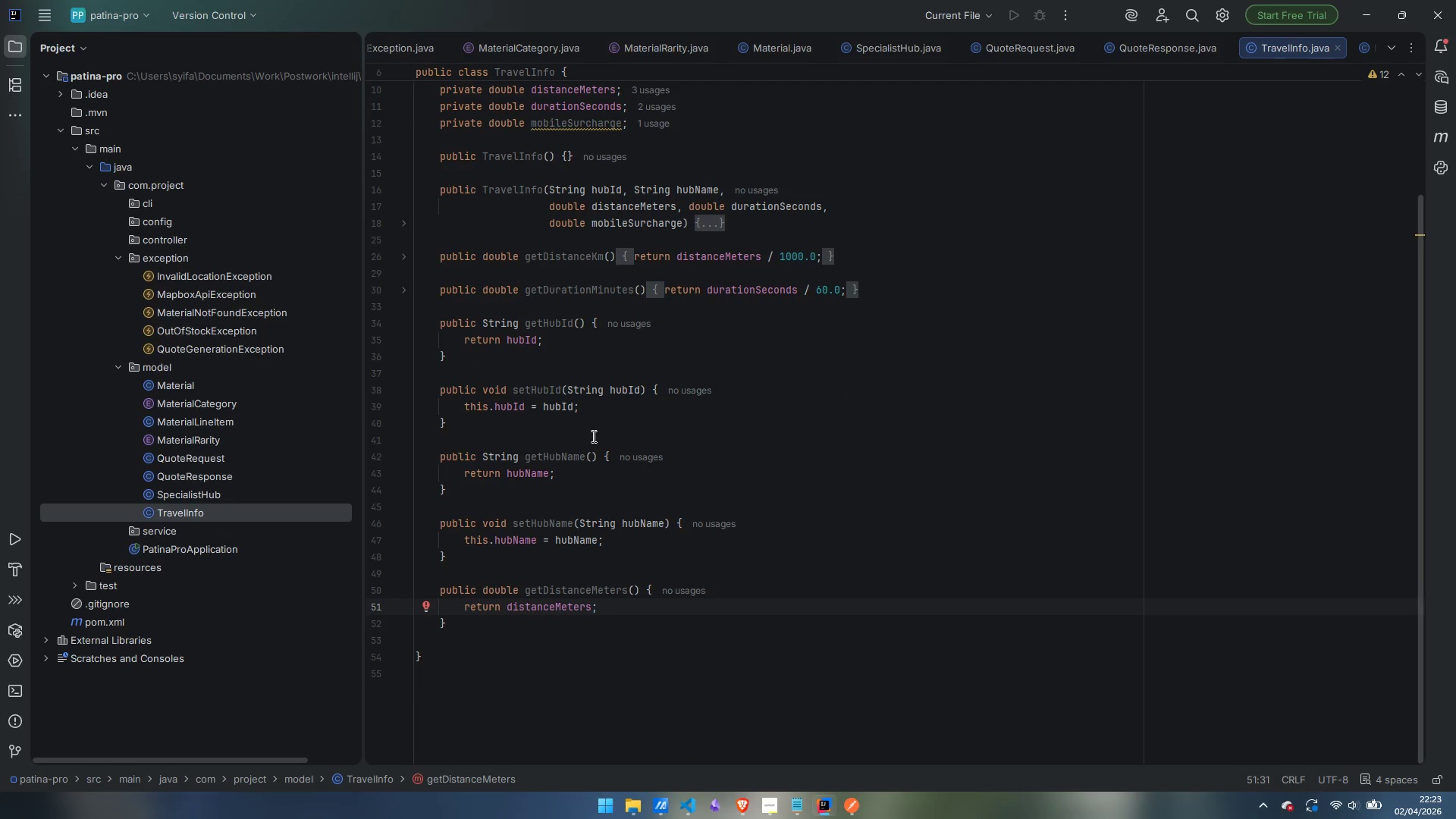 
key(ArrowDown)
 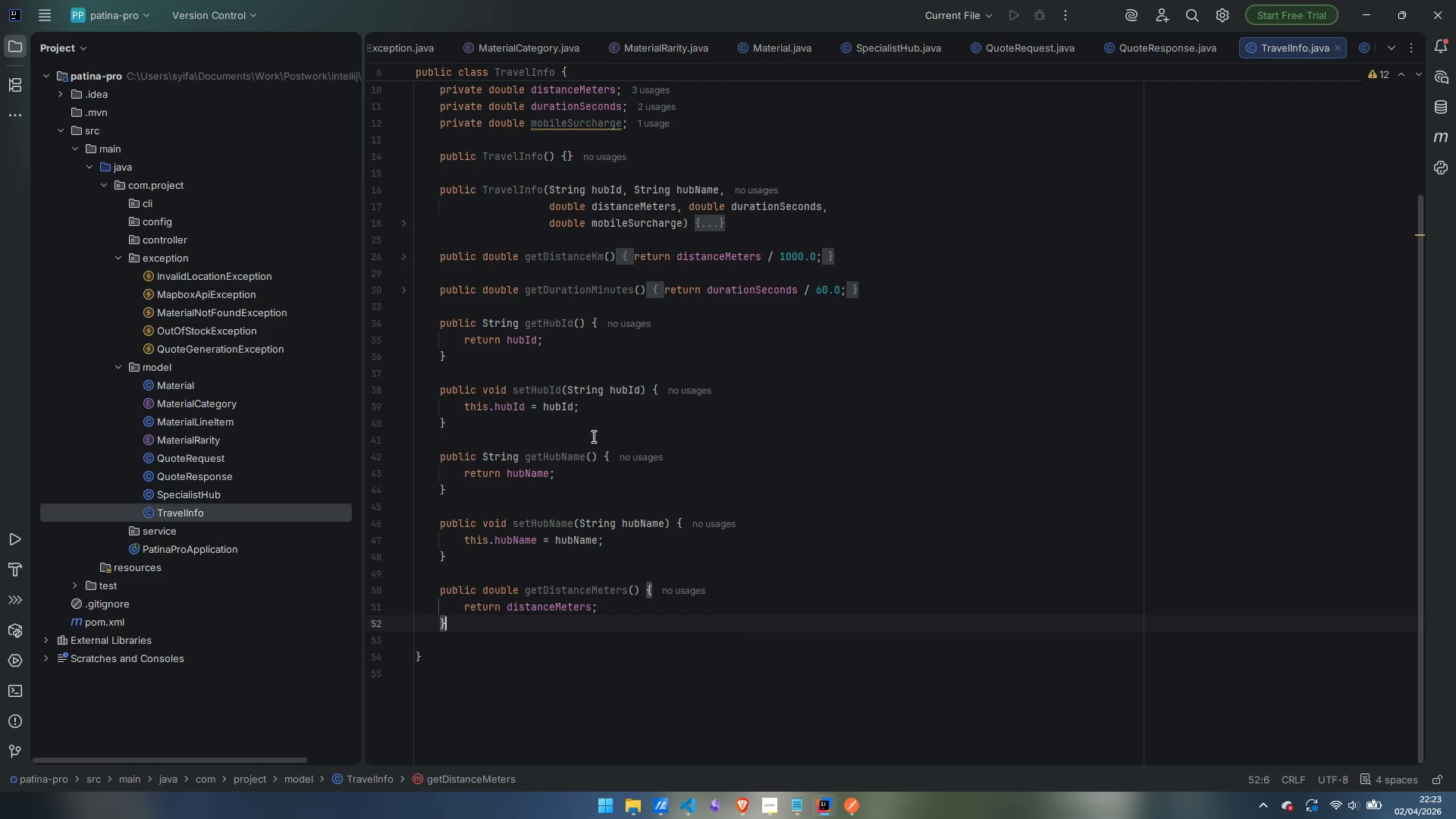 
key(Enter)
 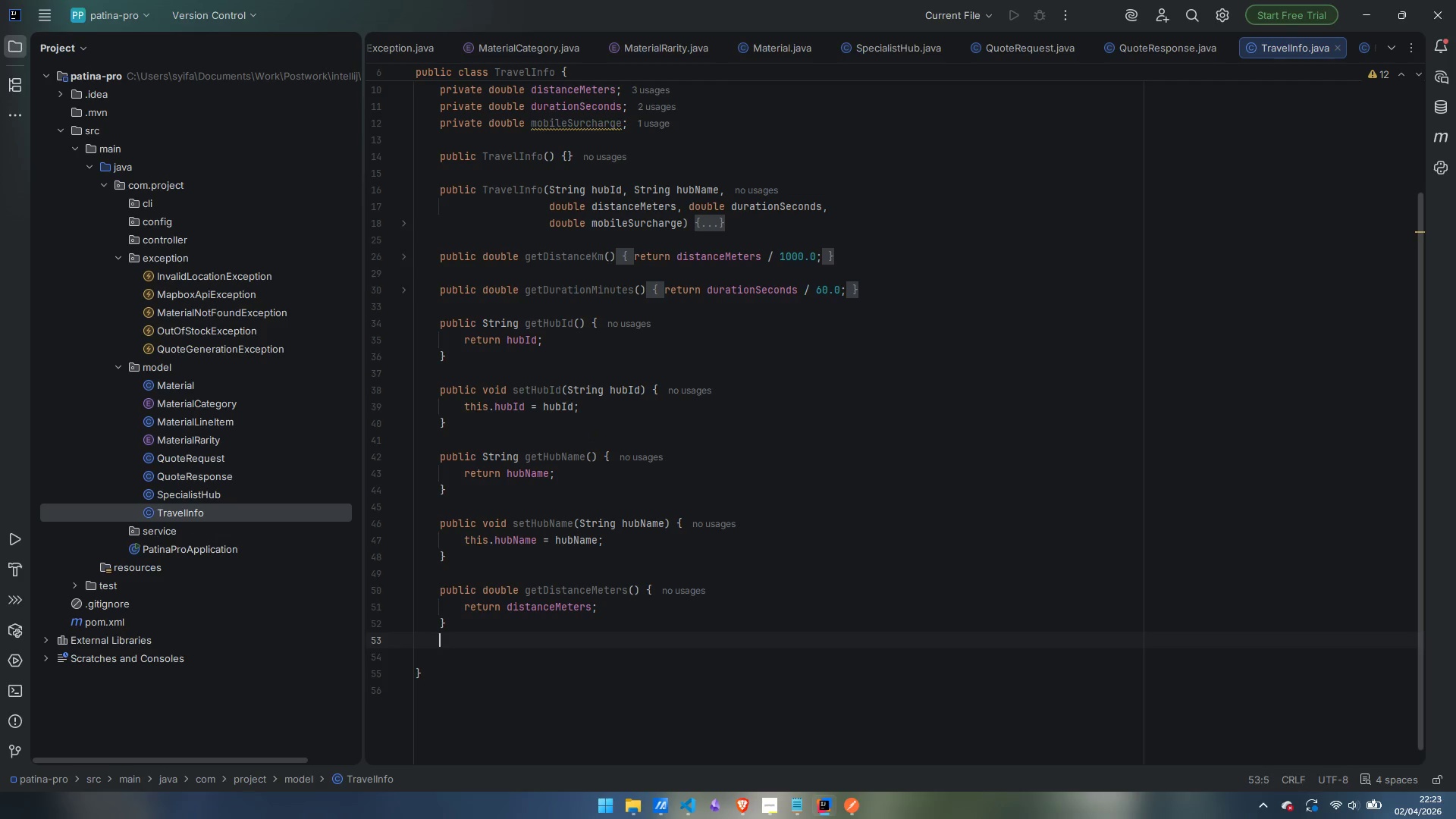 
key(Enter)
 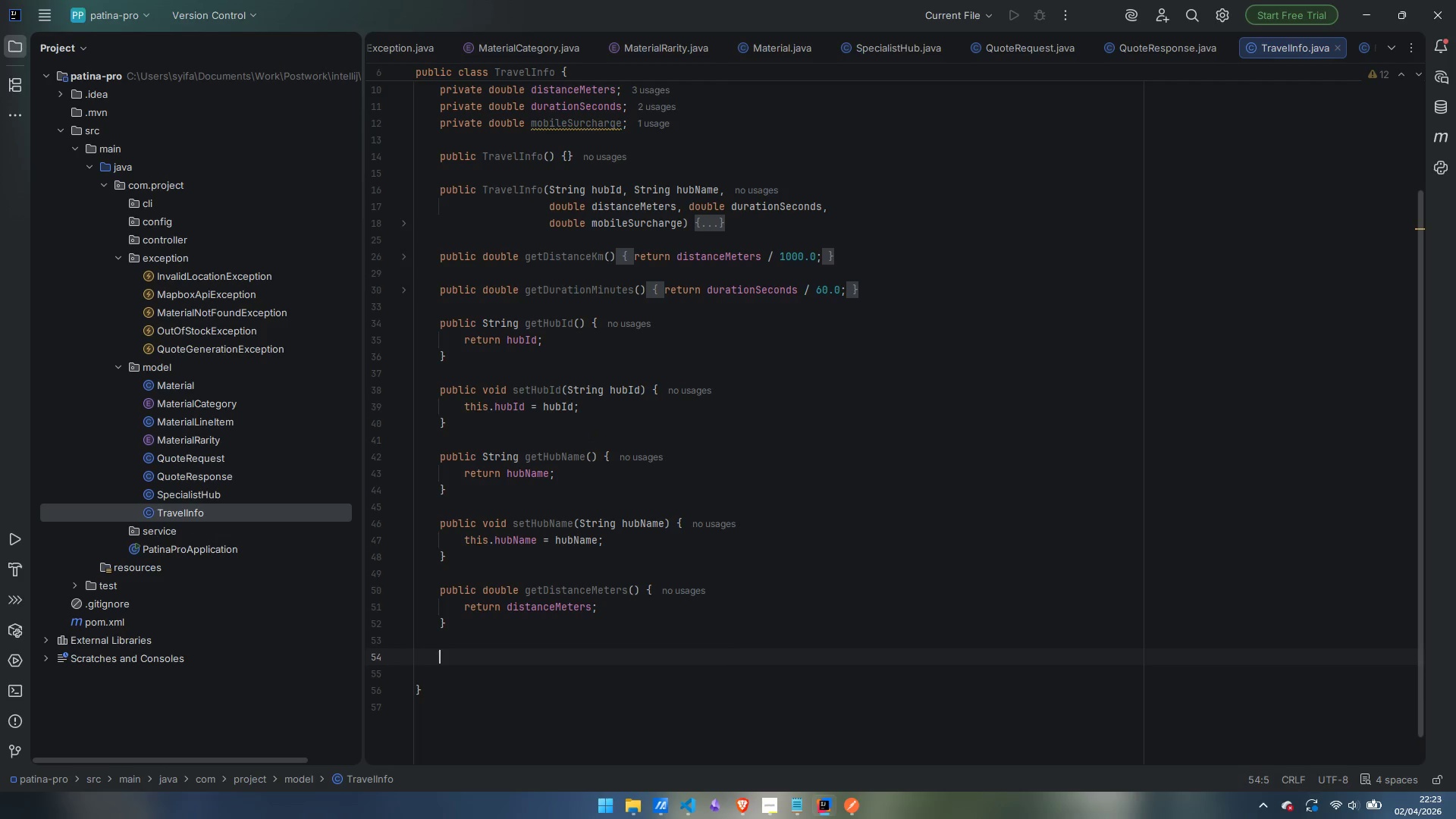 
type(public void sert)
key(Backspace)
key(Backspace)
type(tV)
key(Backspace)
type(DistanceMeters(double distanceMeters)
 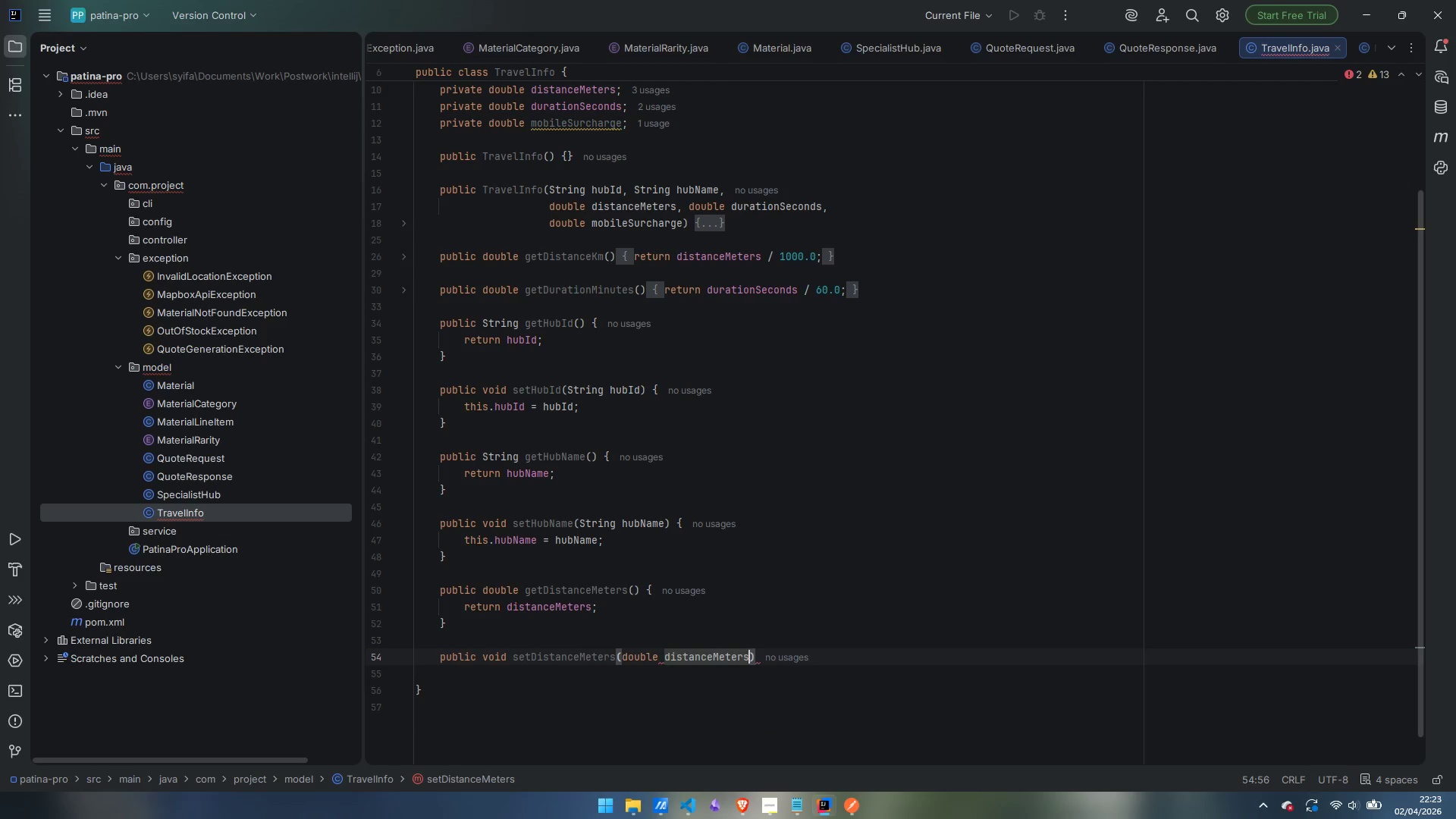 
 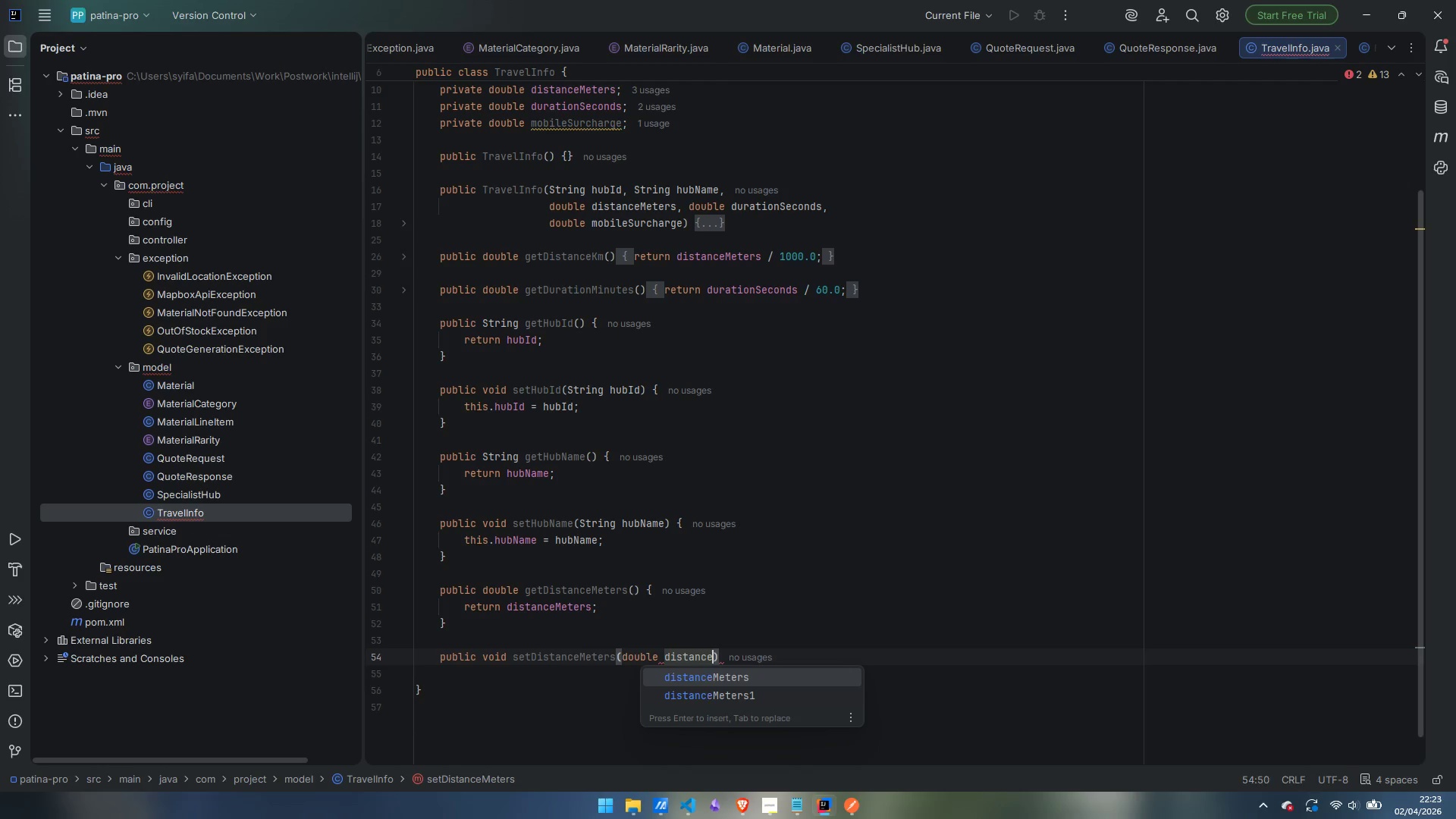 
key(ArrowRight)
 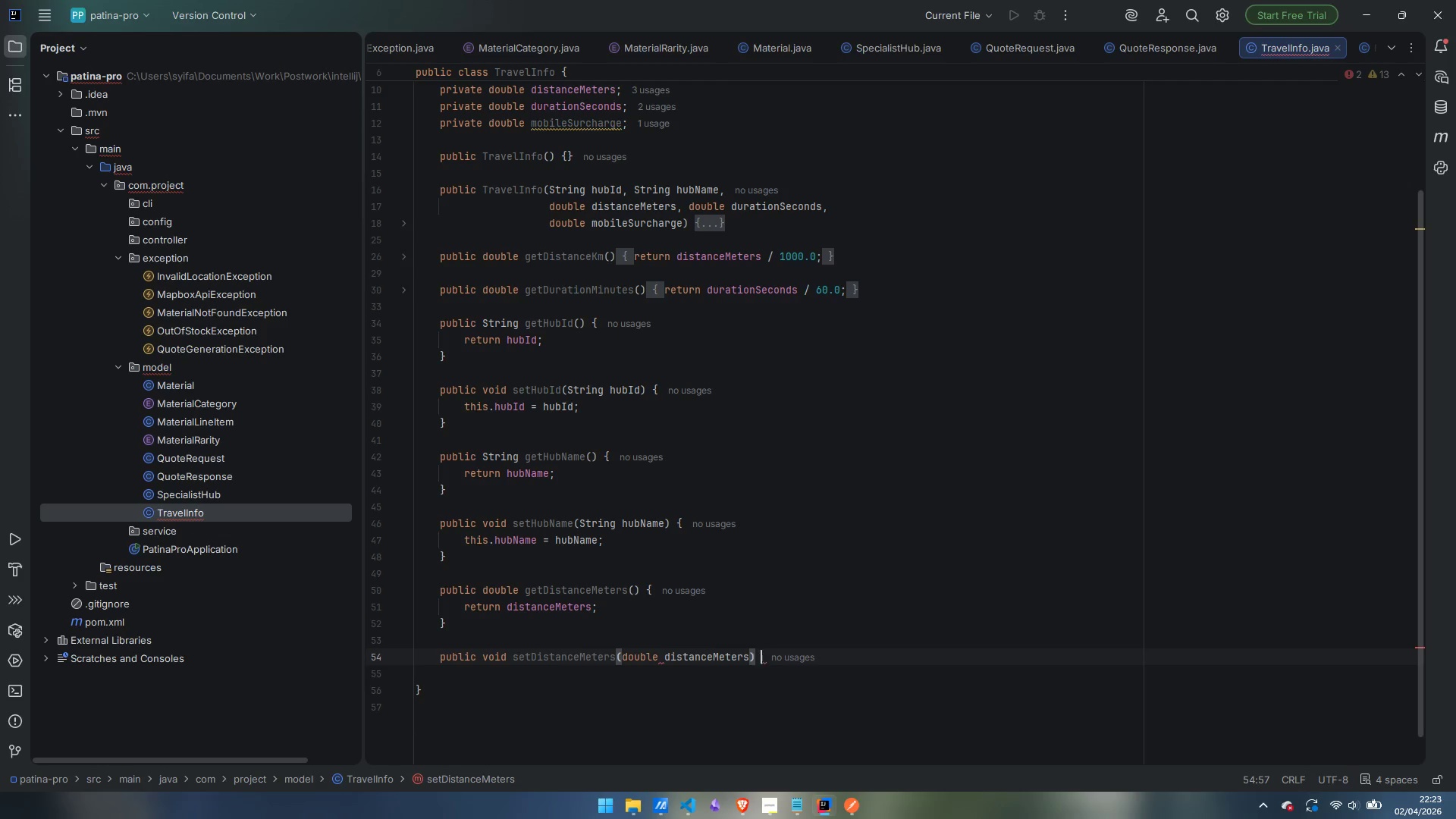 
key(Space)
 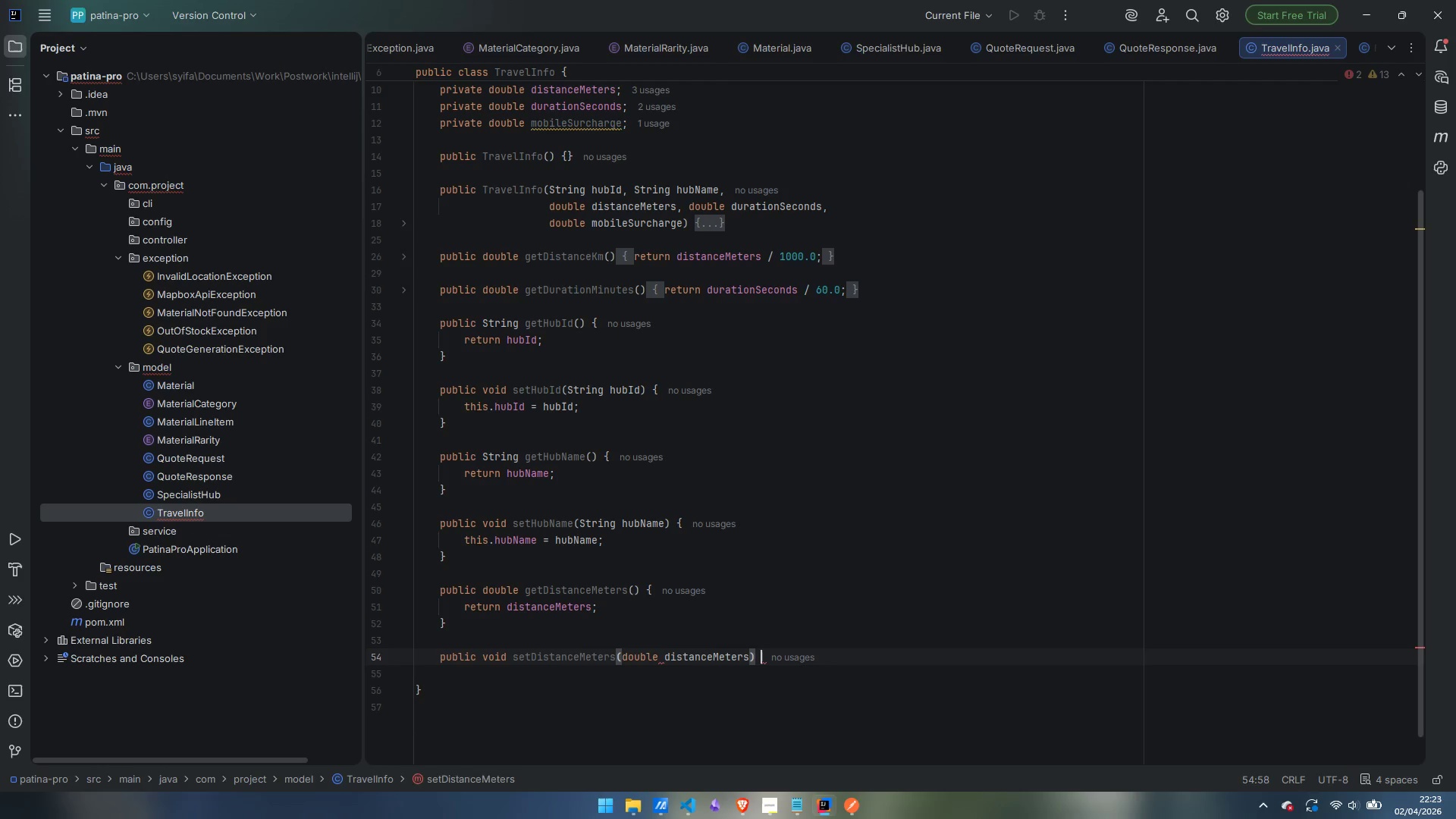 
key(Shift+BracketLeft)
 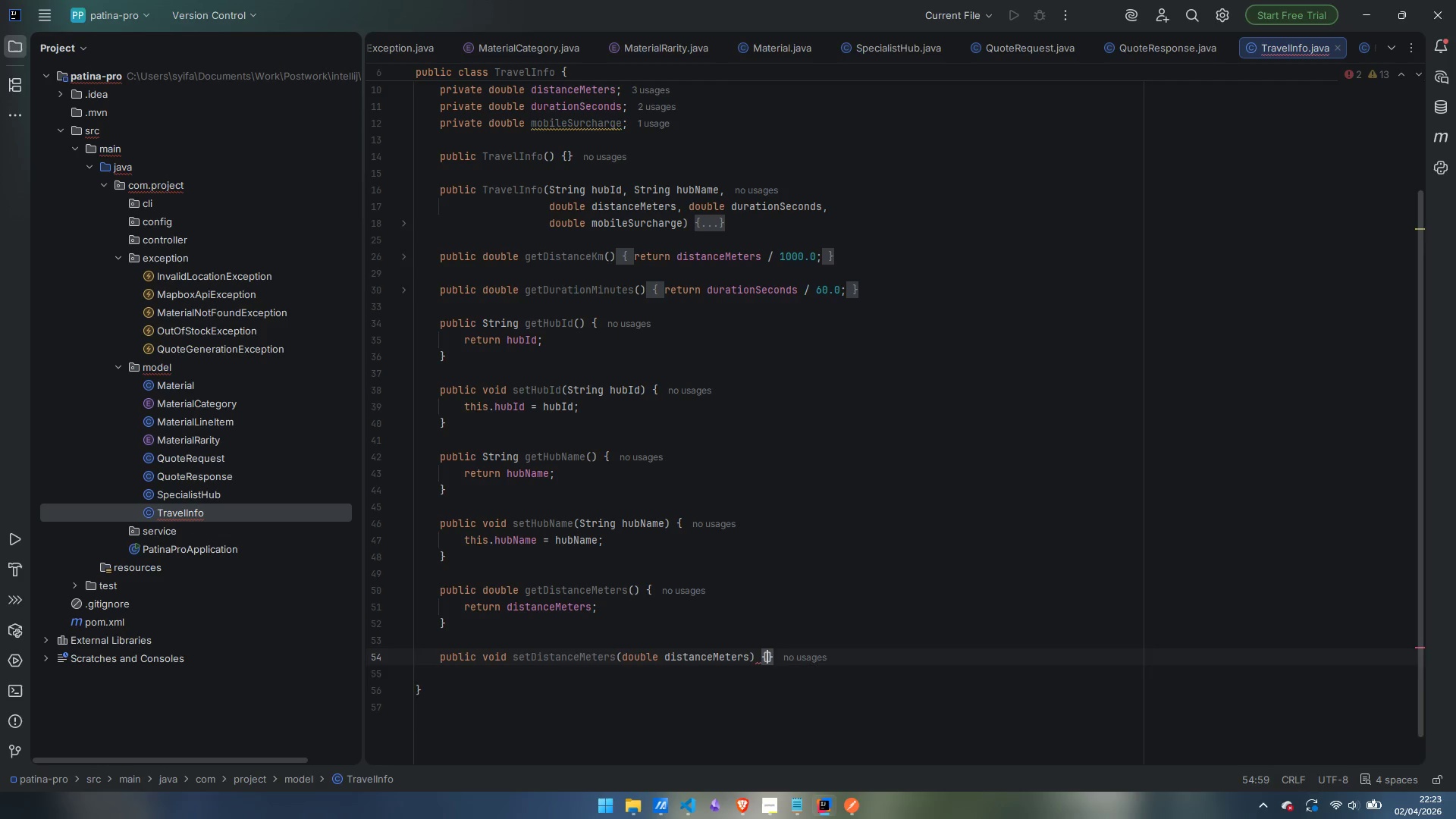 
key(Enter)
 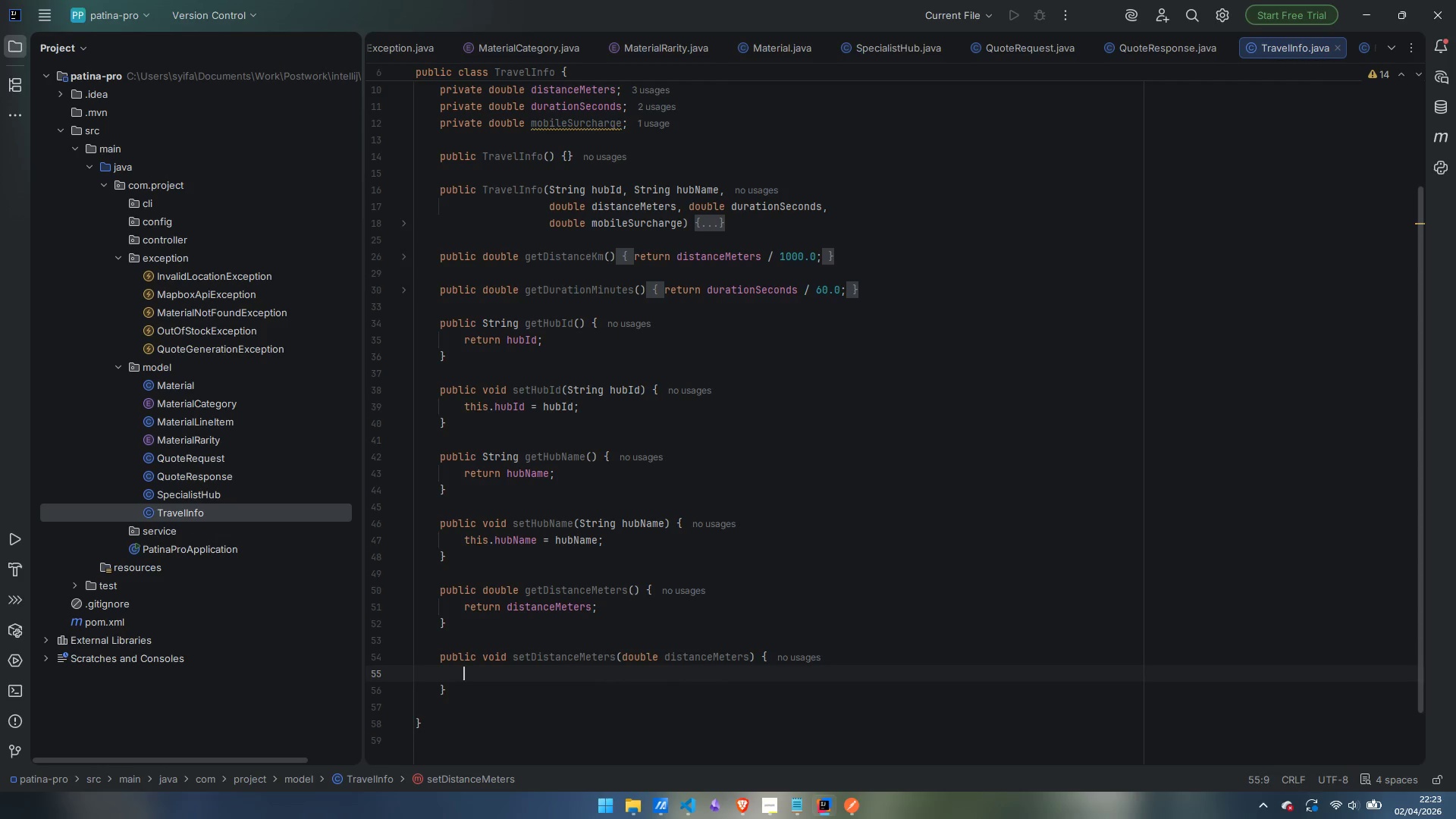 
type(this.distancemeters = distanceMeters;)
 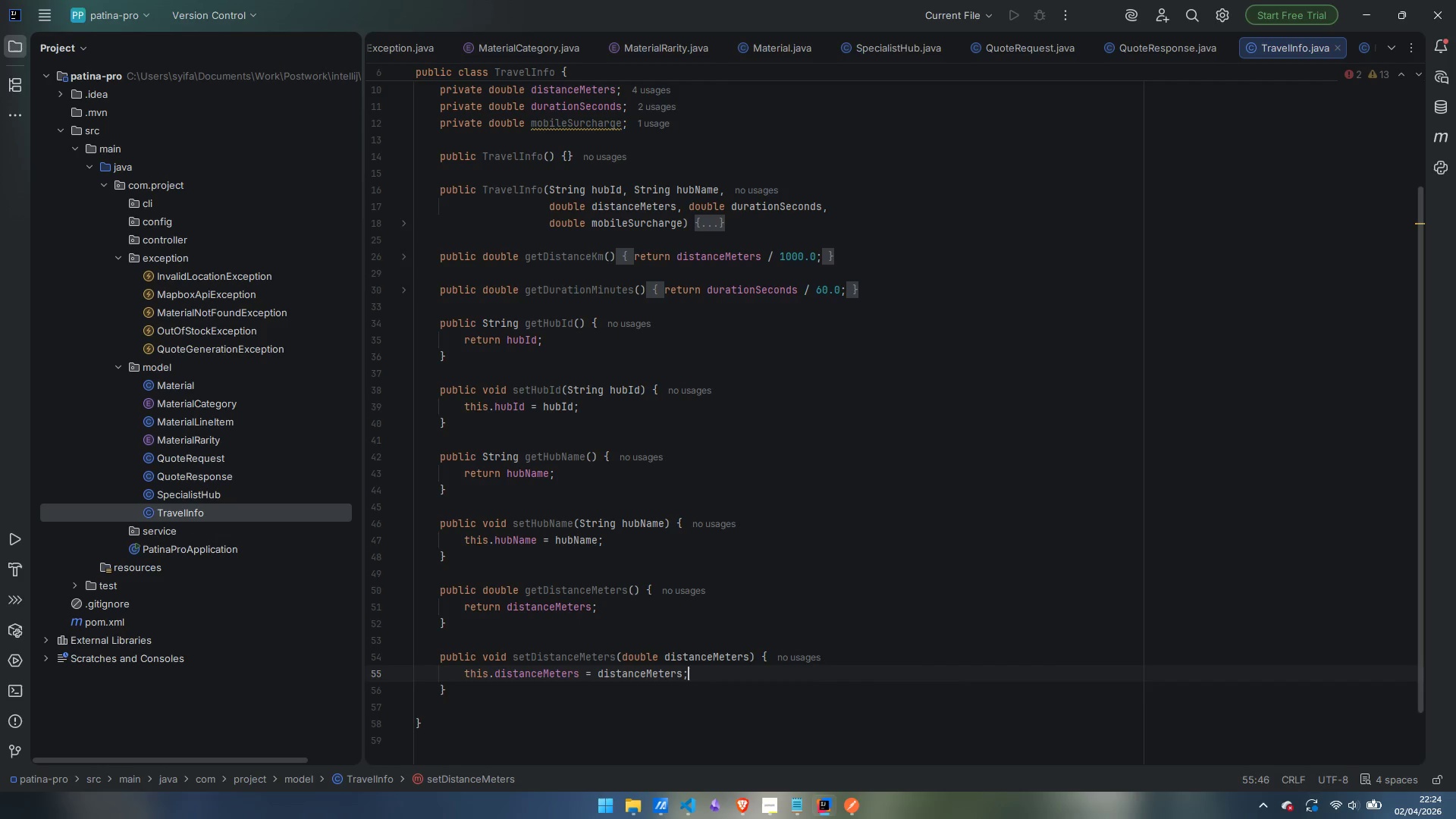 
key(ArrowDown)
 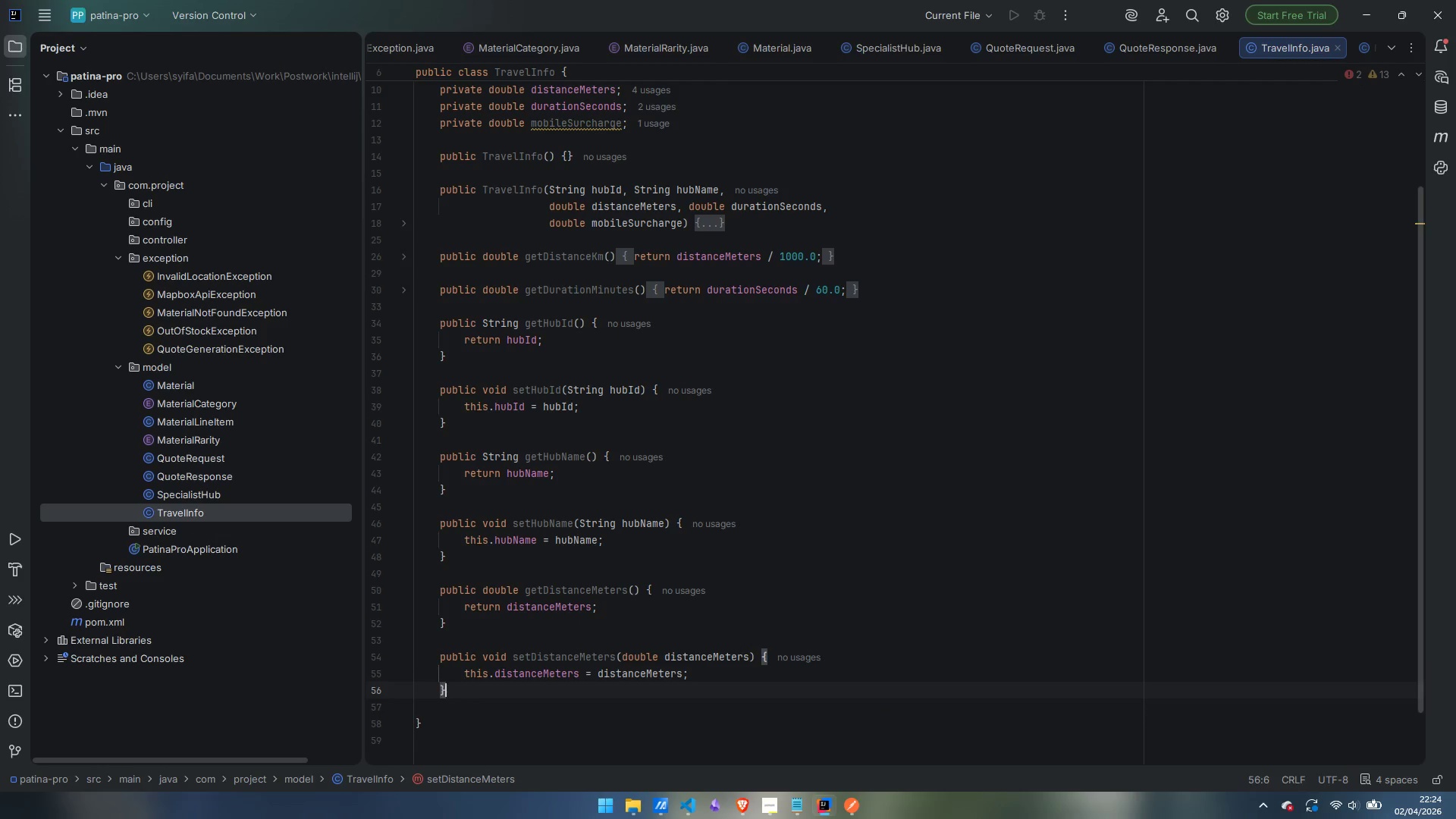 
key(Enter)
 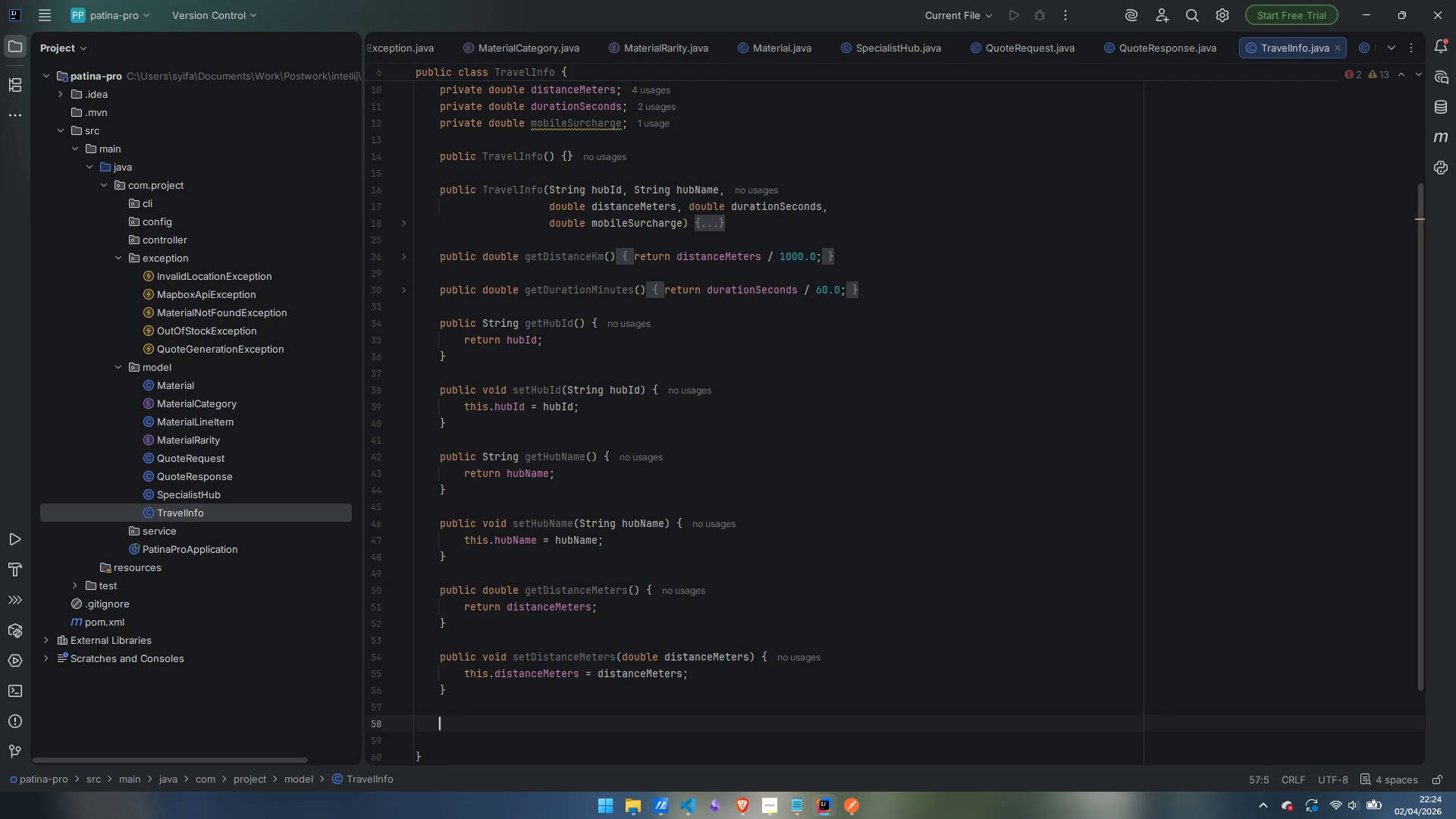 
key(Enter)
 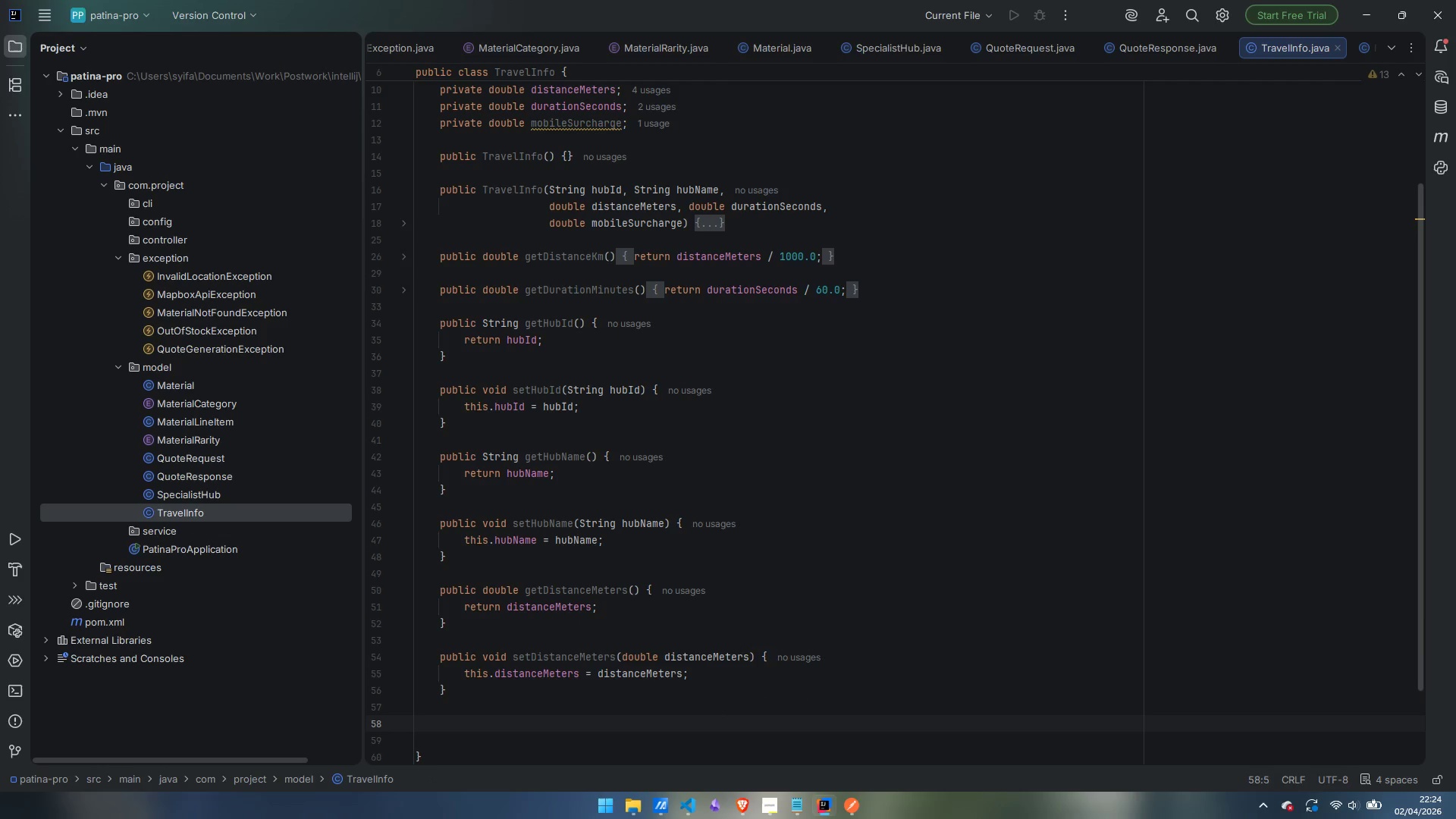 
type(piub)
key(Backspace)
key(Backspace)
key(Backspace)
type(ublic )
 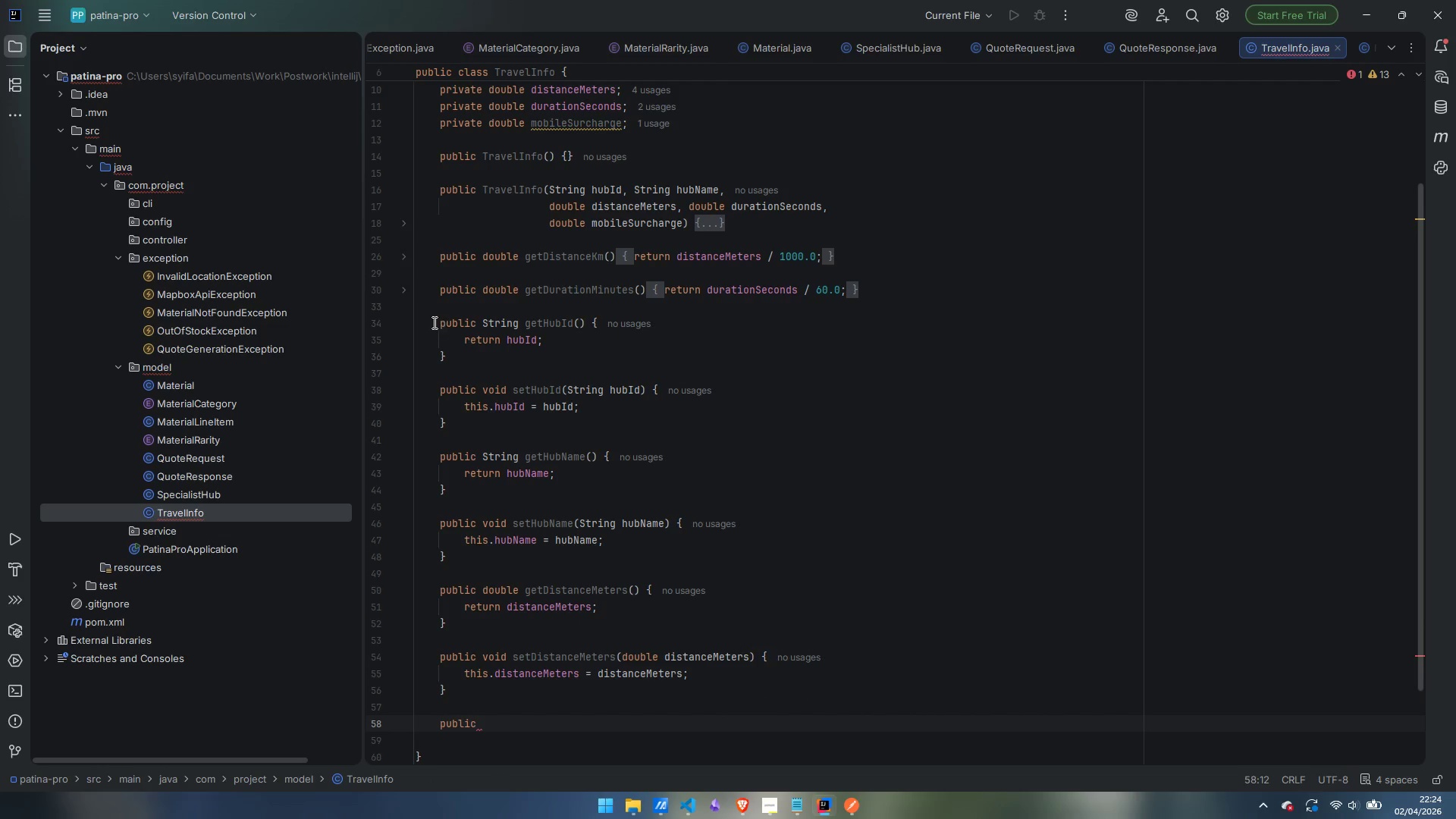 
left_click([405, 322])
 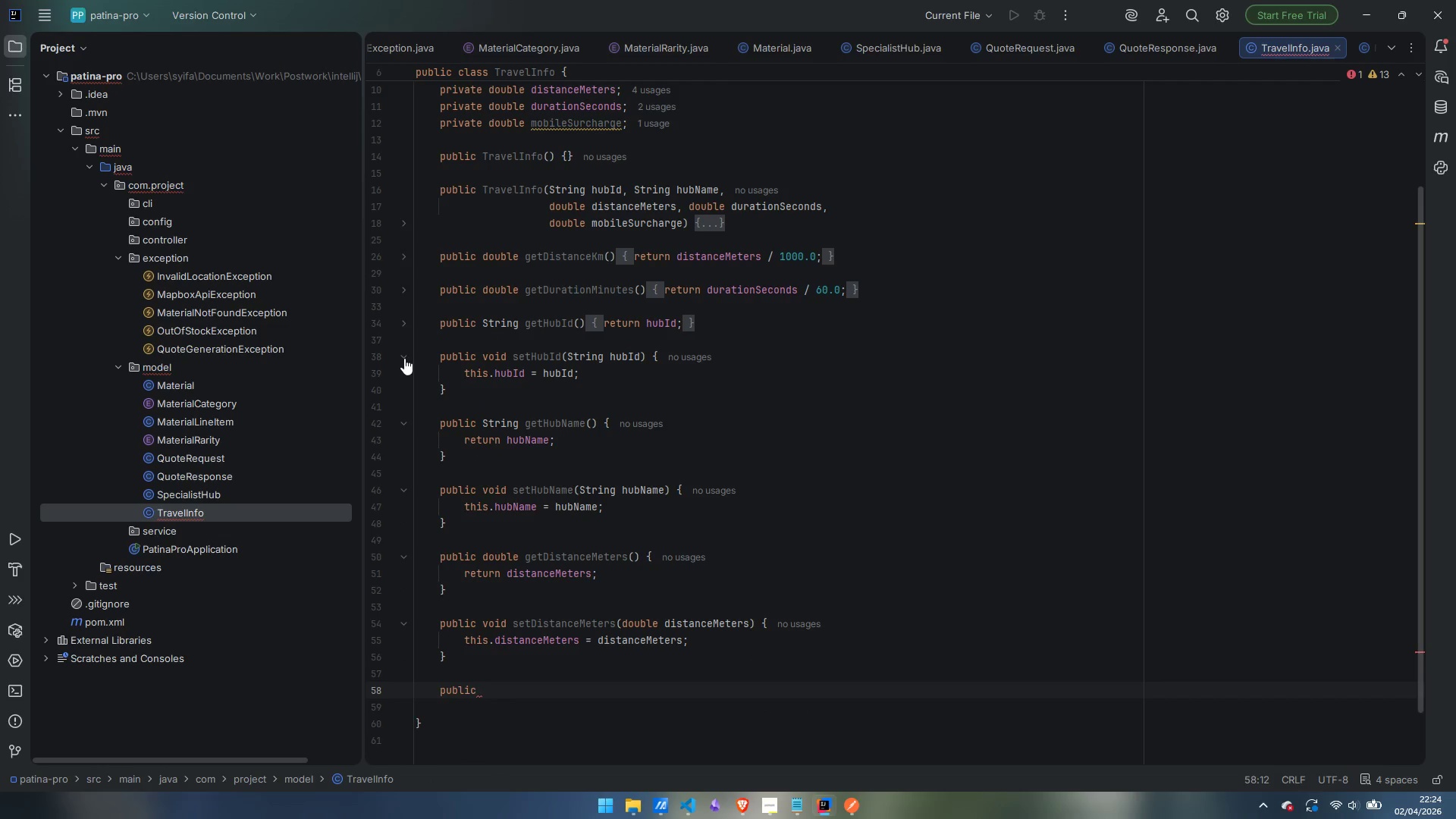 
left_click([404, 358])
 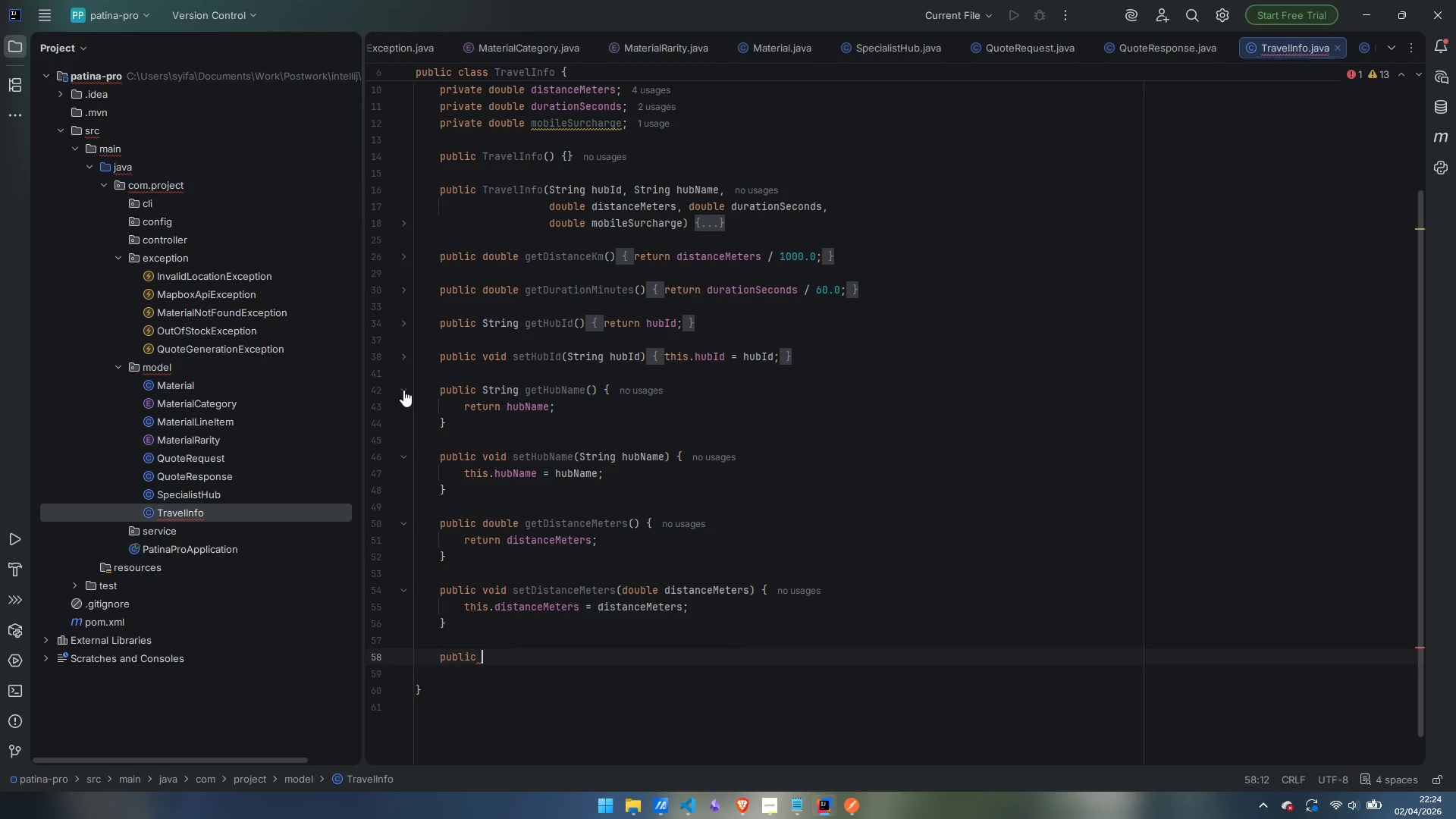 
left_click([403, 390])
 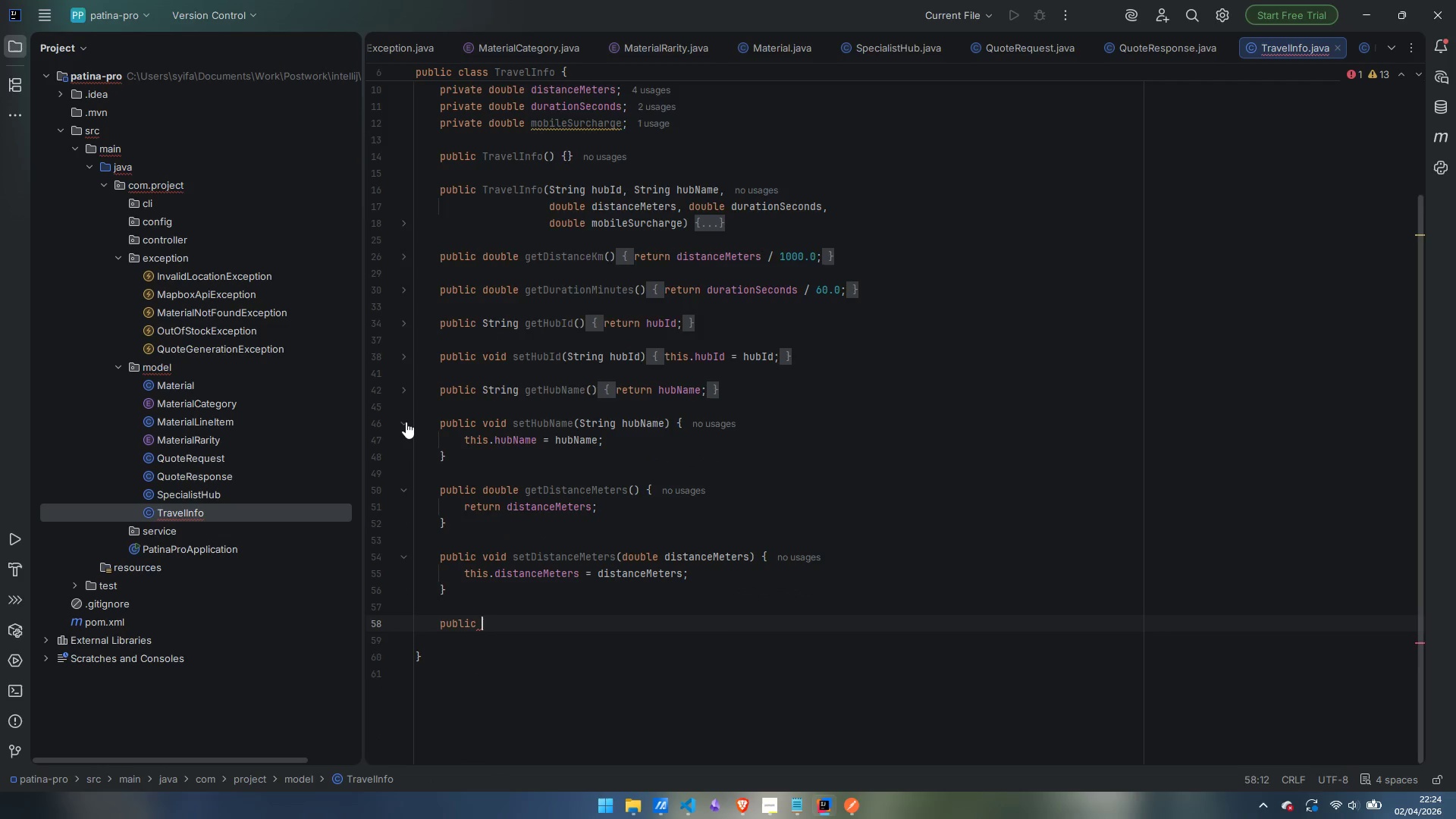 
left_click([406, 422])
 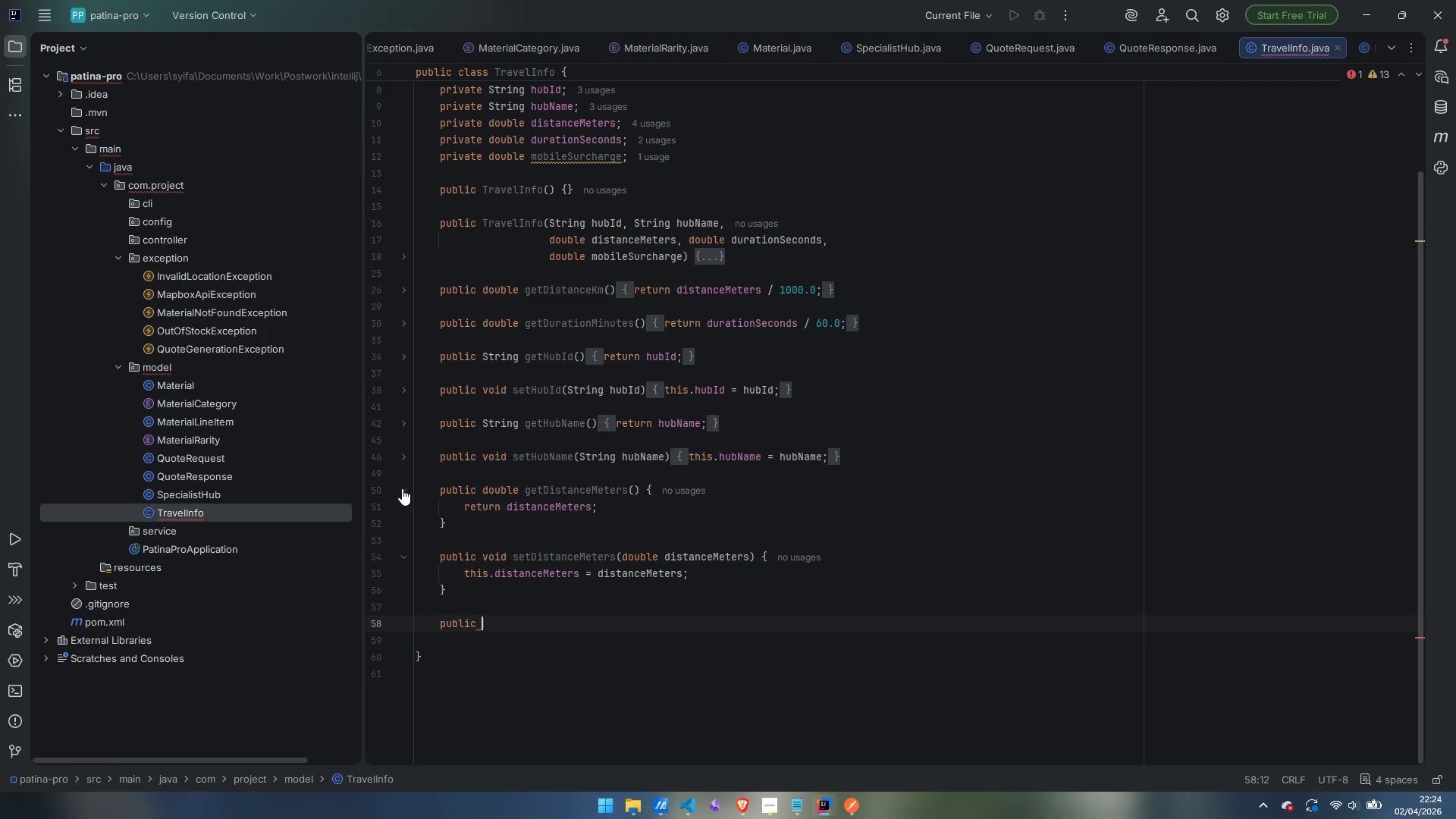 
left_click([404, 489])
 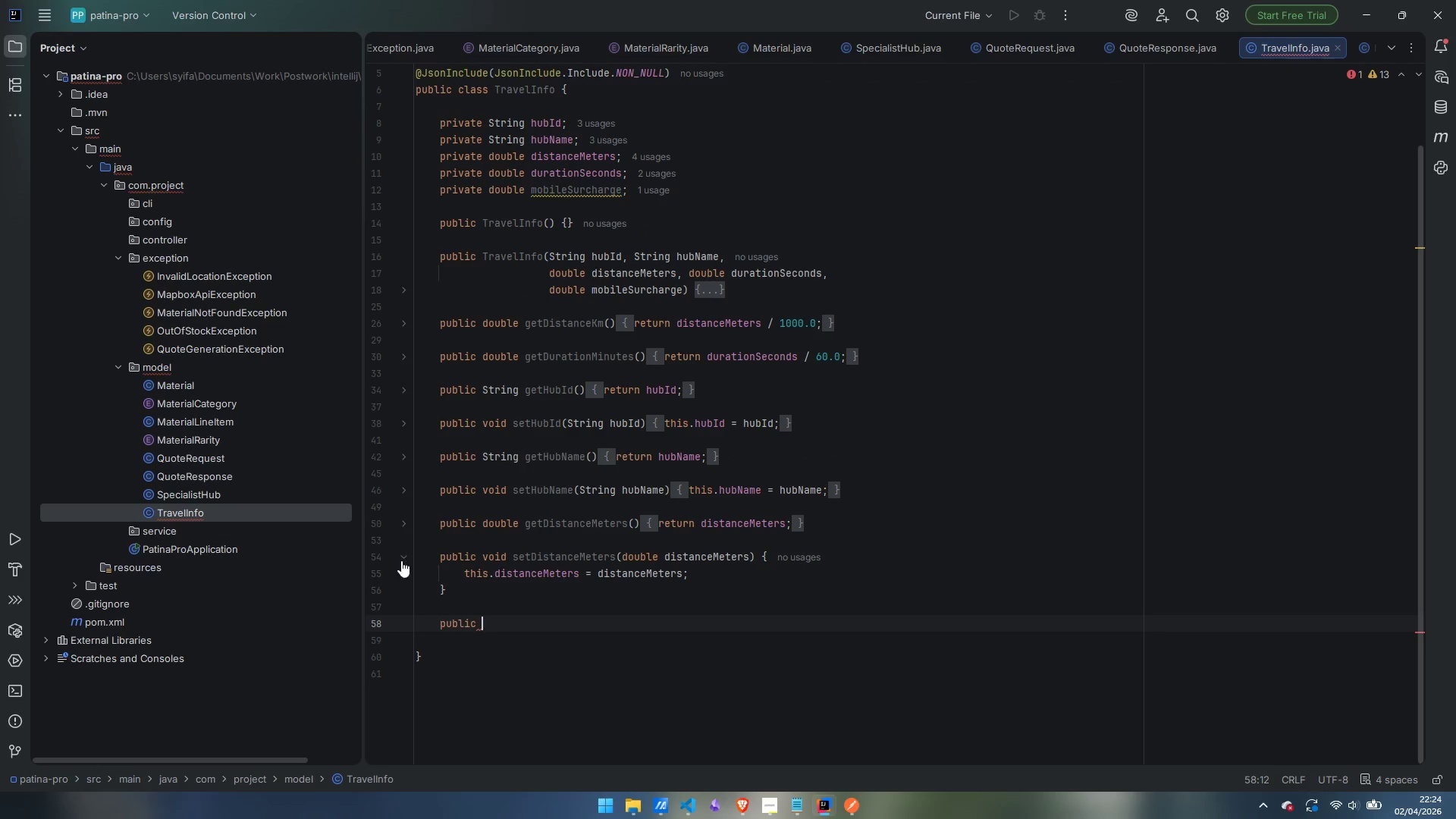 
left_click([404, 559])
 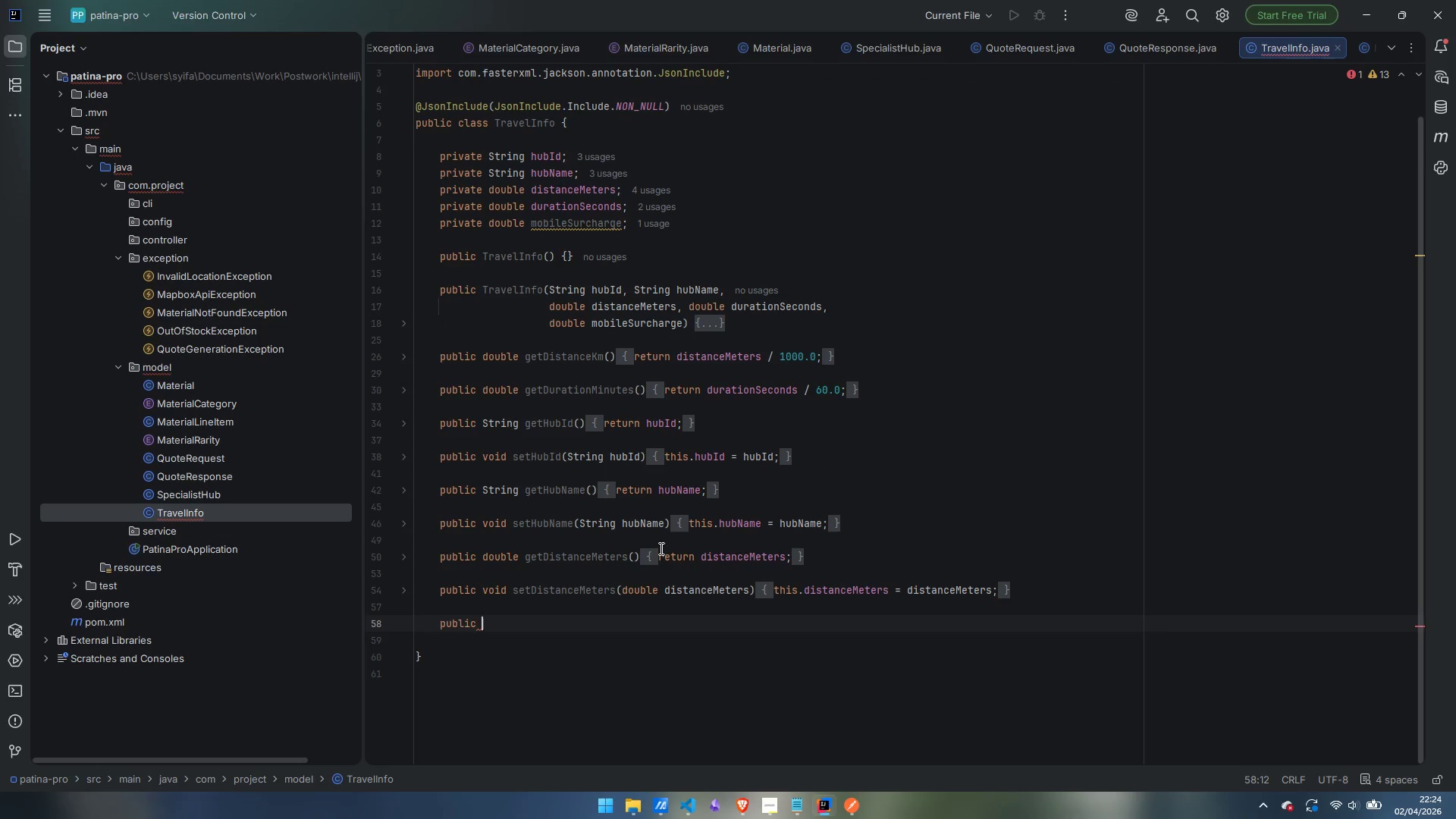 
type(double getDurationSeconds()
 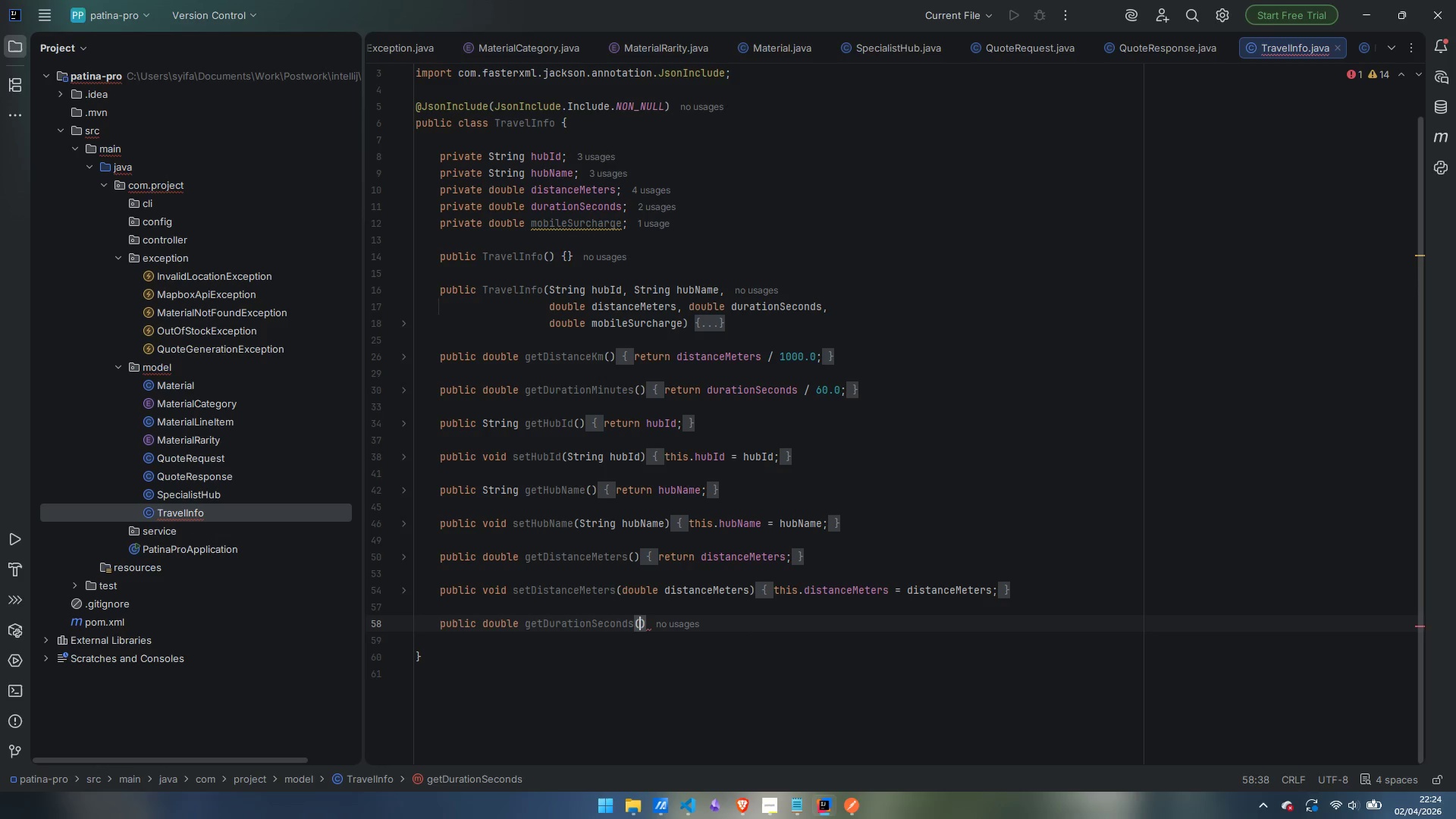 
key(ArrowRight)
 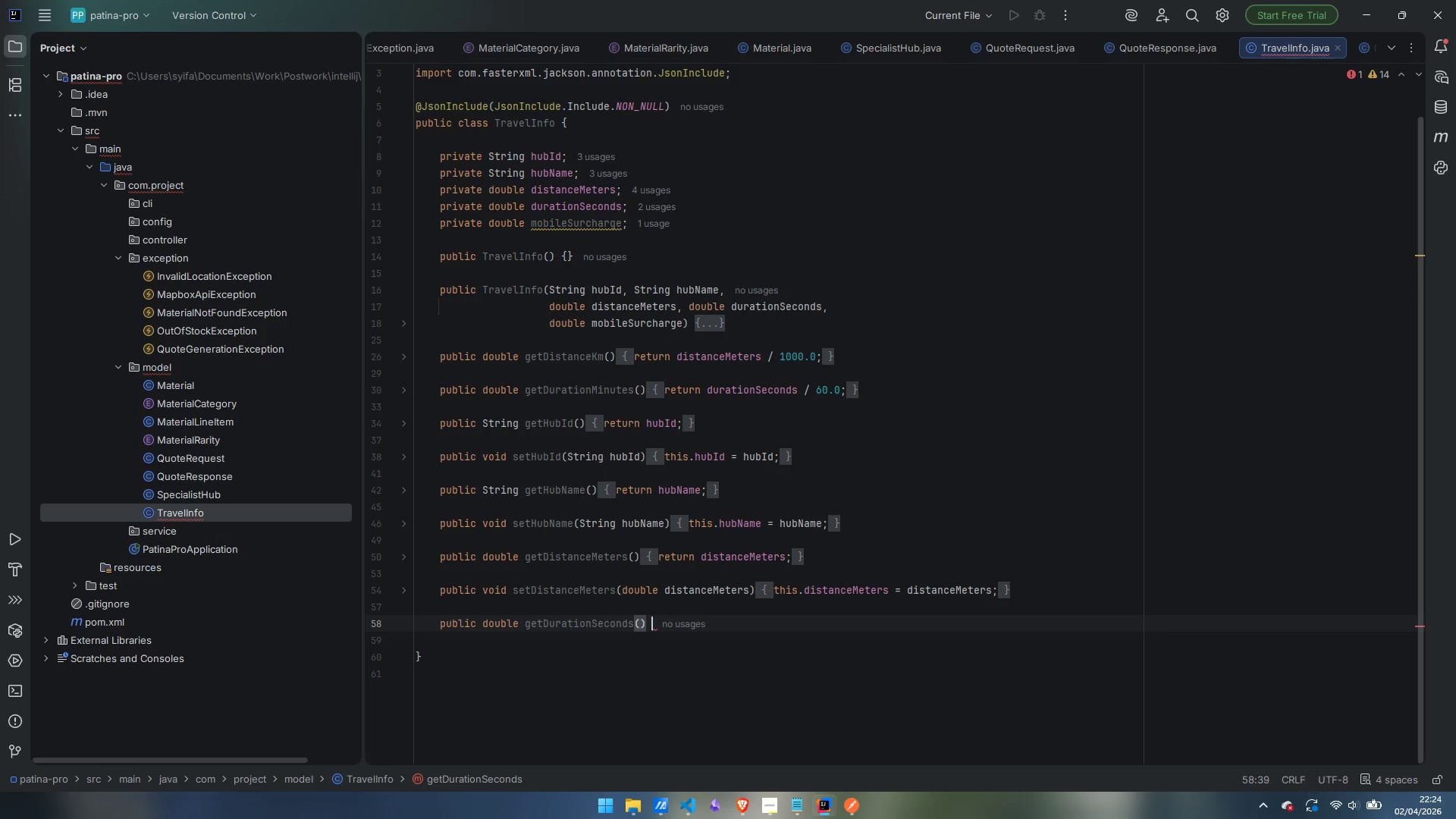 
key(Space)
 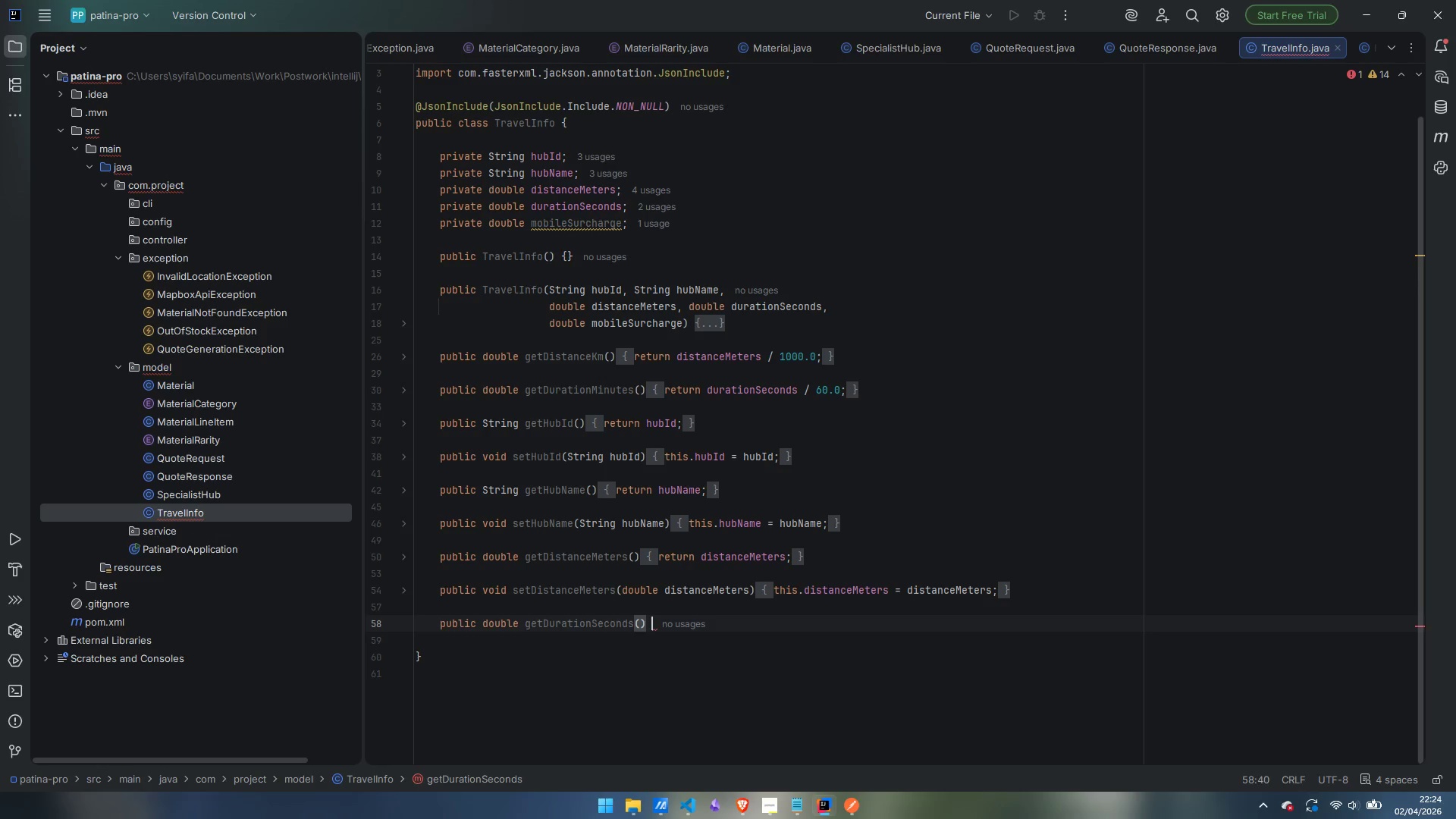 
key(Shift+ShiftLeft)
 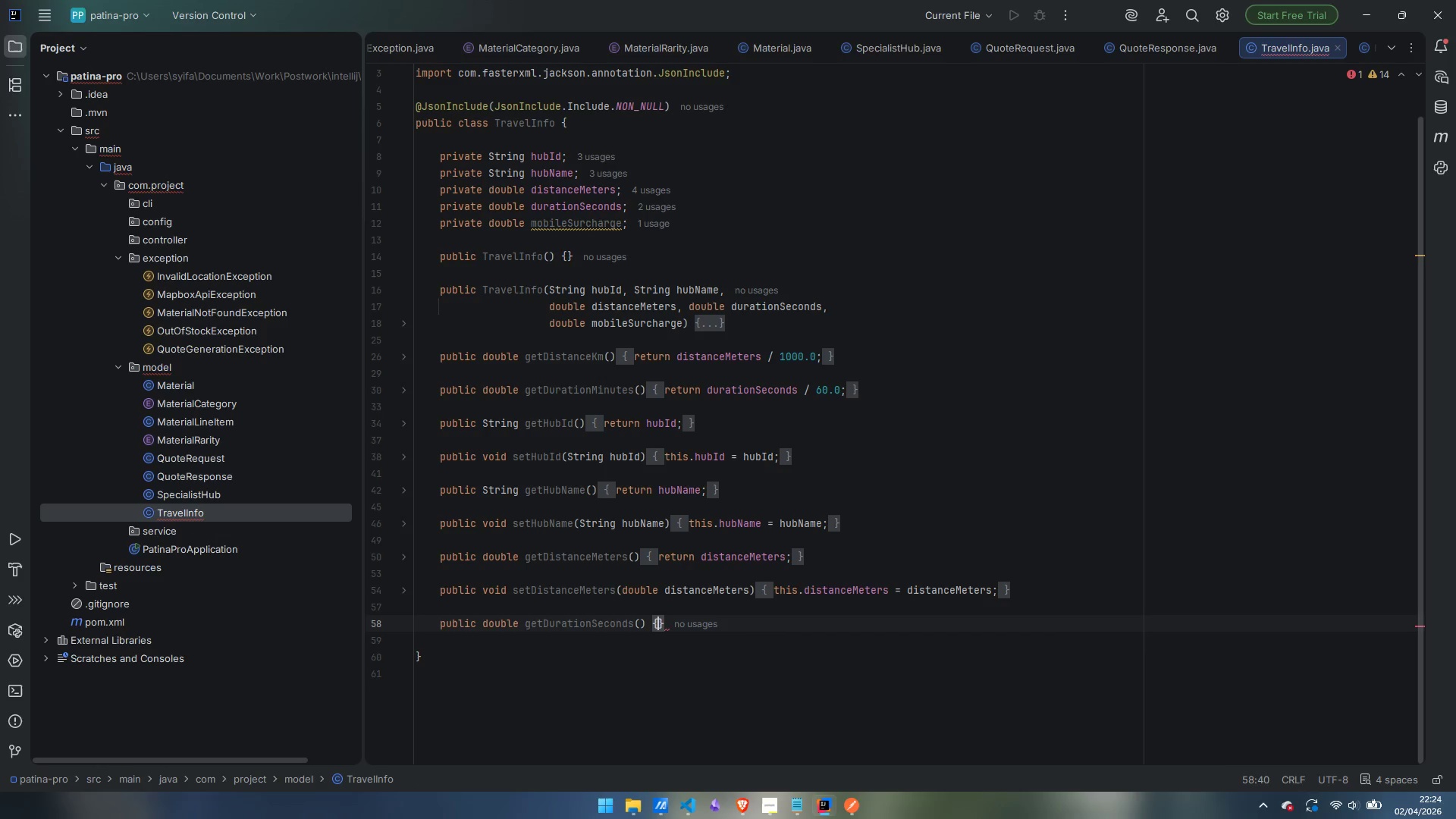 
key(Shift+BracketLeft)
 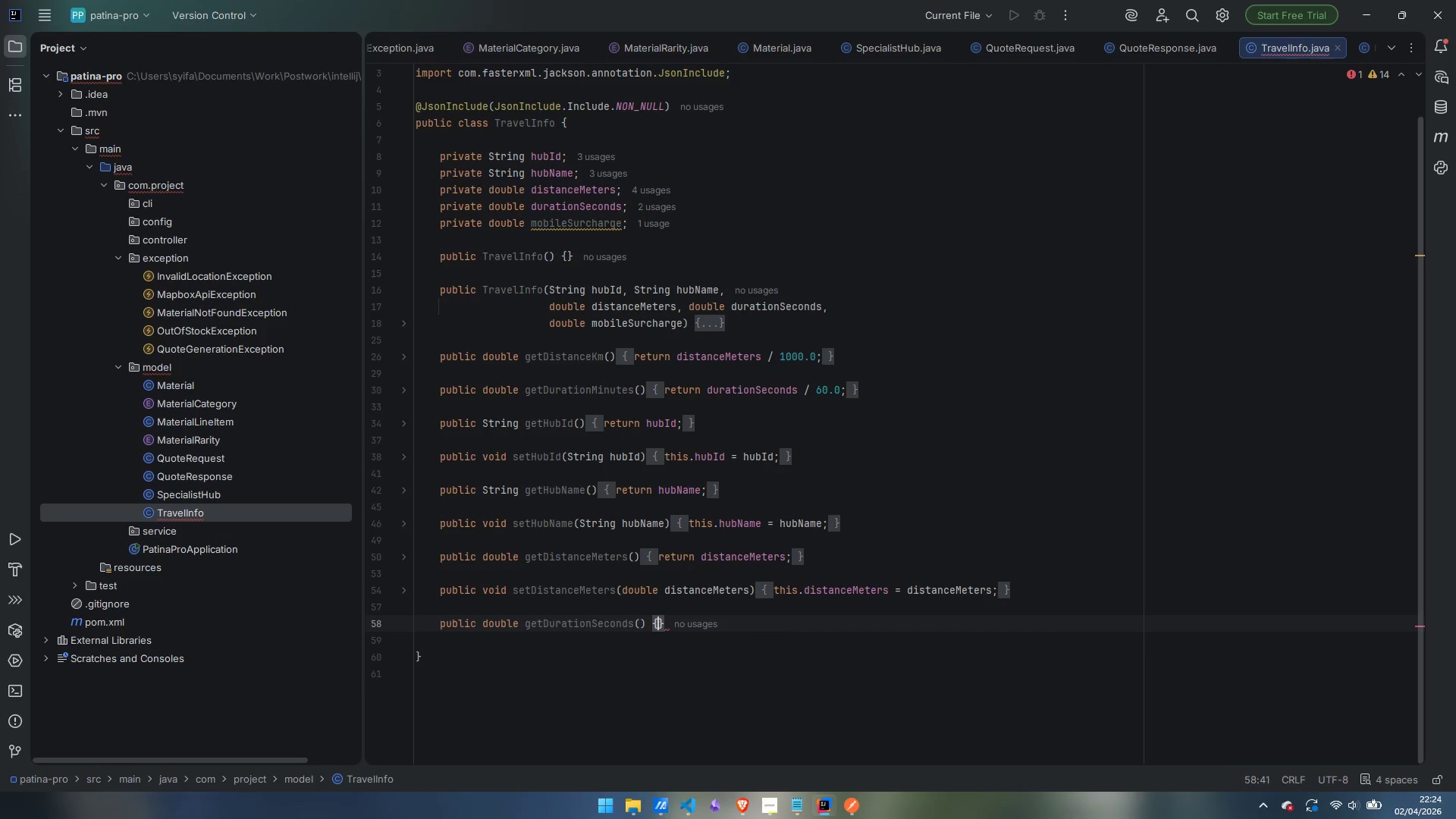 
key(Enter)
 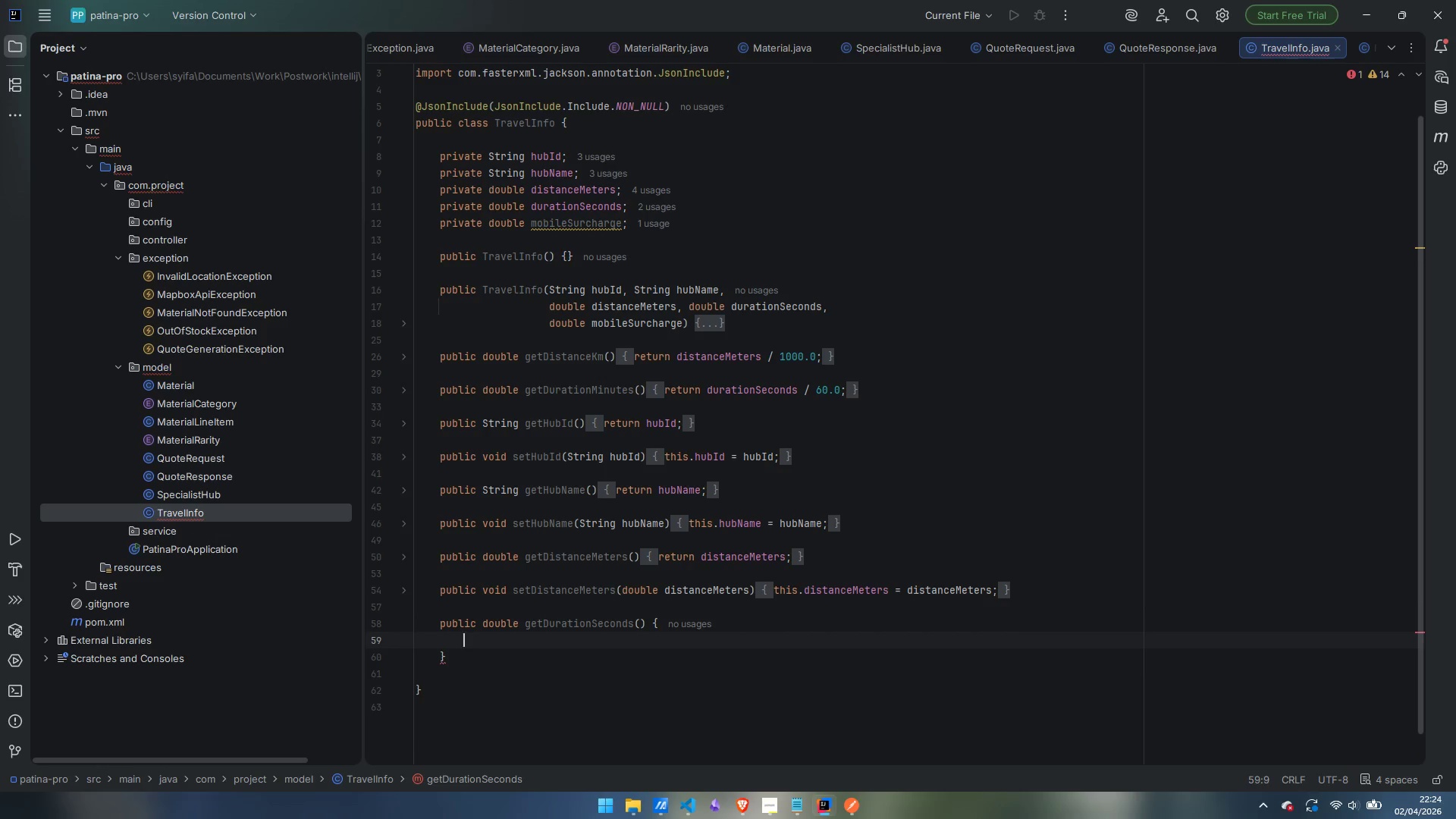 
type(return durationSeconds)
 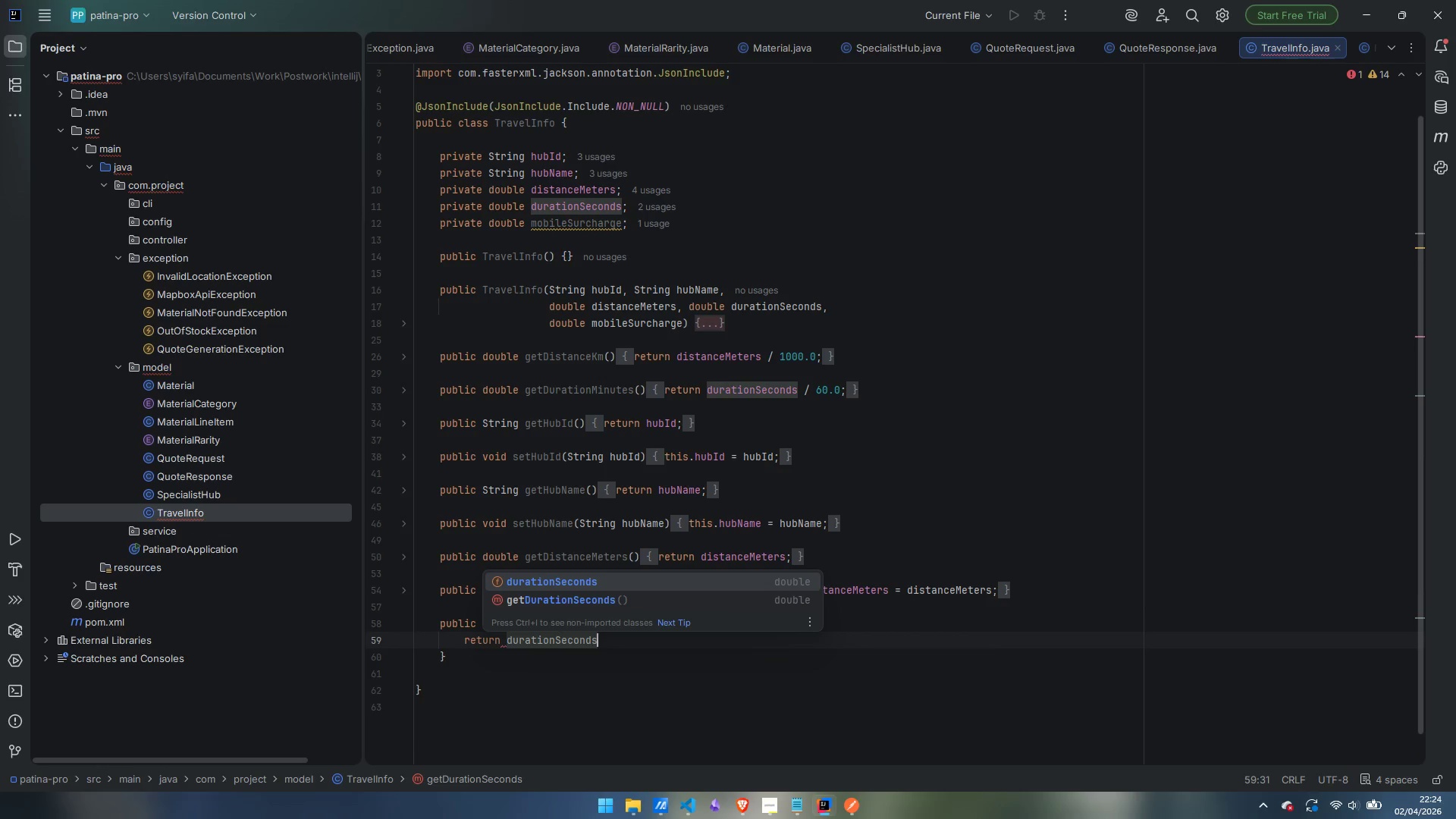 
key(Semicolon)
 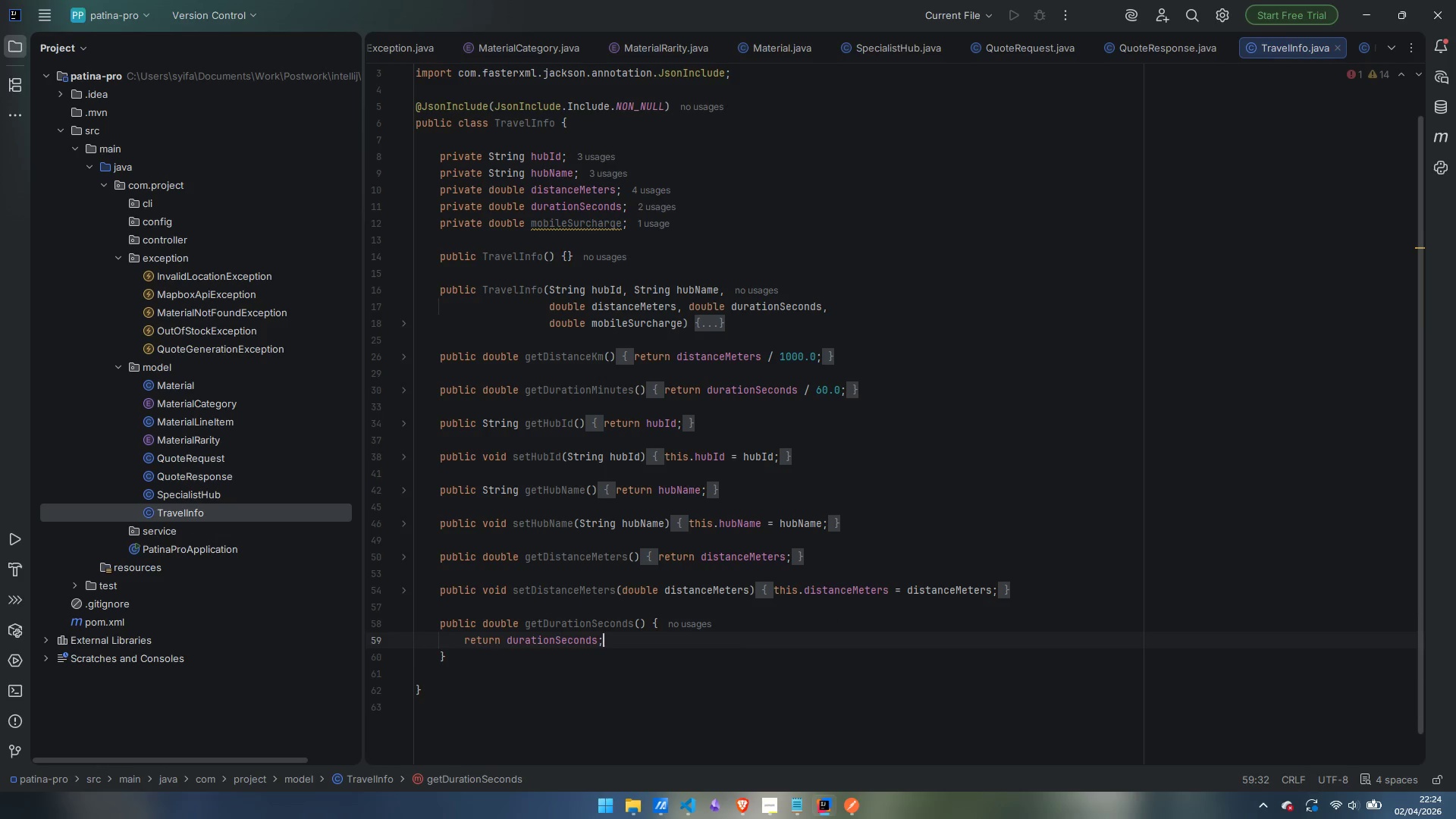 
key(ArrowDown)
 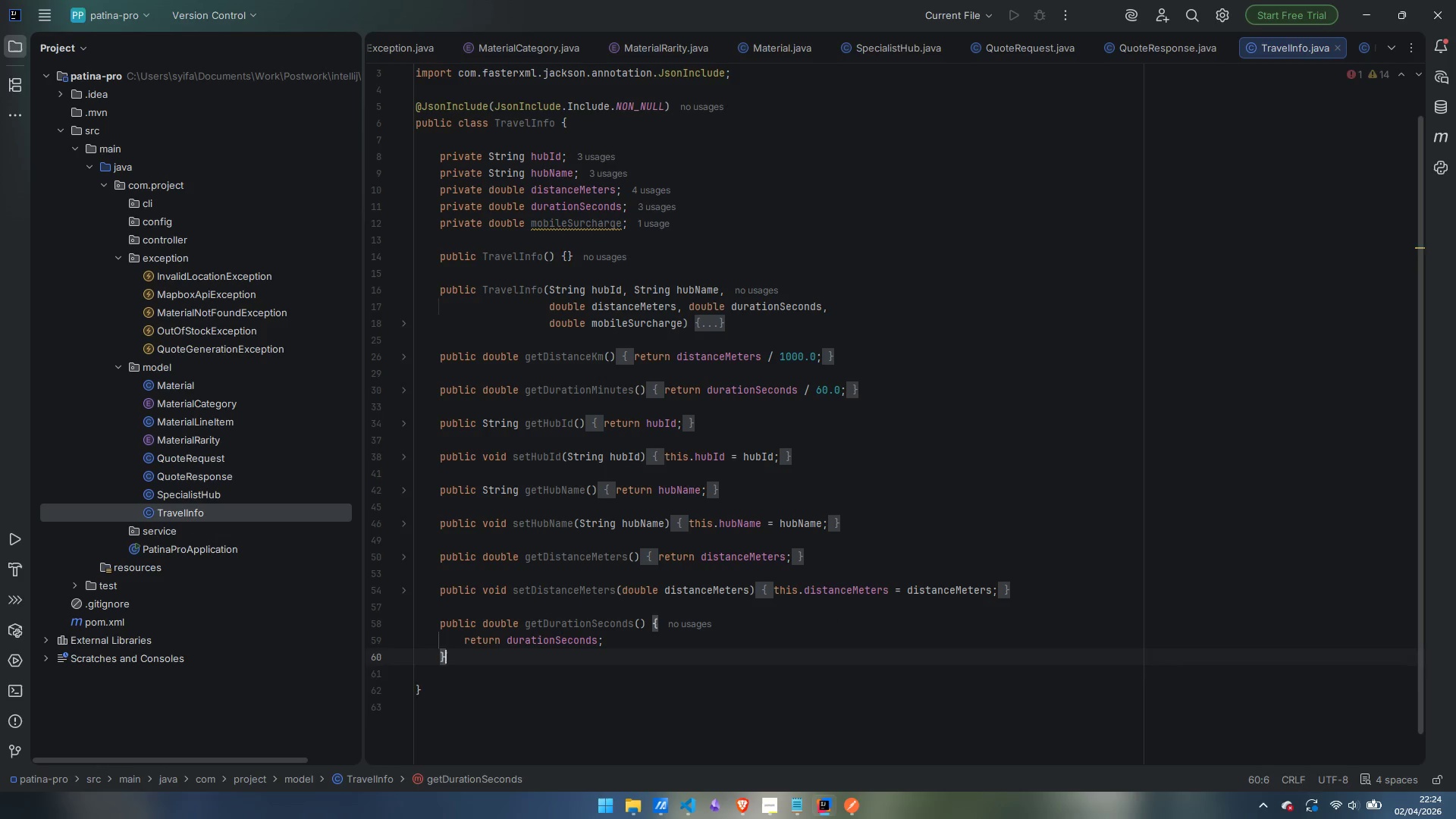 
key(Enter)
 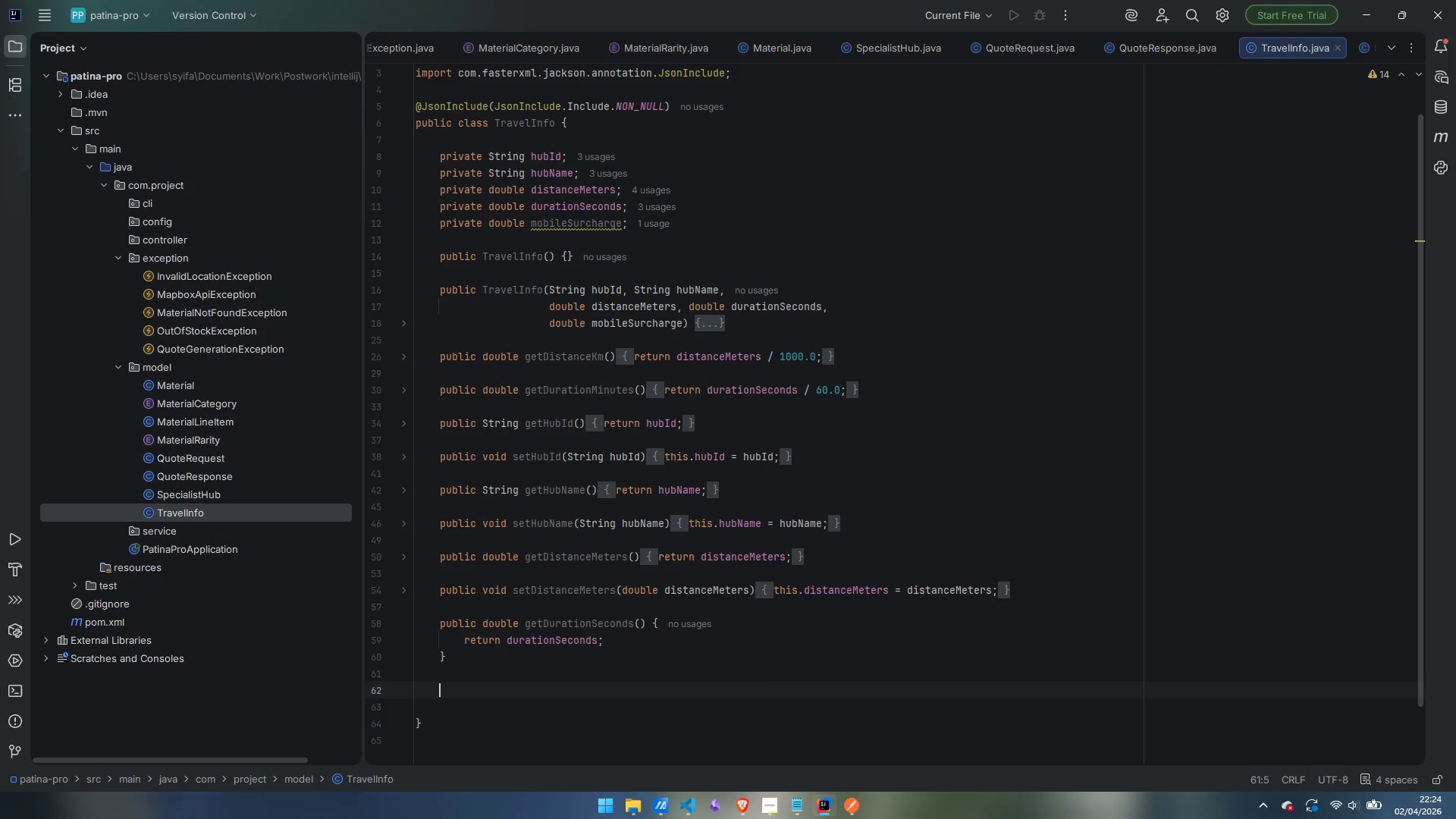 
key(Enter)
 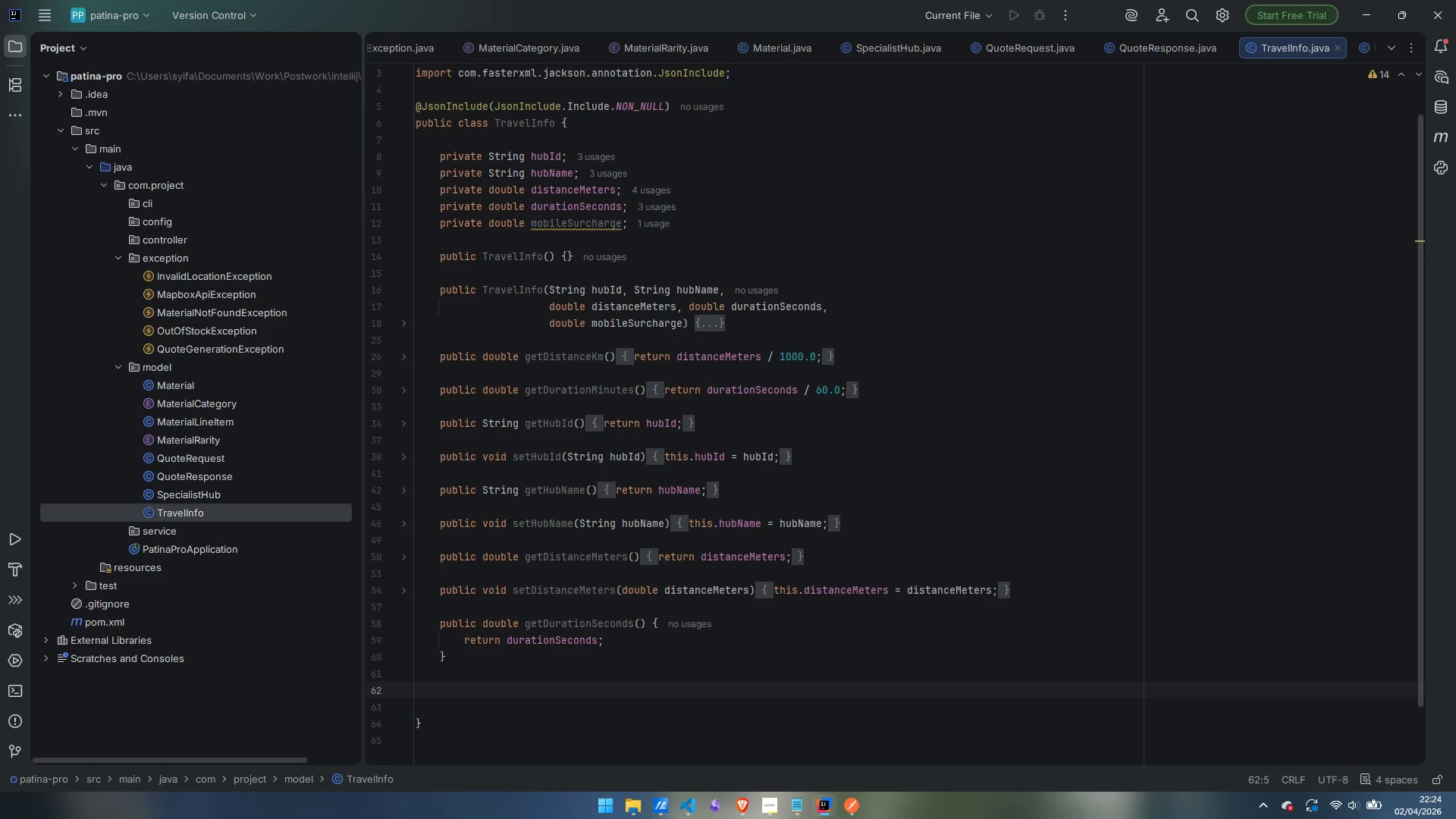 
type(public void setDurationSeconds(double ru)
key(Backspace)
key(Backspace)
type(durationSeconds)
 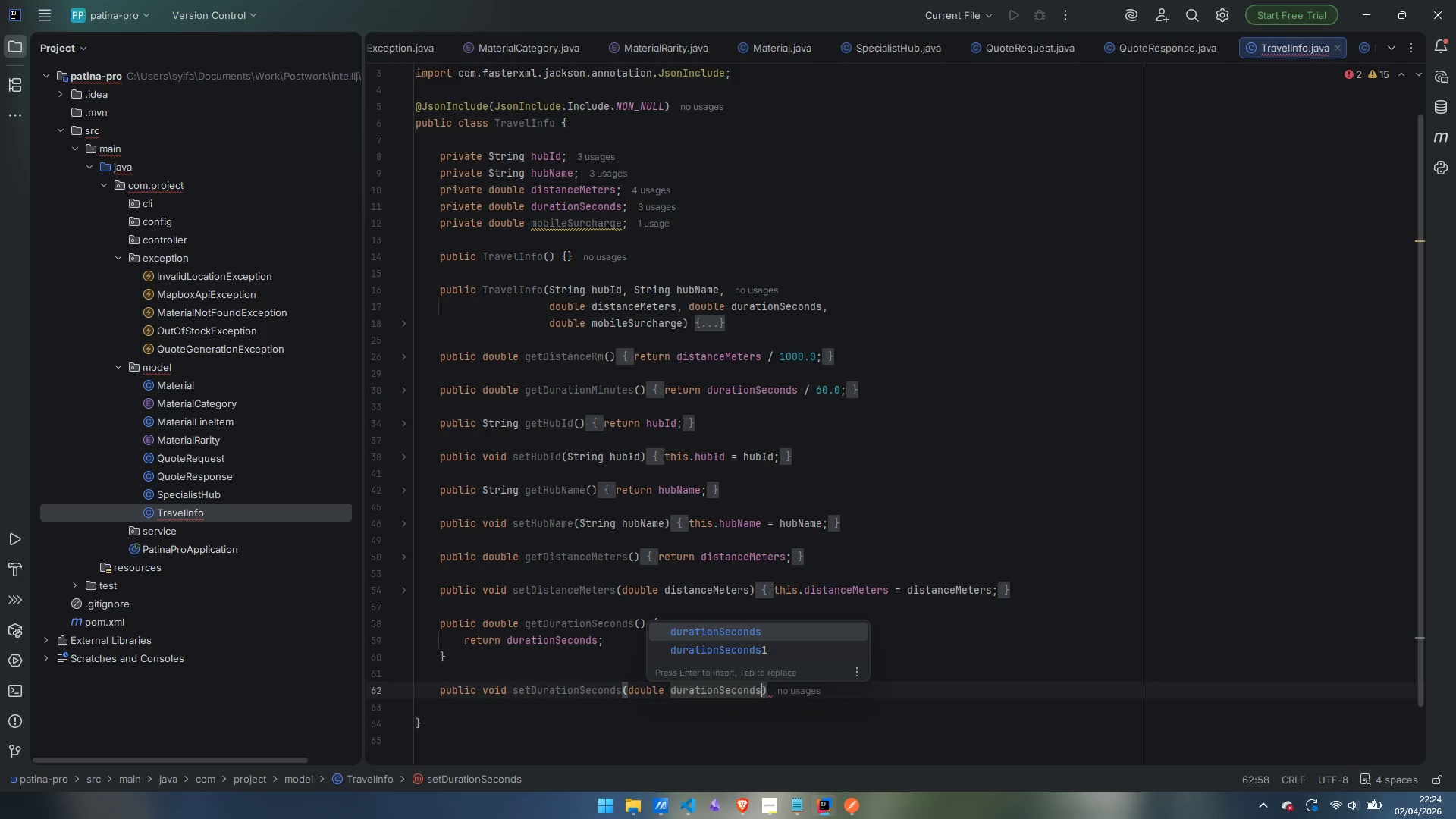 
key(ArrowRight)
 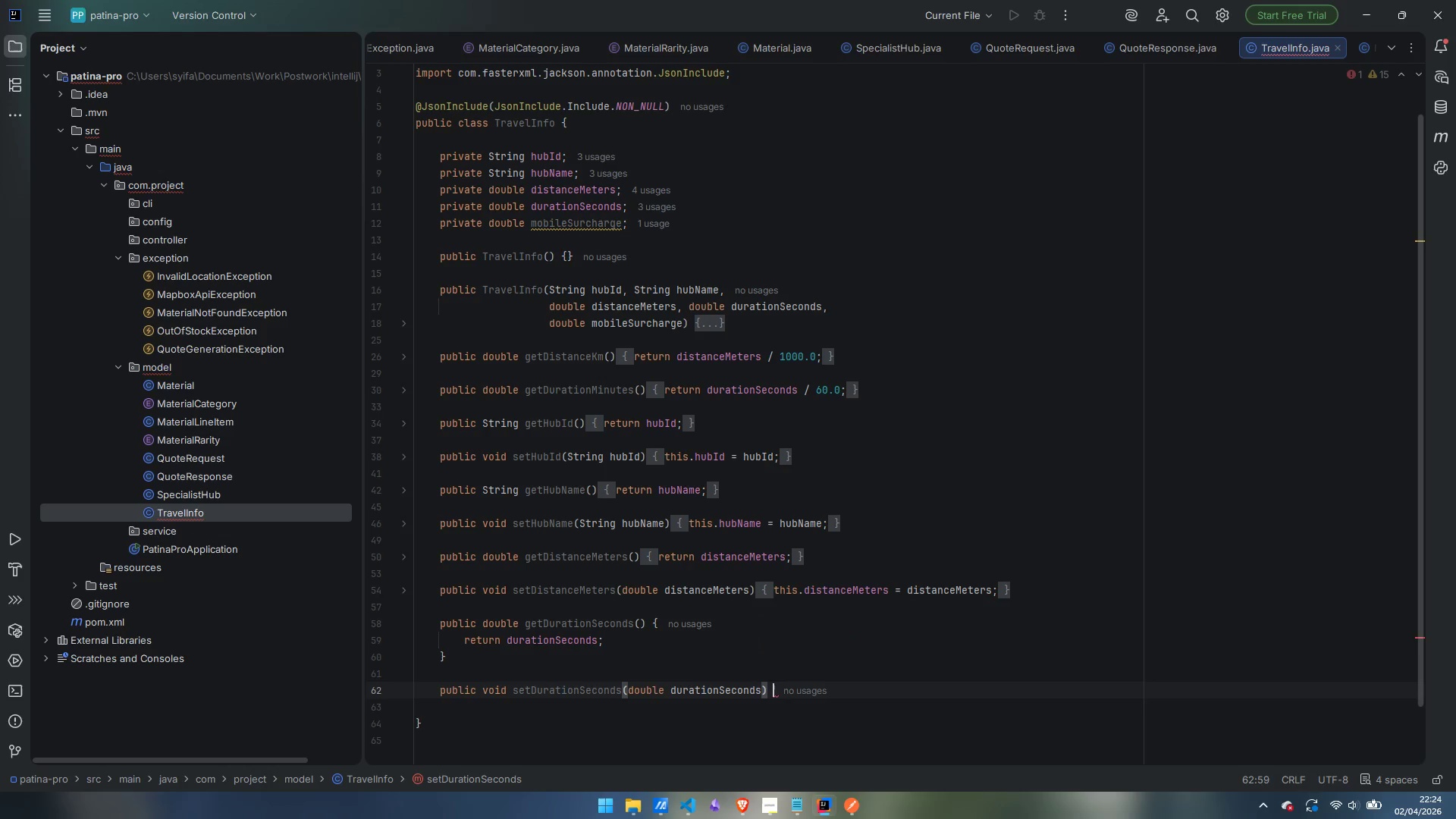 
key(Space)
 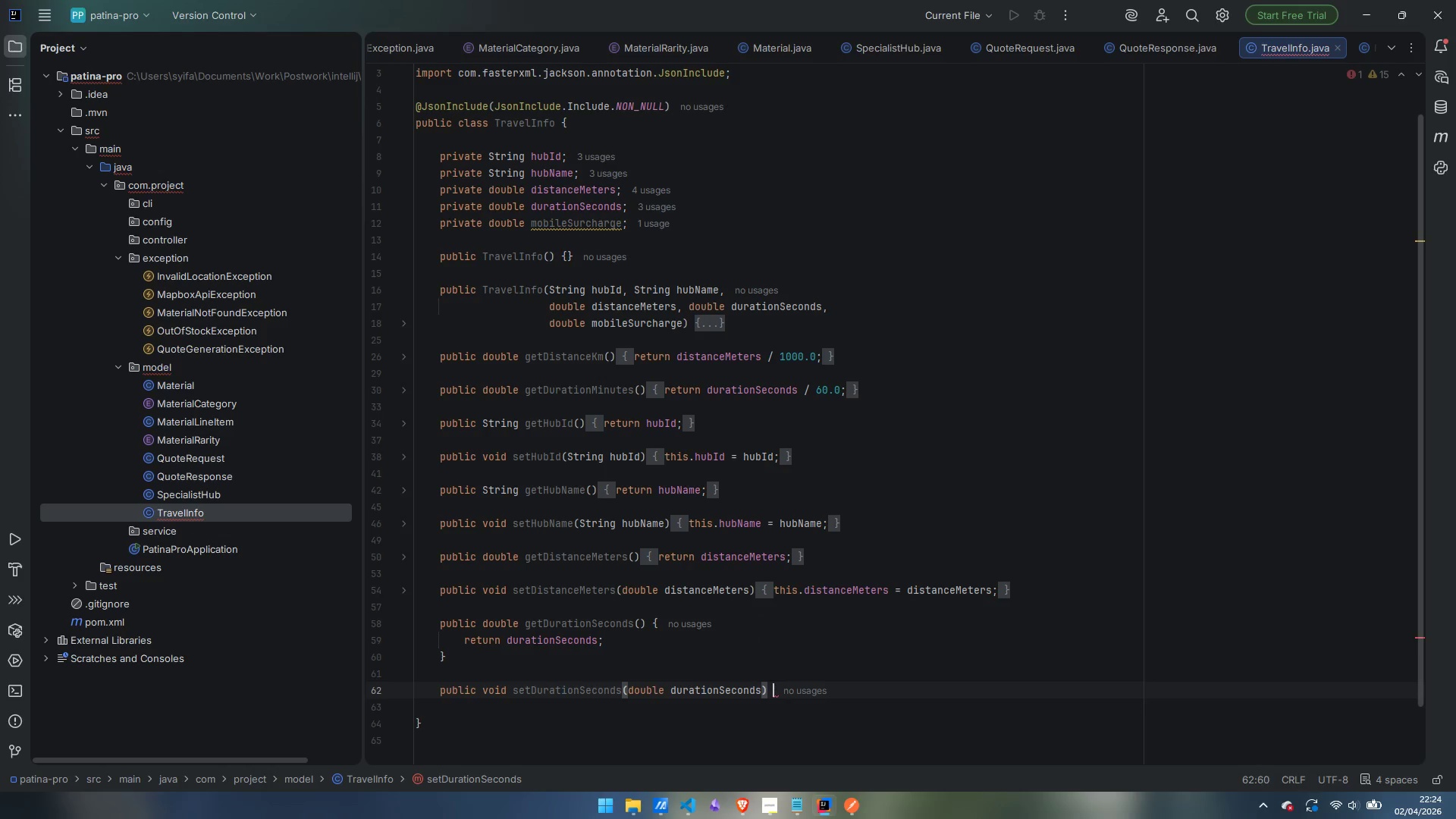 
key(Shift+ShiftLeft)
 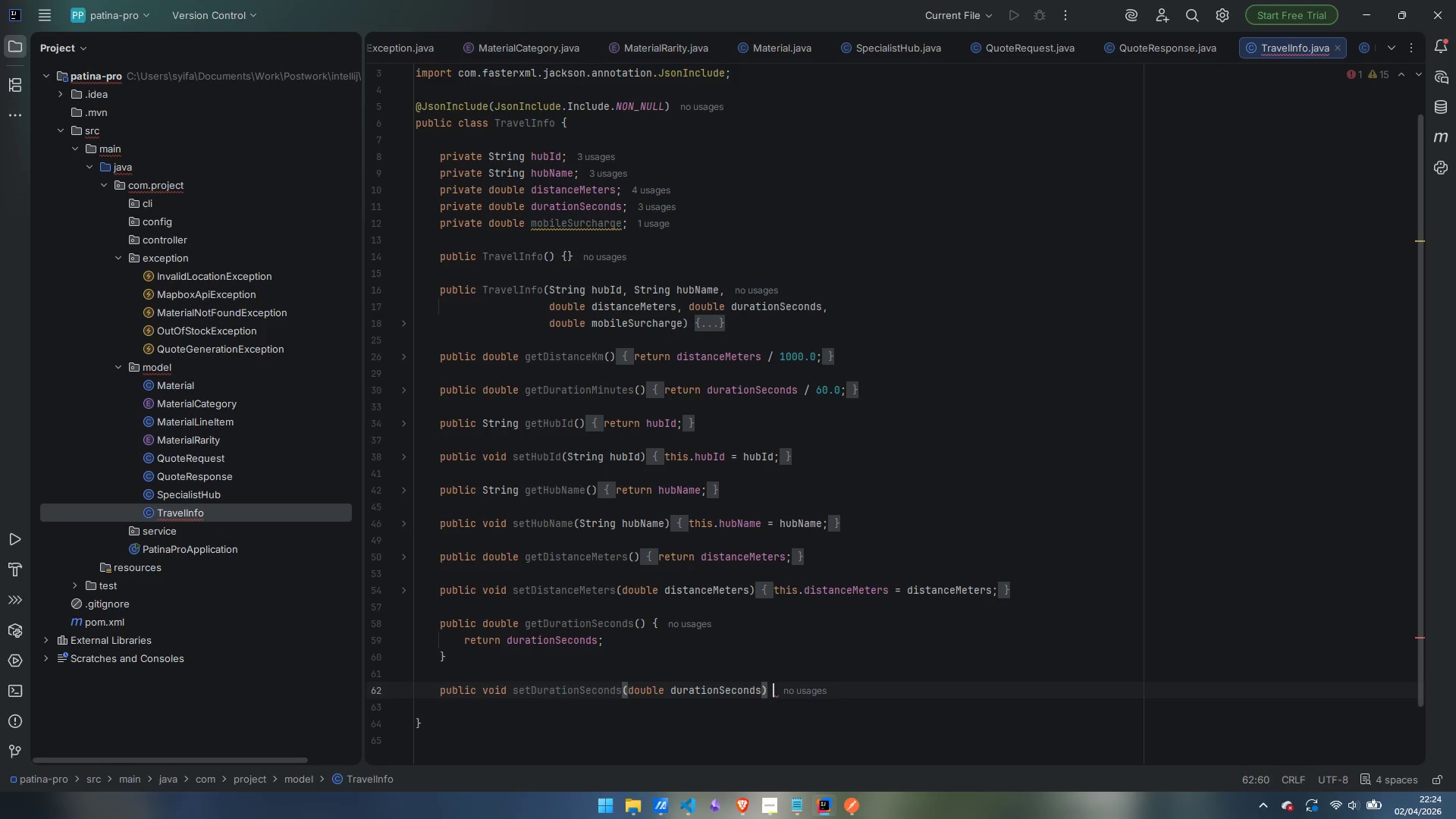 
key(Shift+BracketLeft)
 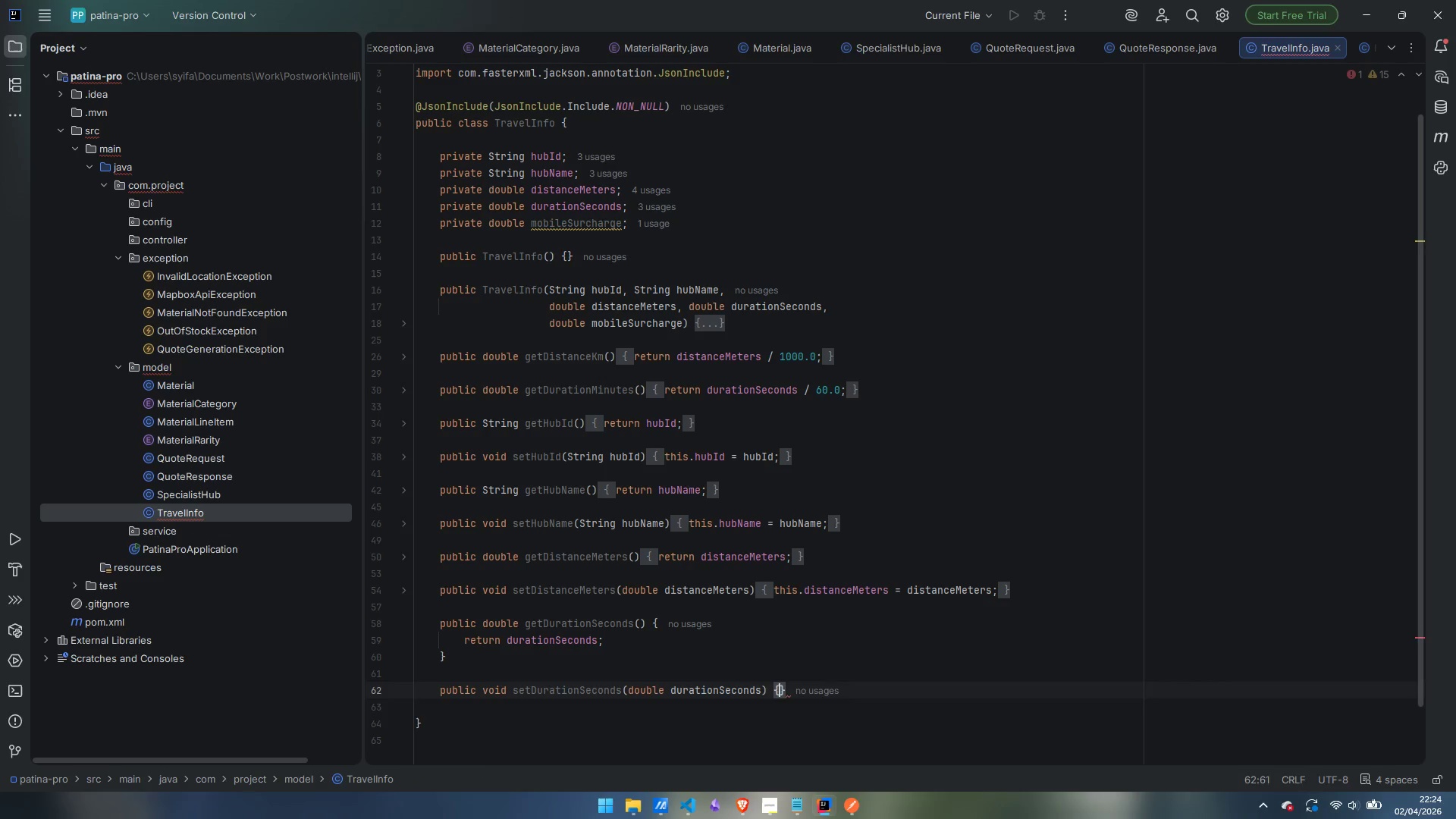 
key(Enter)
 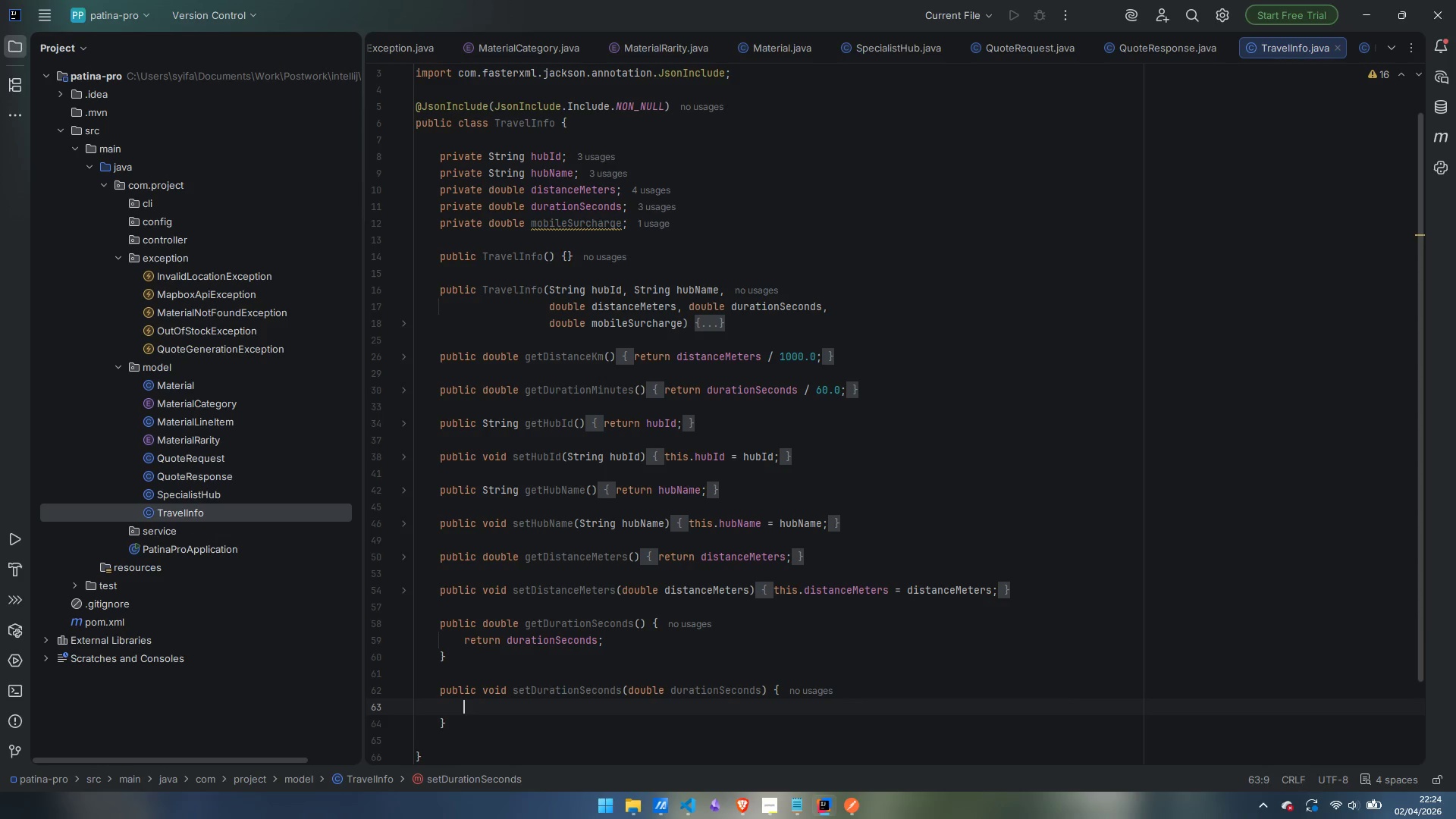 
type(this.durationSeconds = durationSeconds;)
 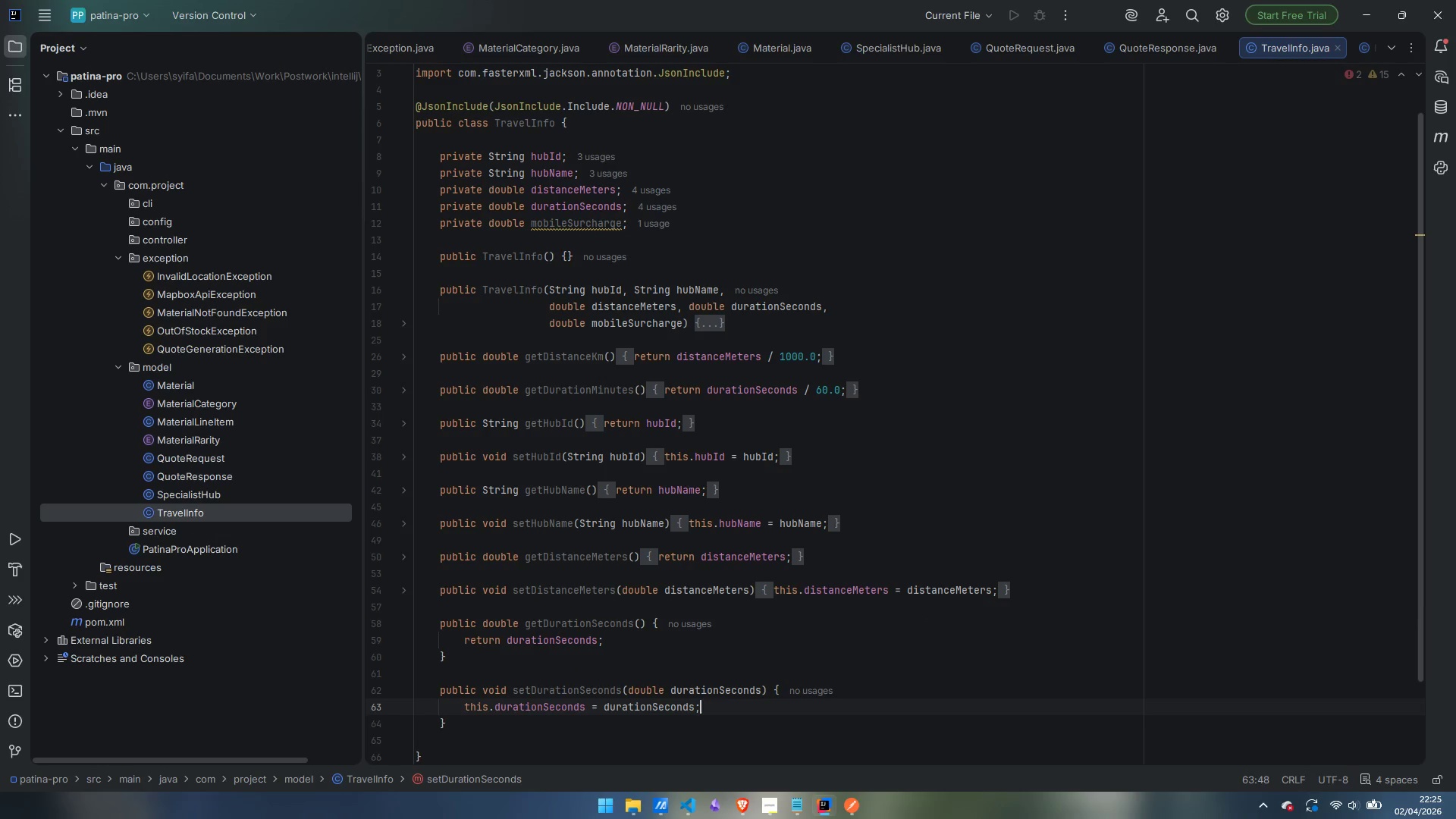 
key(ArrowDown)
 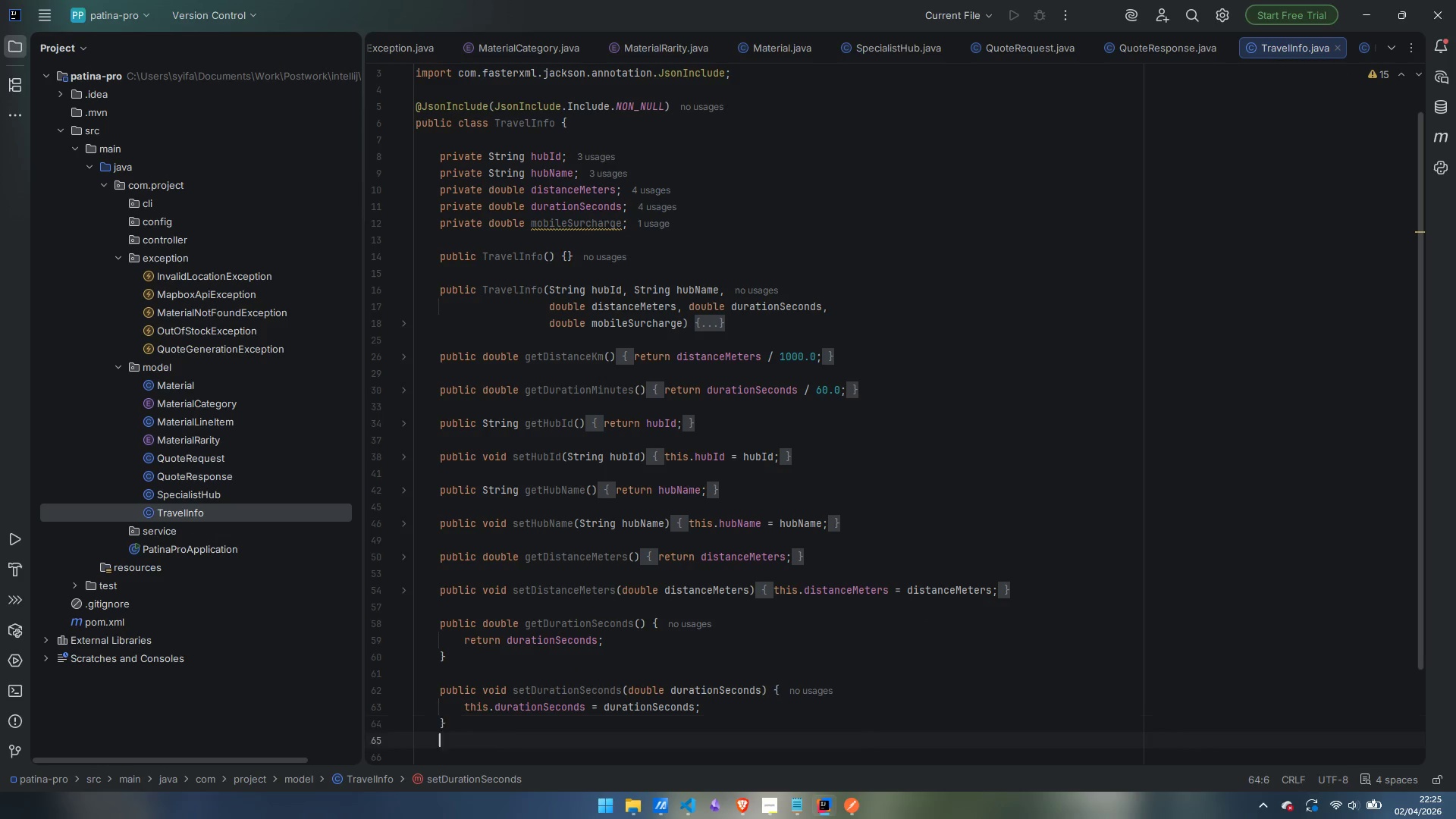 
key(Enter)
 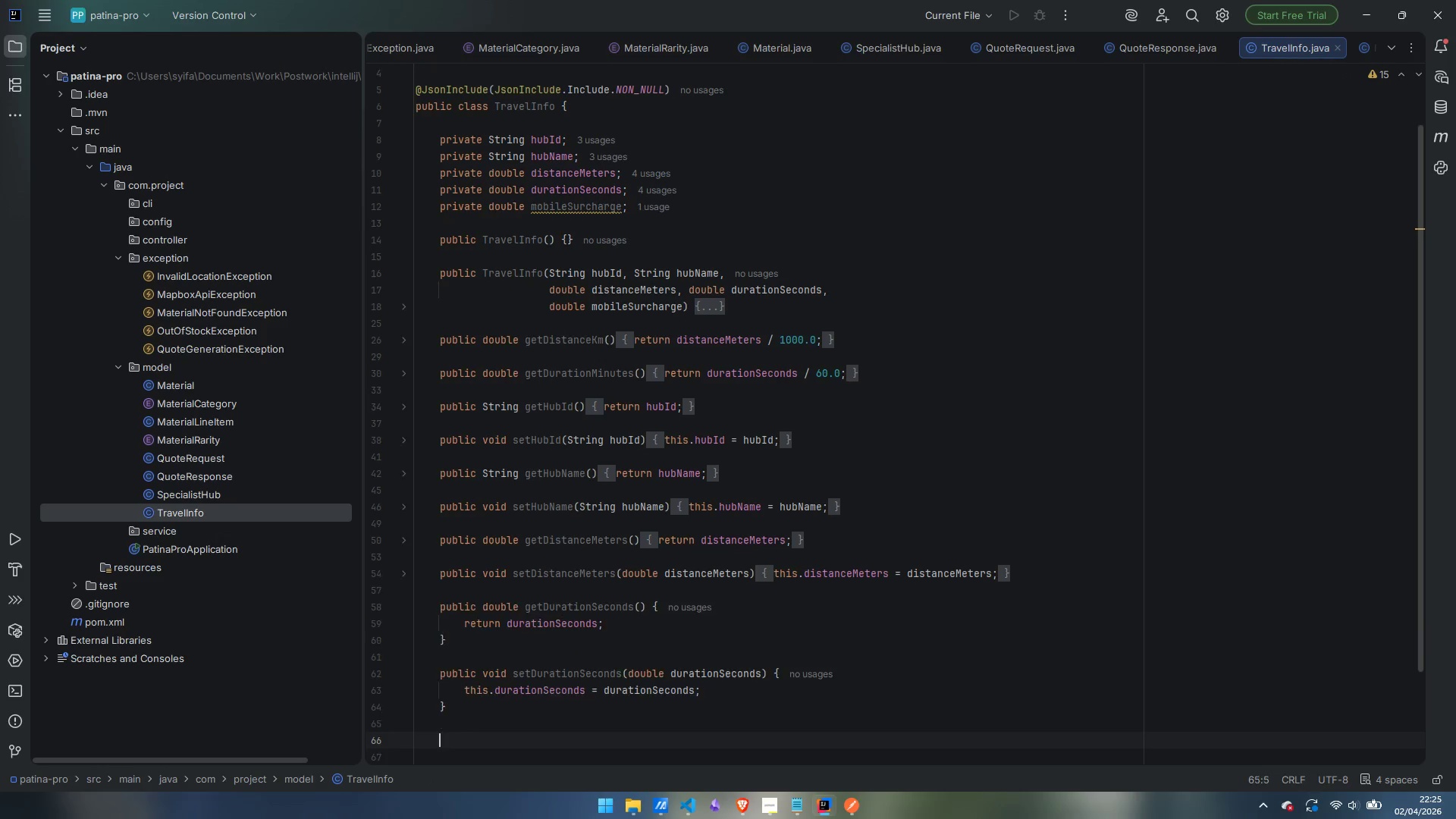 
key(Enter)
 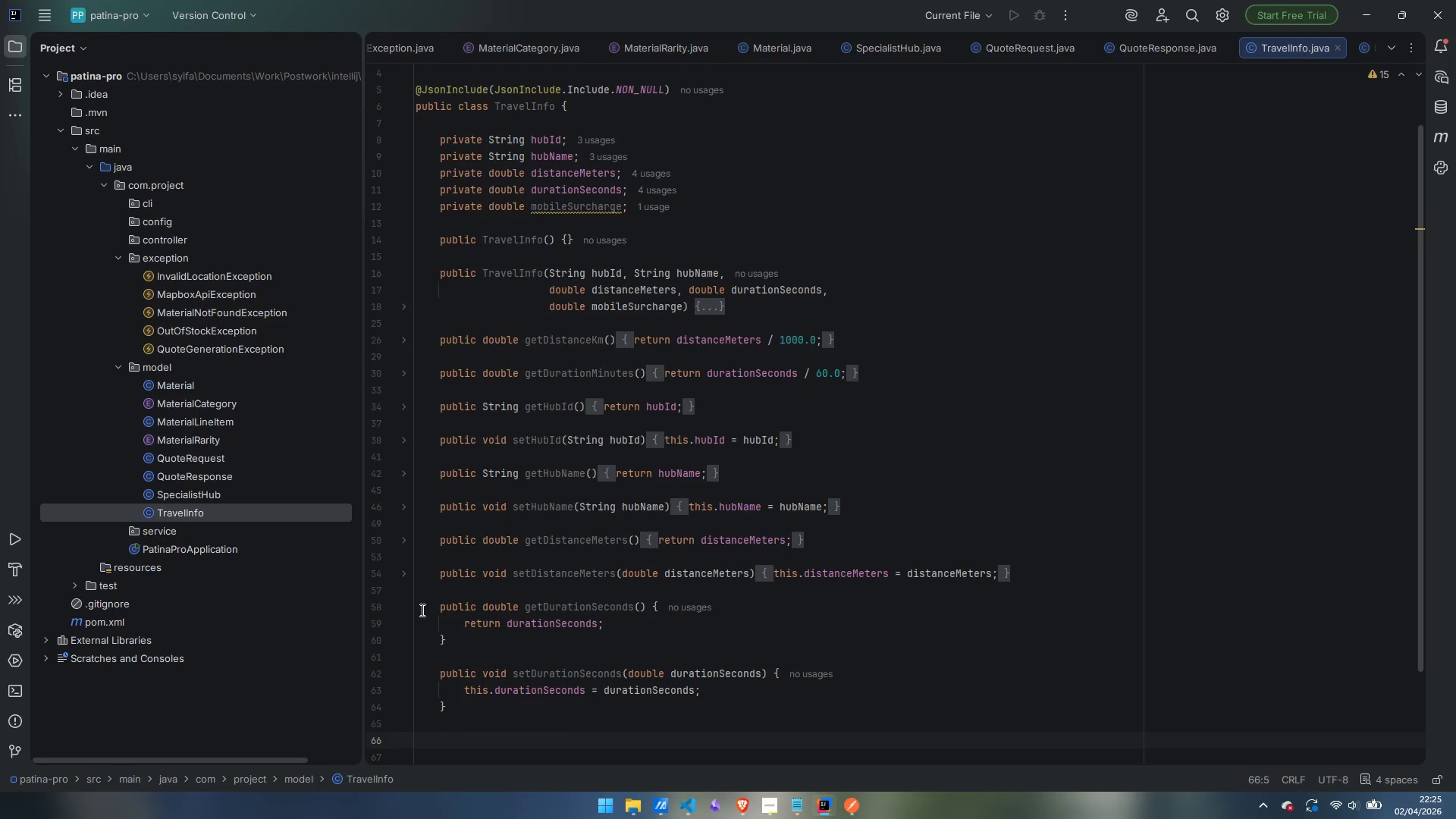 
left_click([403, 610])
 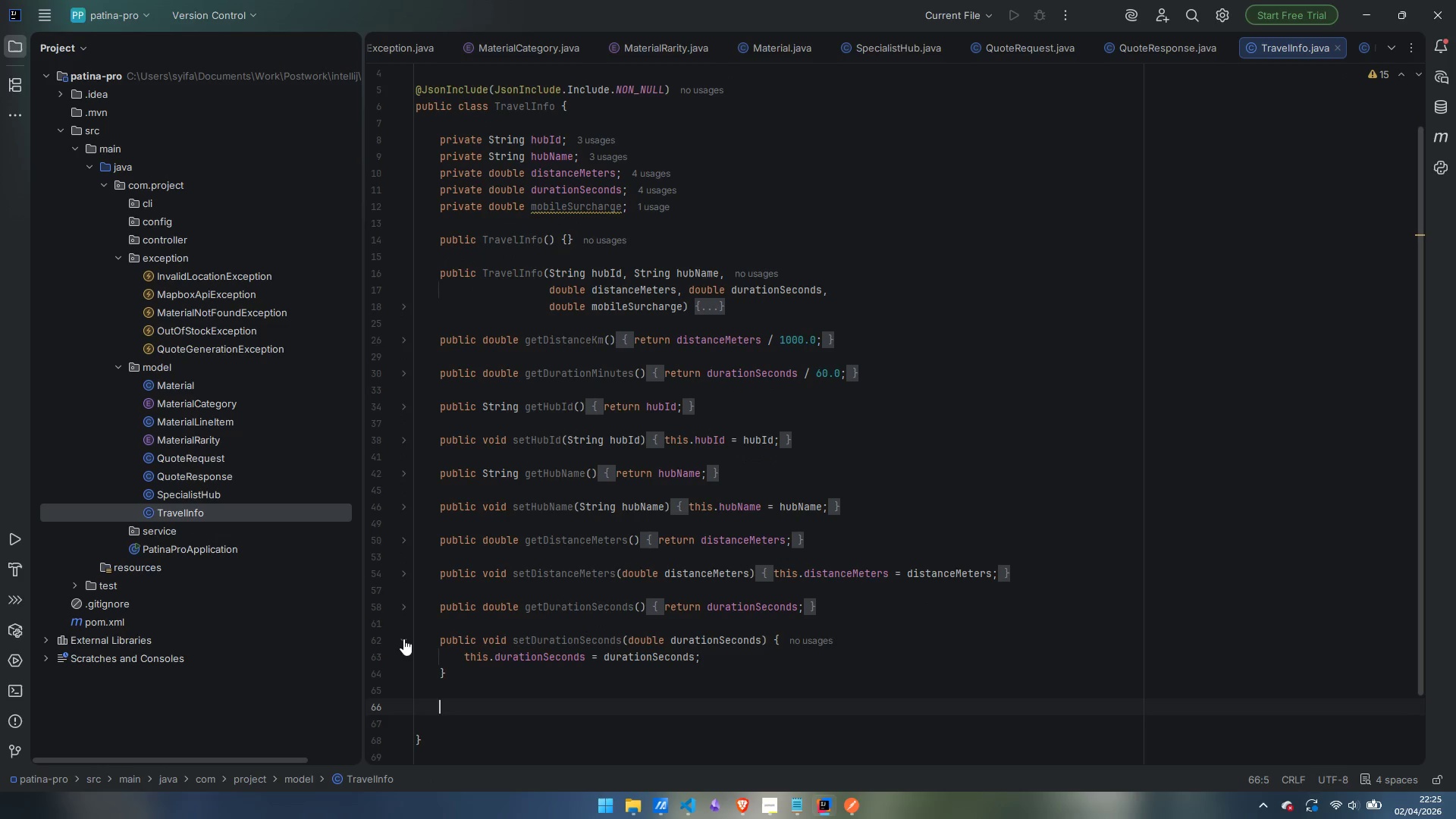 
left_click([403, 639])
 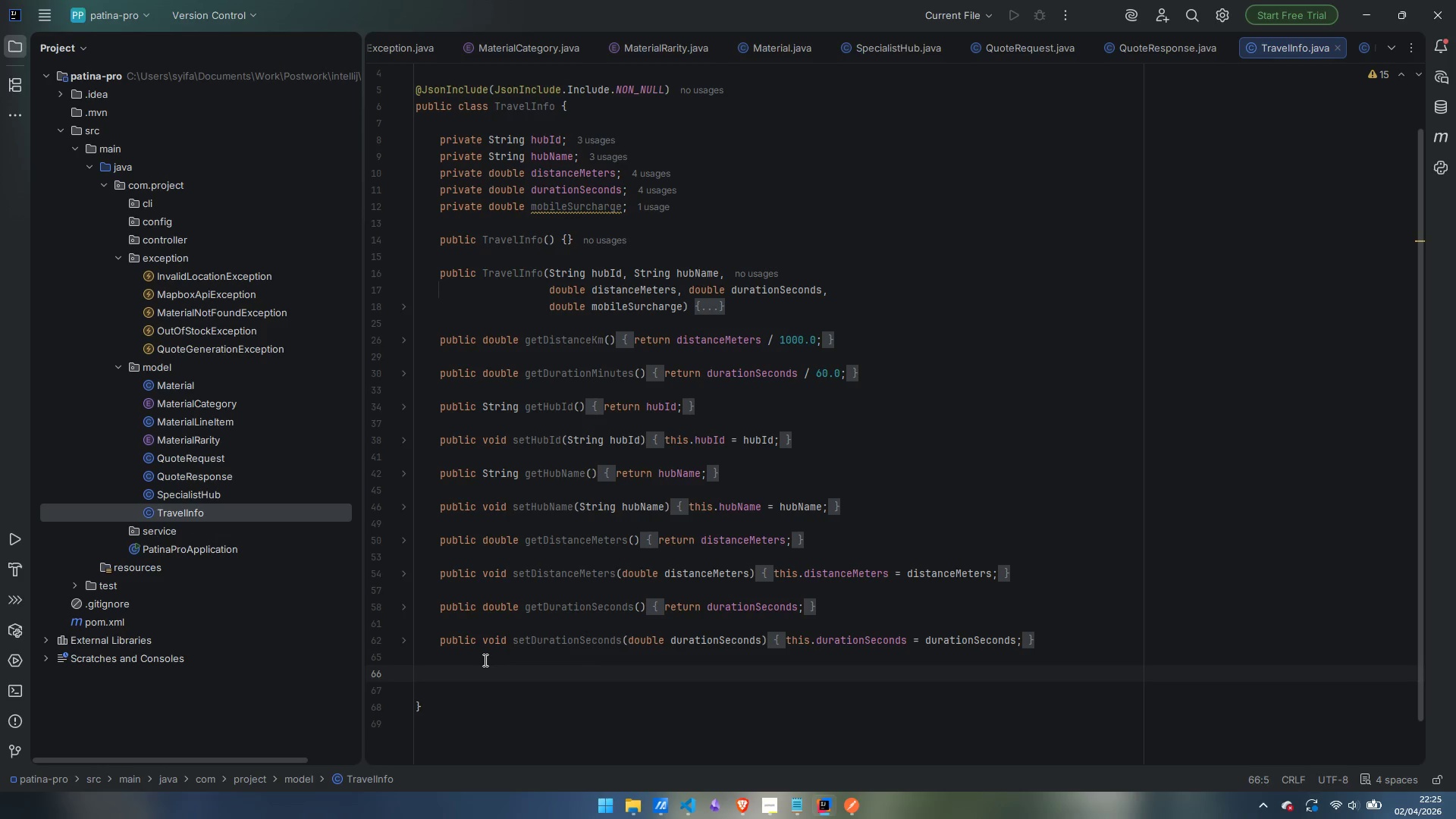 
wait(14.84)
 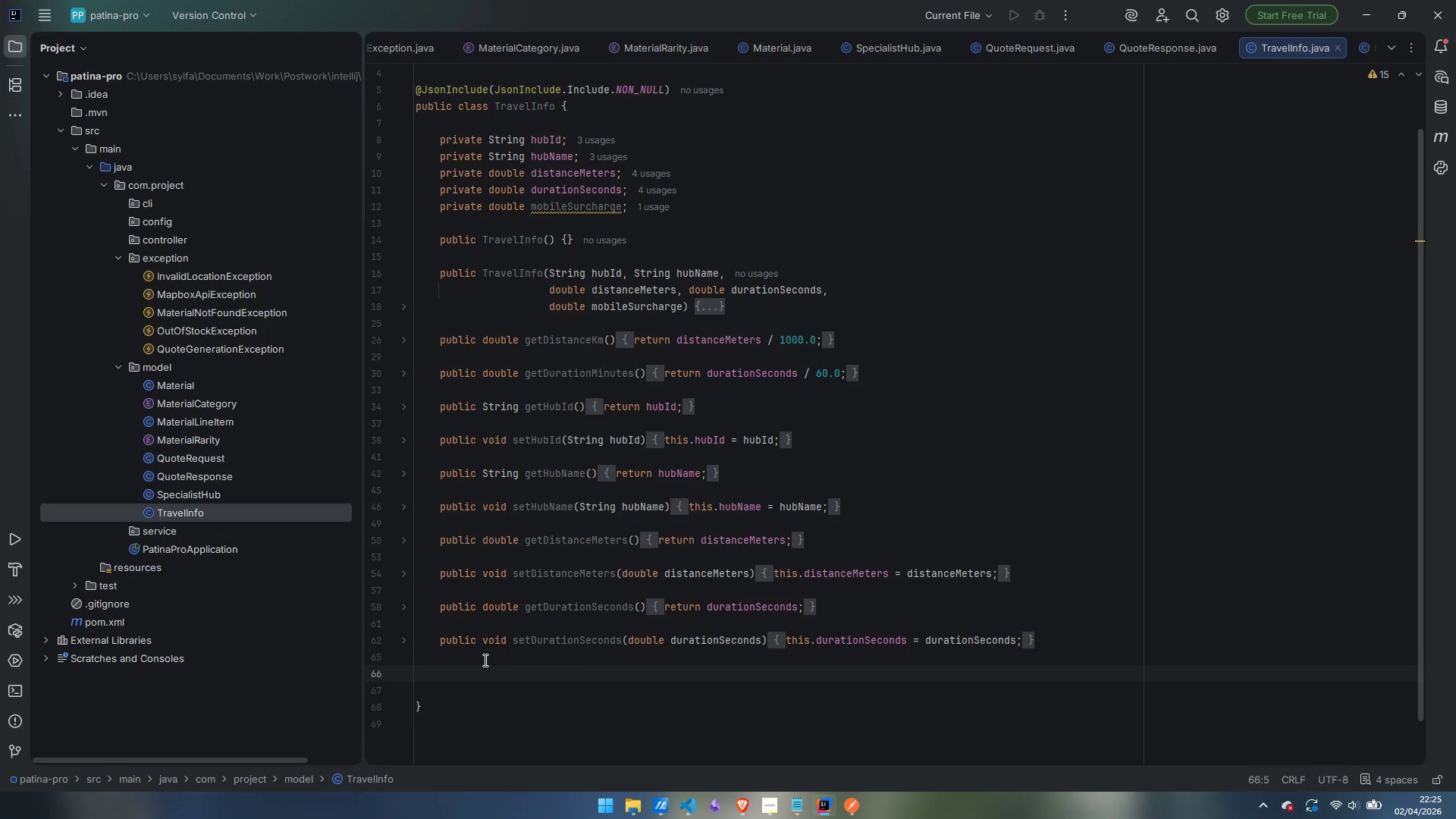 
type(pubhlic )
 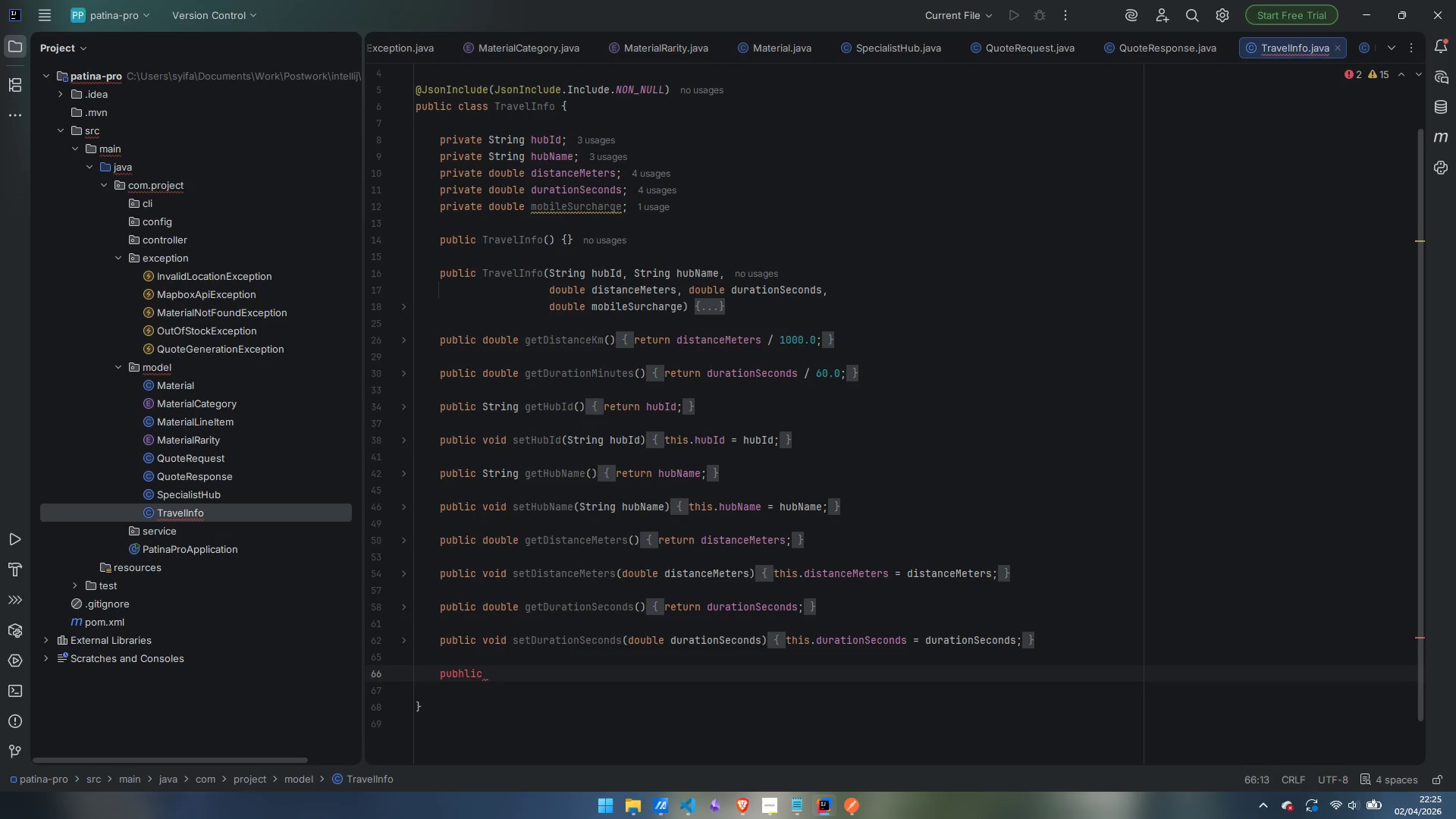 
key(Control+ControlLeft)
 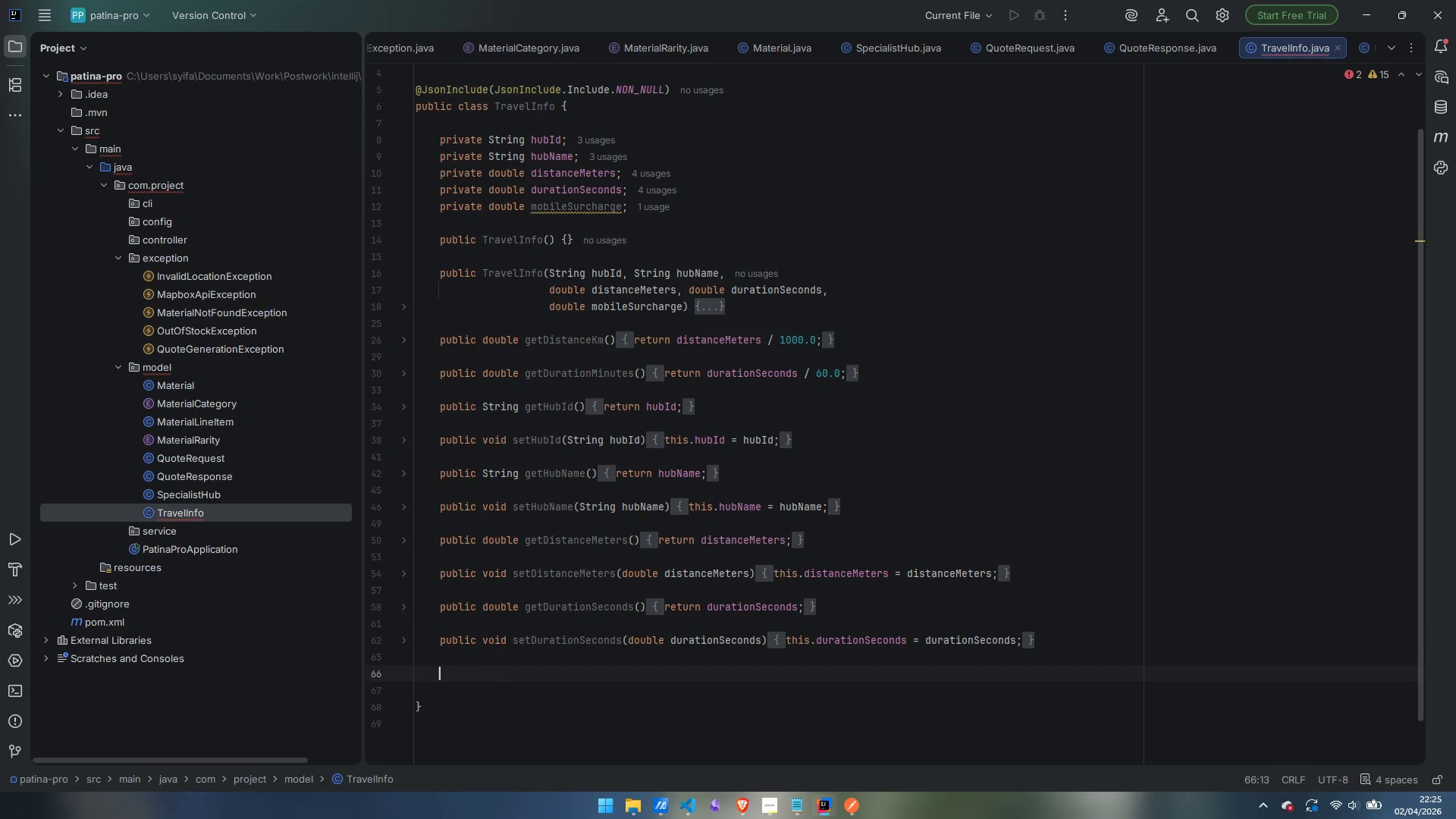 
key(Control+Backspace)
 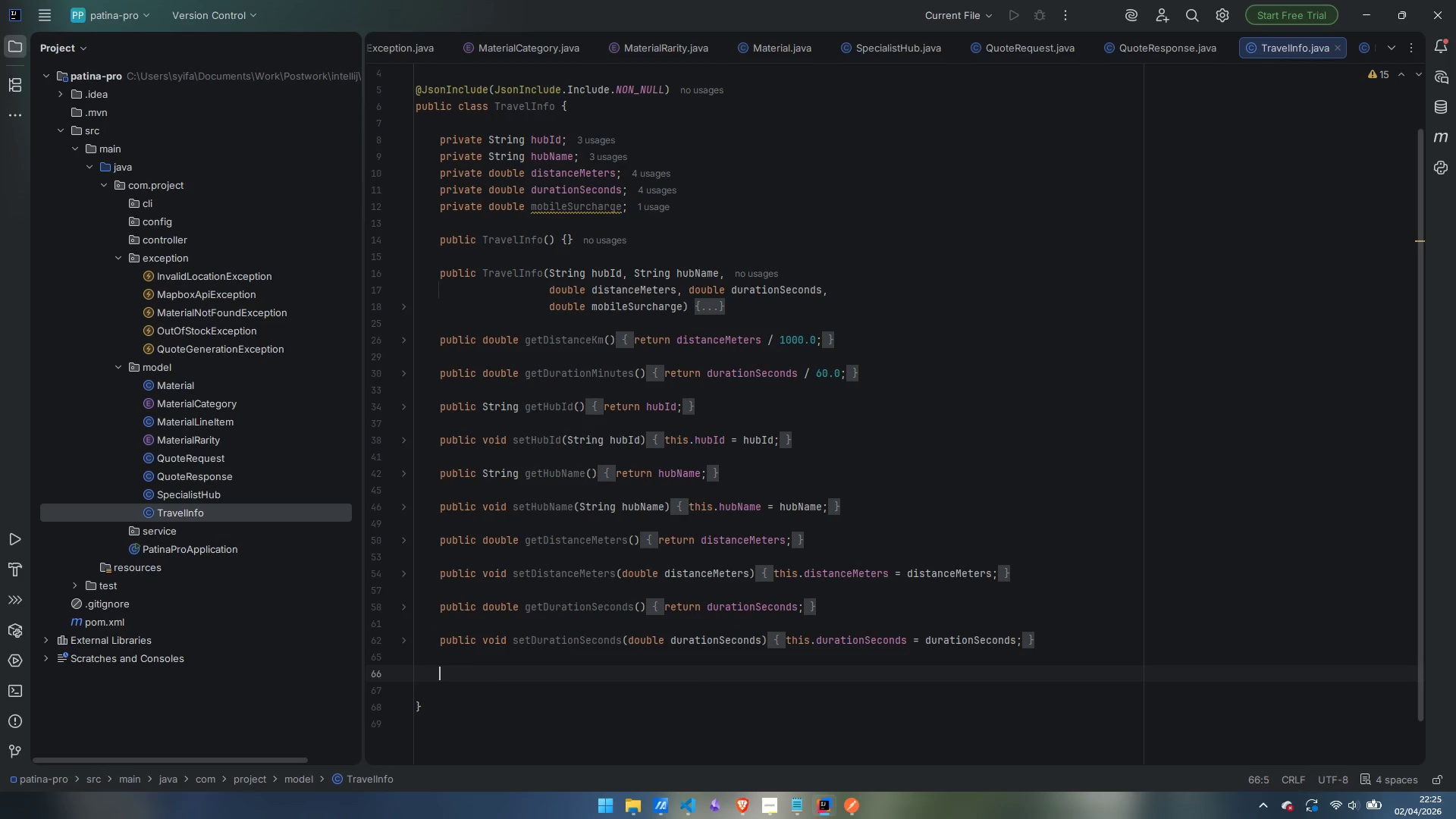 
type(public double getMod)
key(Backspace)
type(bileSurcharge()
 